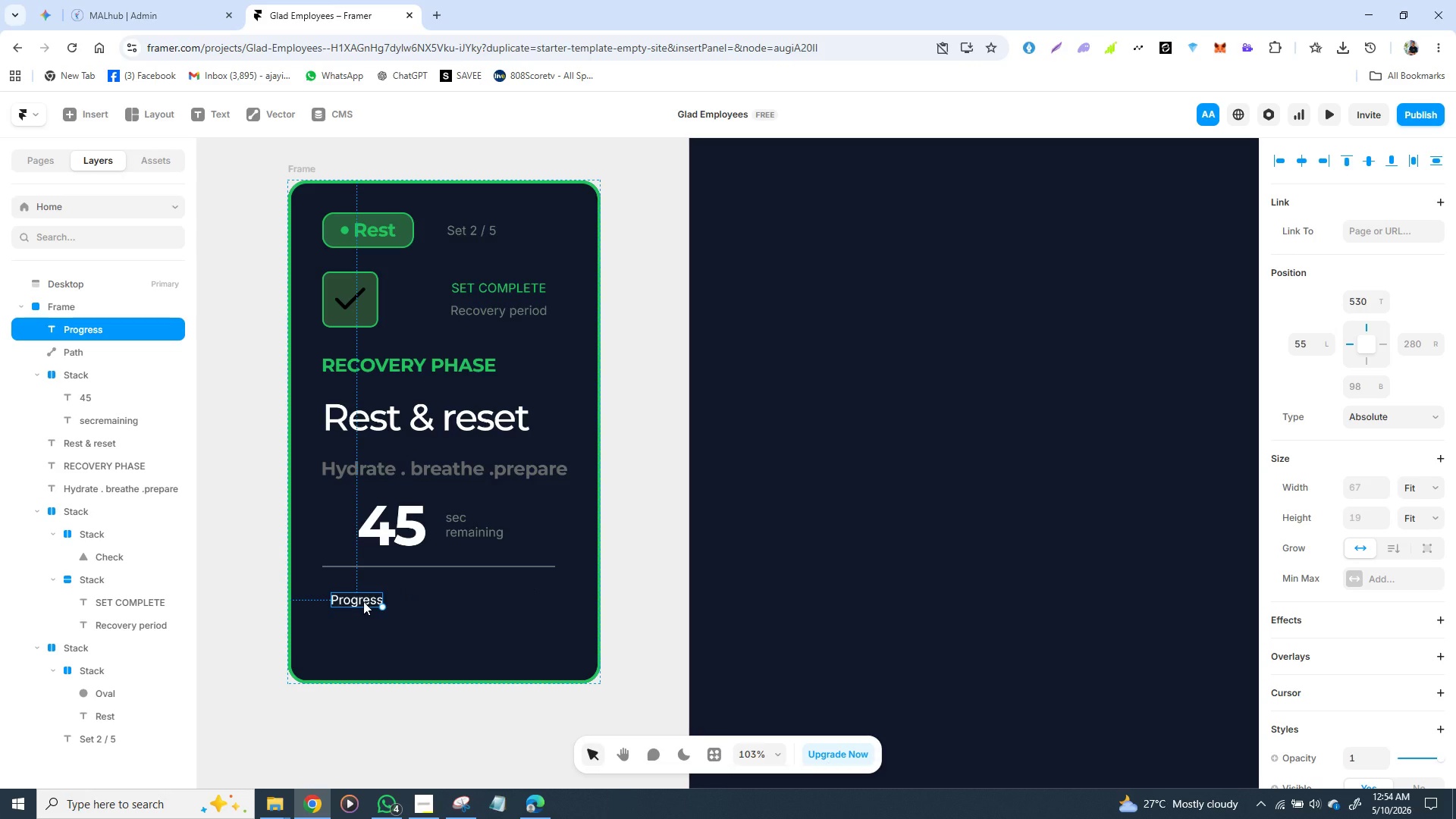 
wait(11.77)
 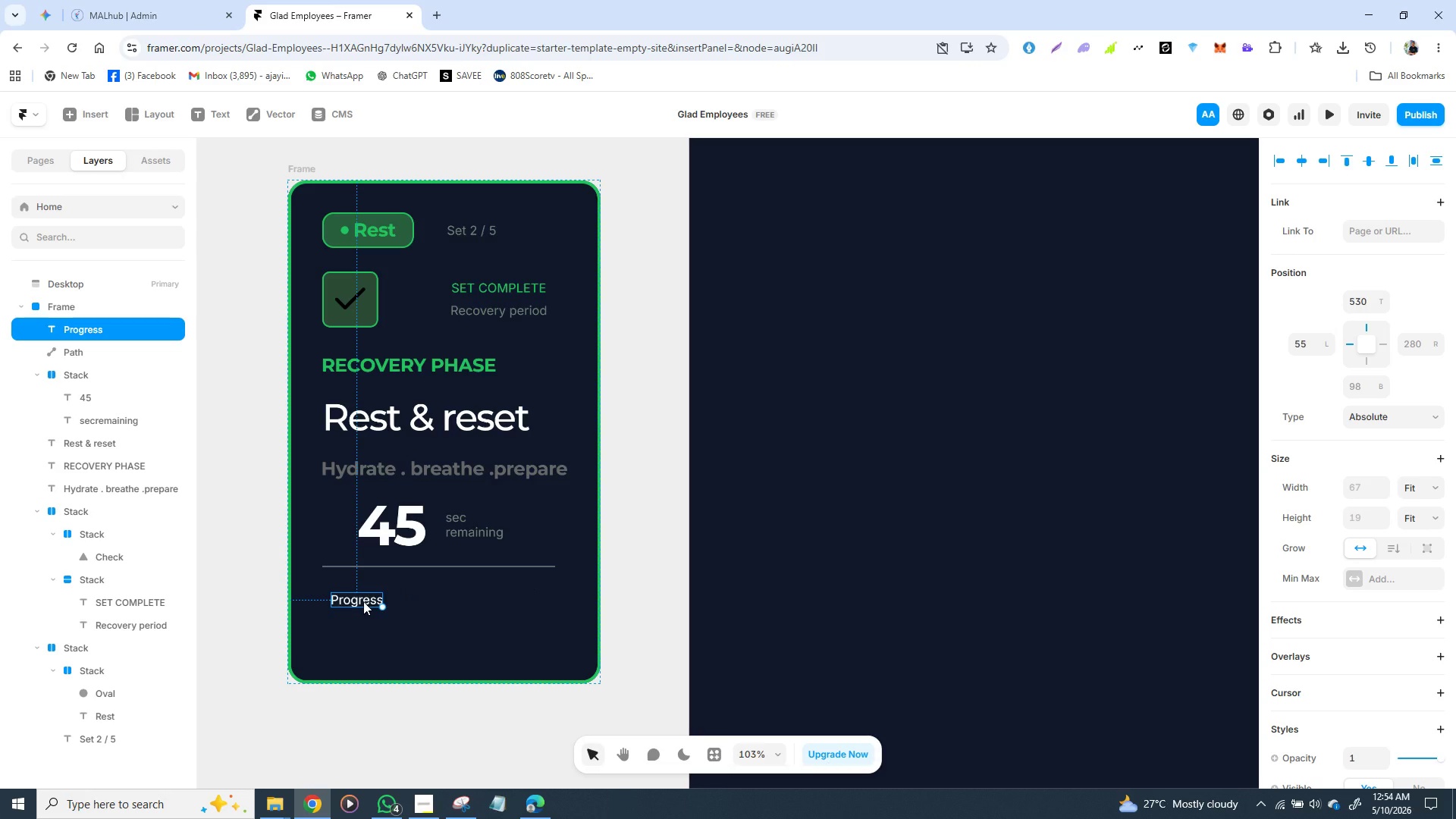 
left_click([363, 601])
 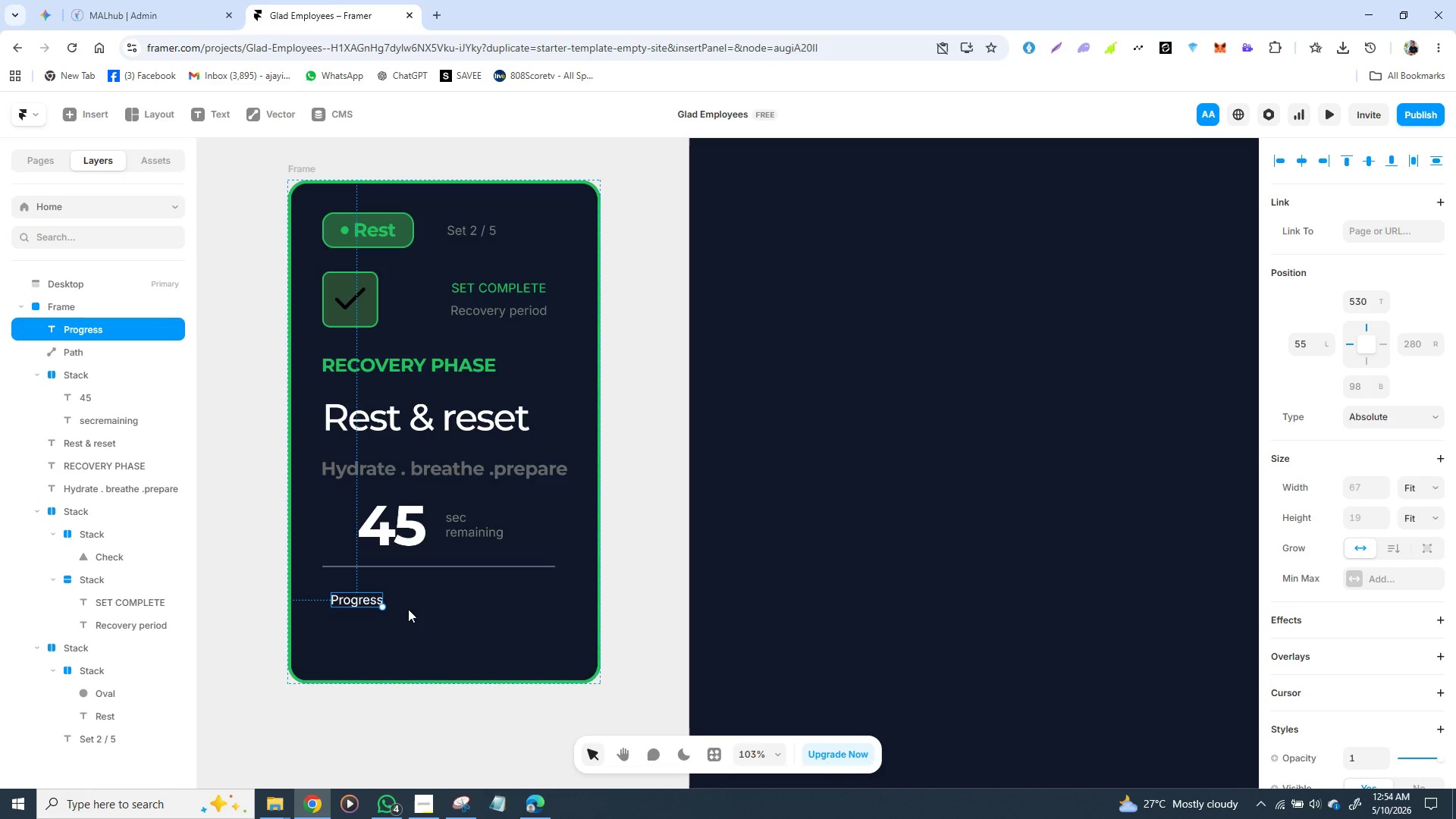 
left_click([425, 610])
 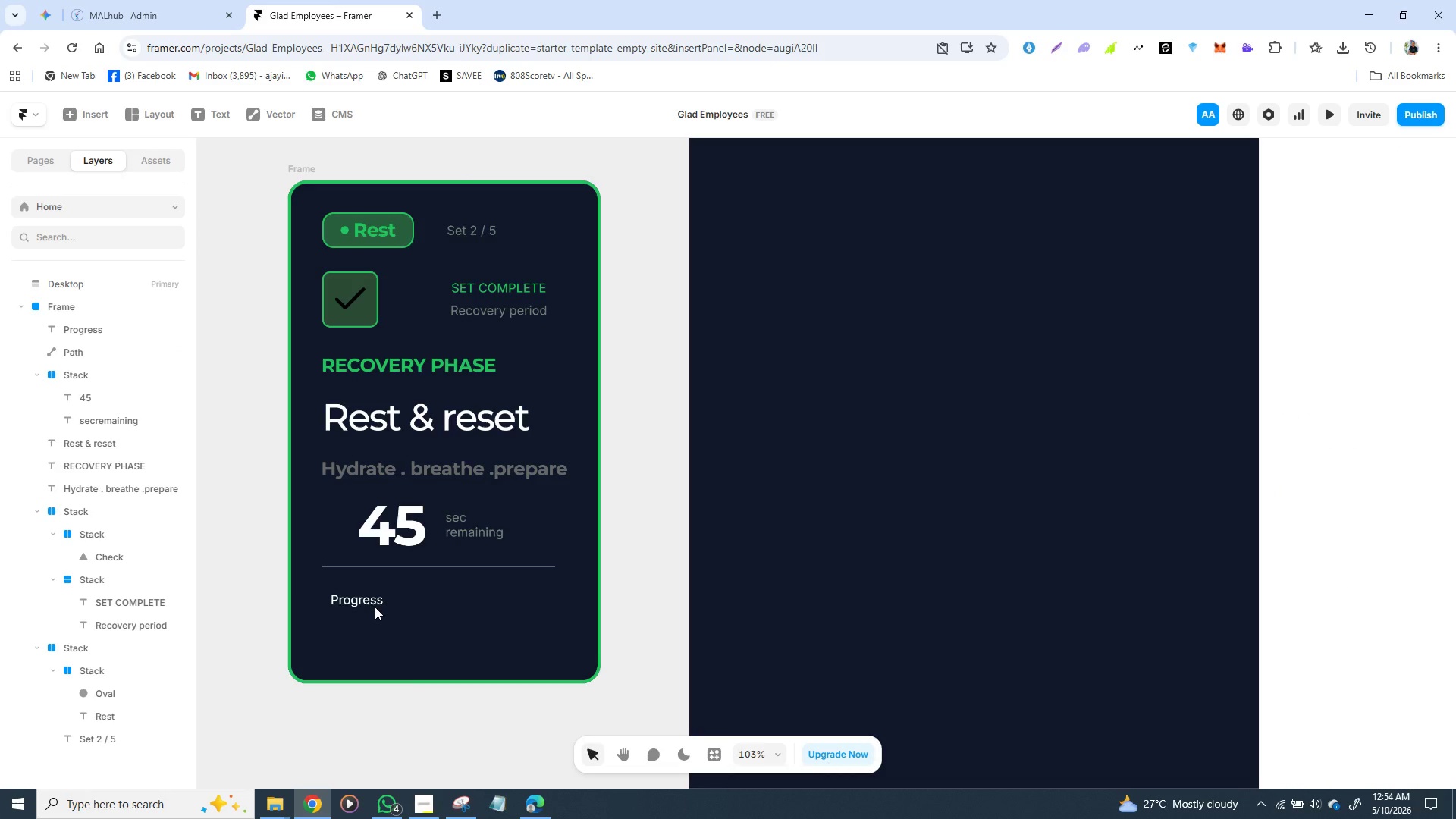 
left_click([373, 603])
 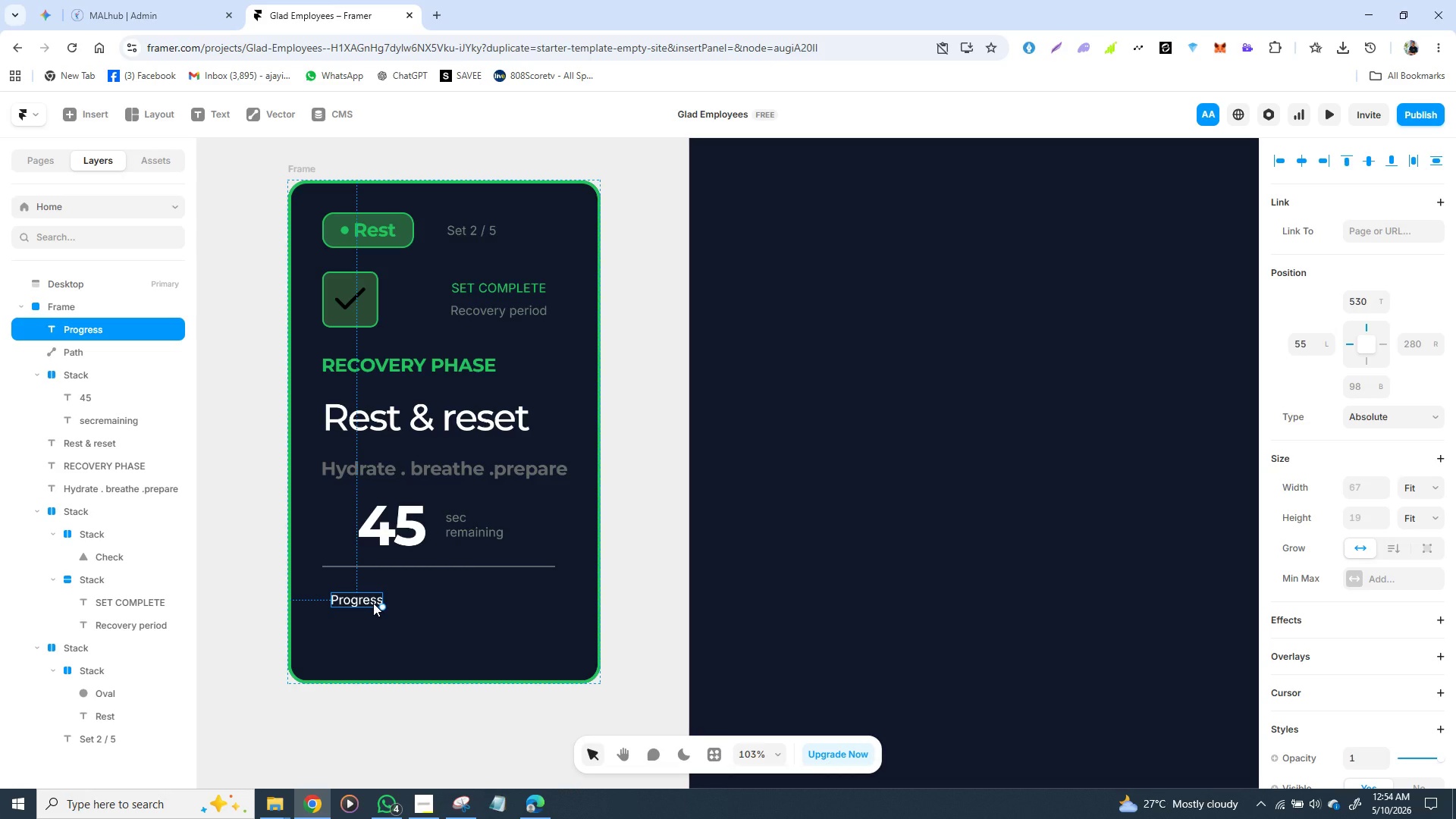 
key(Control+D)
 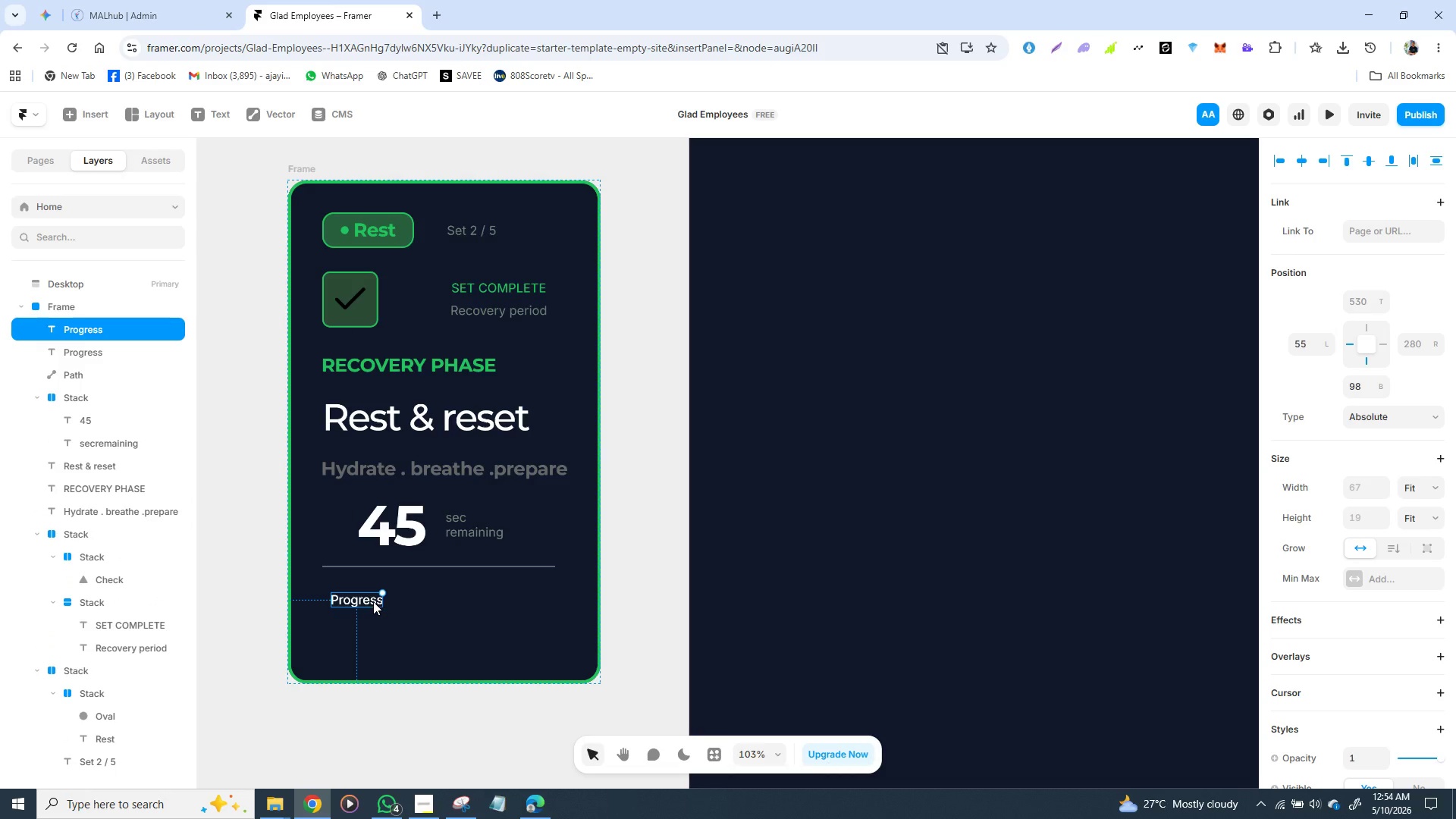 
left_click_drag(start_coordinate=[373, 601], to_coordinate=[522, 603])
 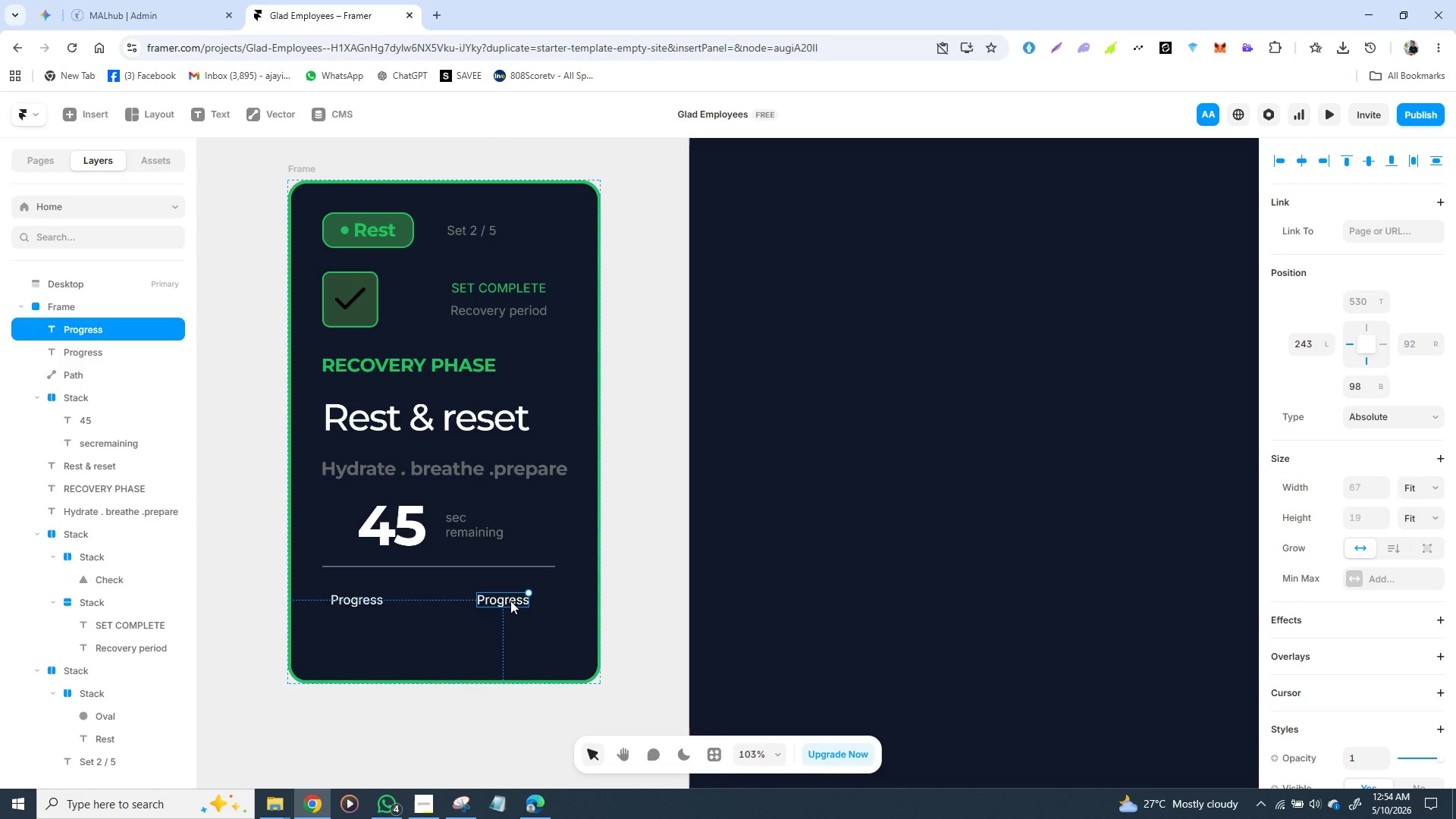 
double_click([510, 601])
 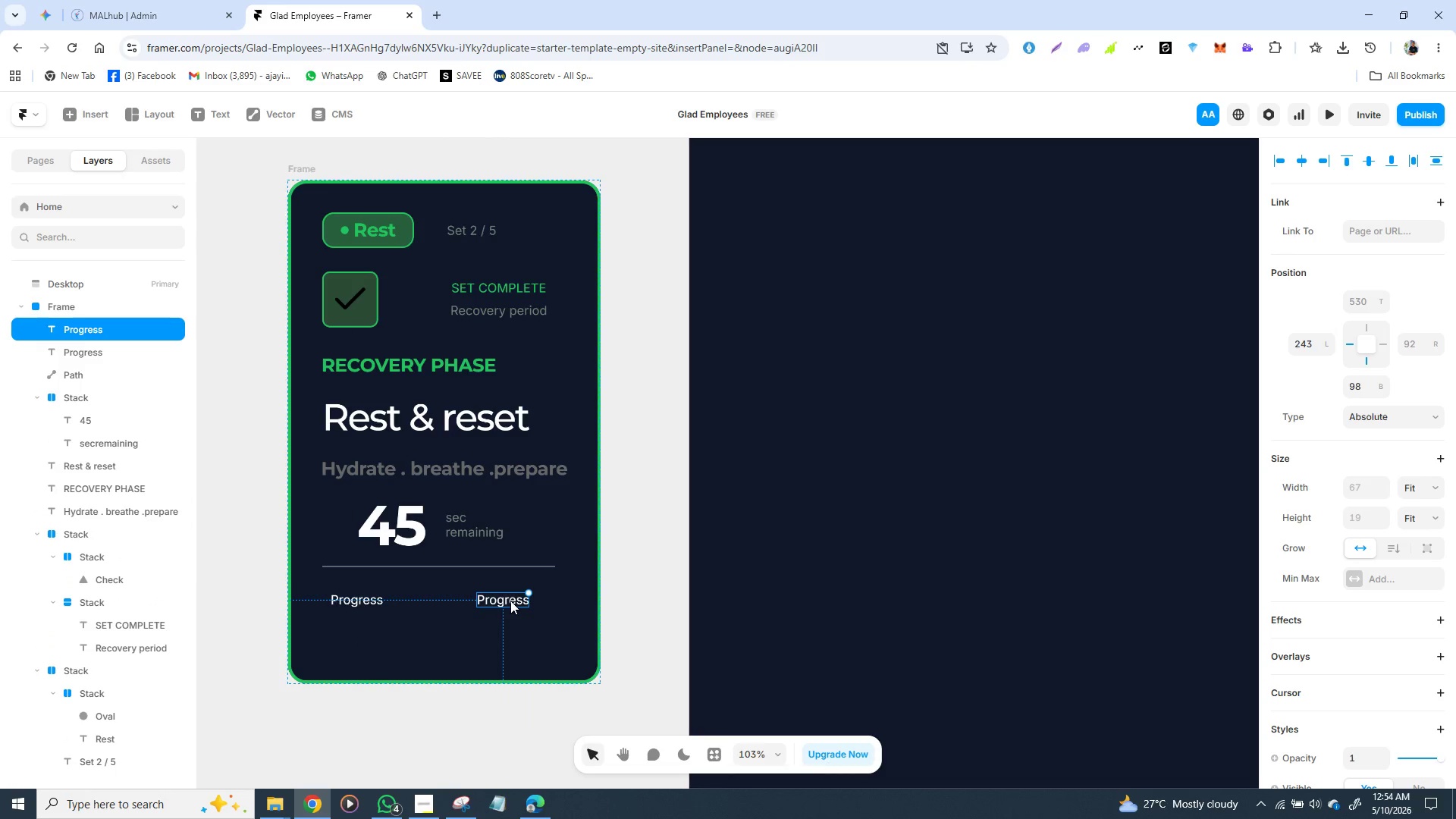 
triple_click([510, 600])
 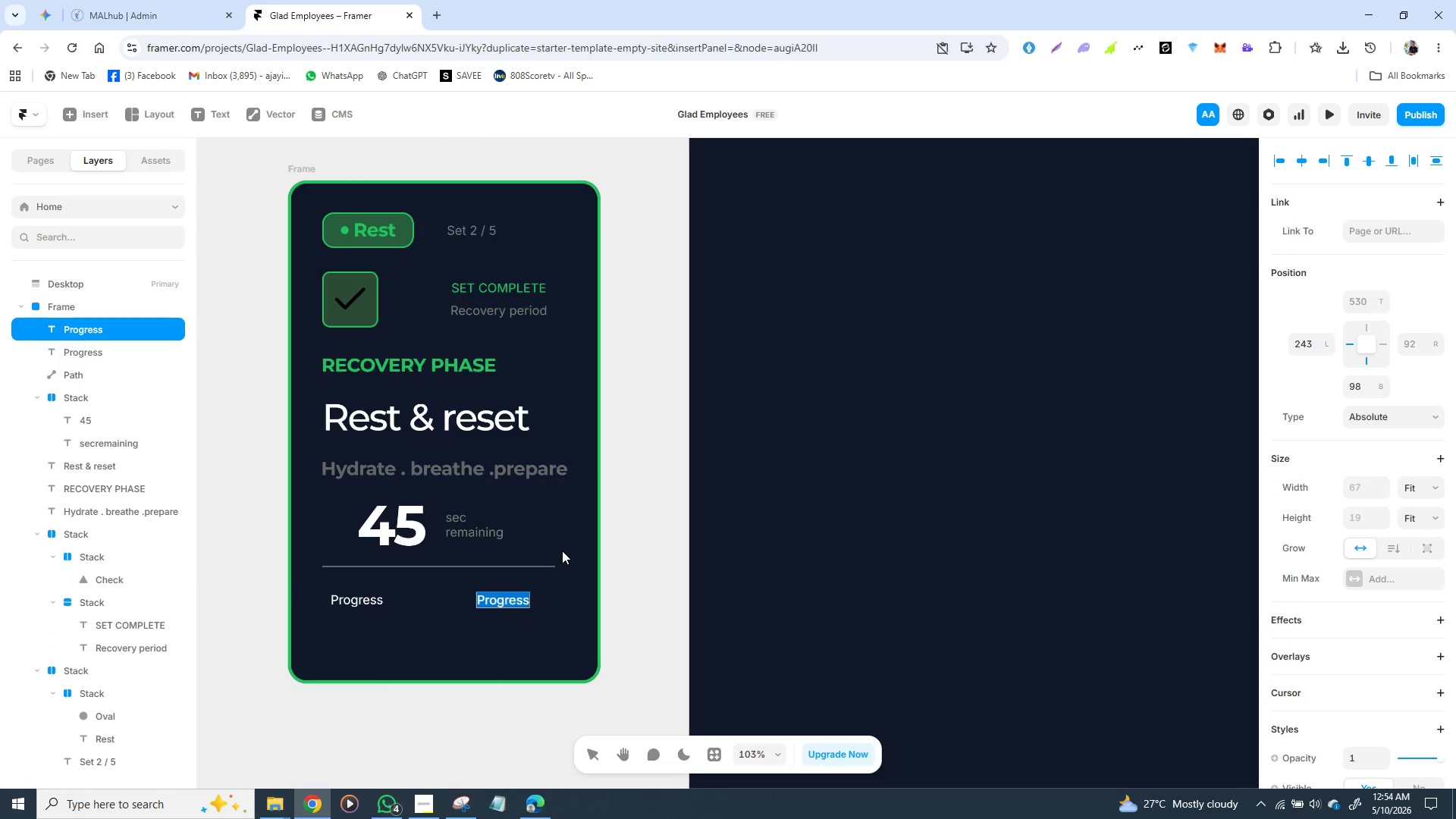 
type(2 od)
key(Backspace)
type(f )
 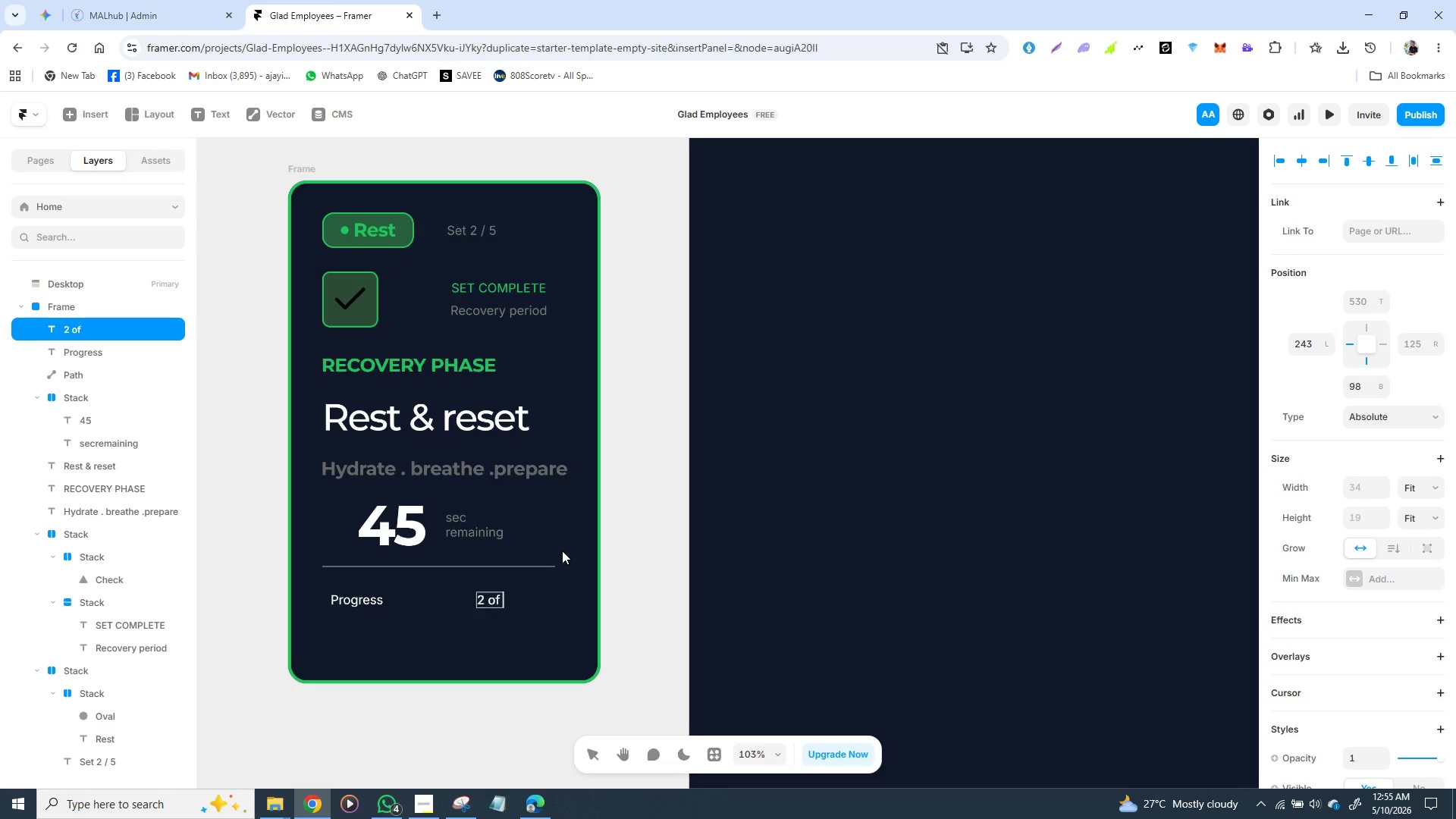 
key(5)
 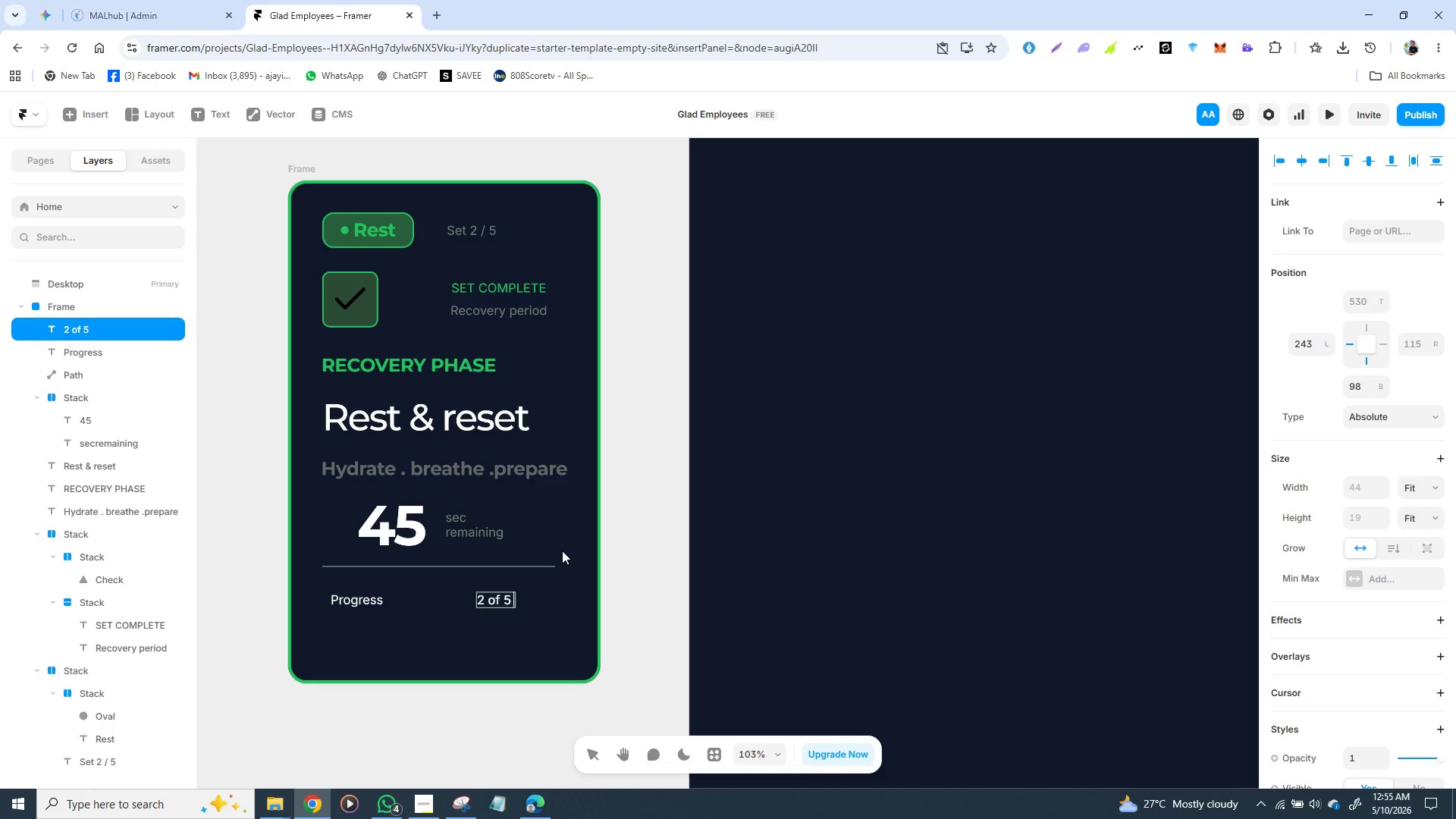 
key(Space)
 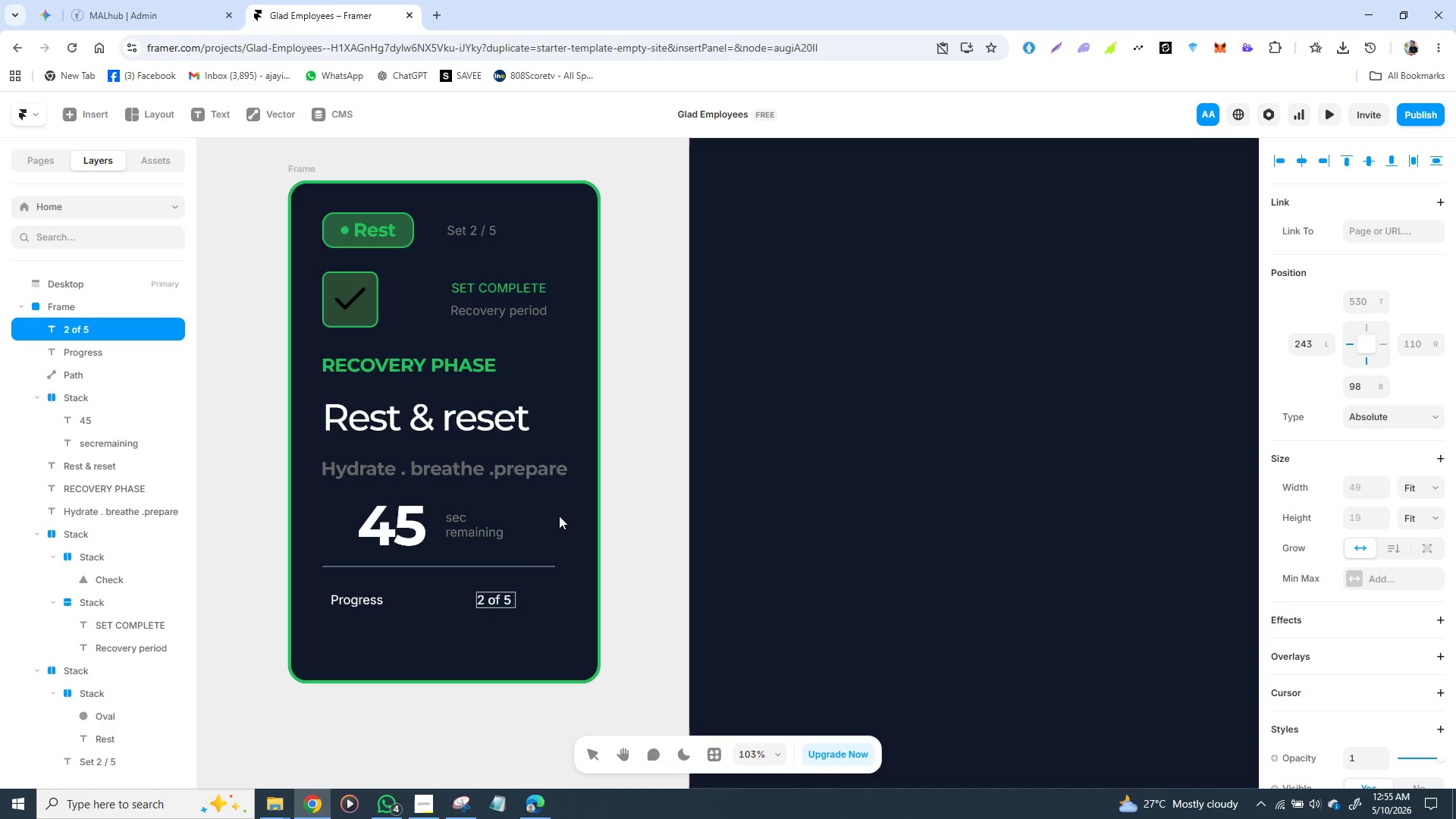 
type(sets)
 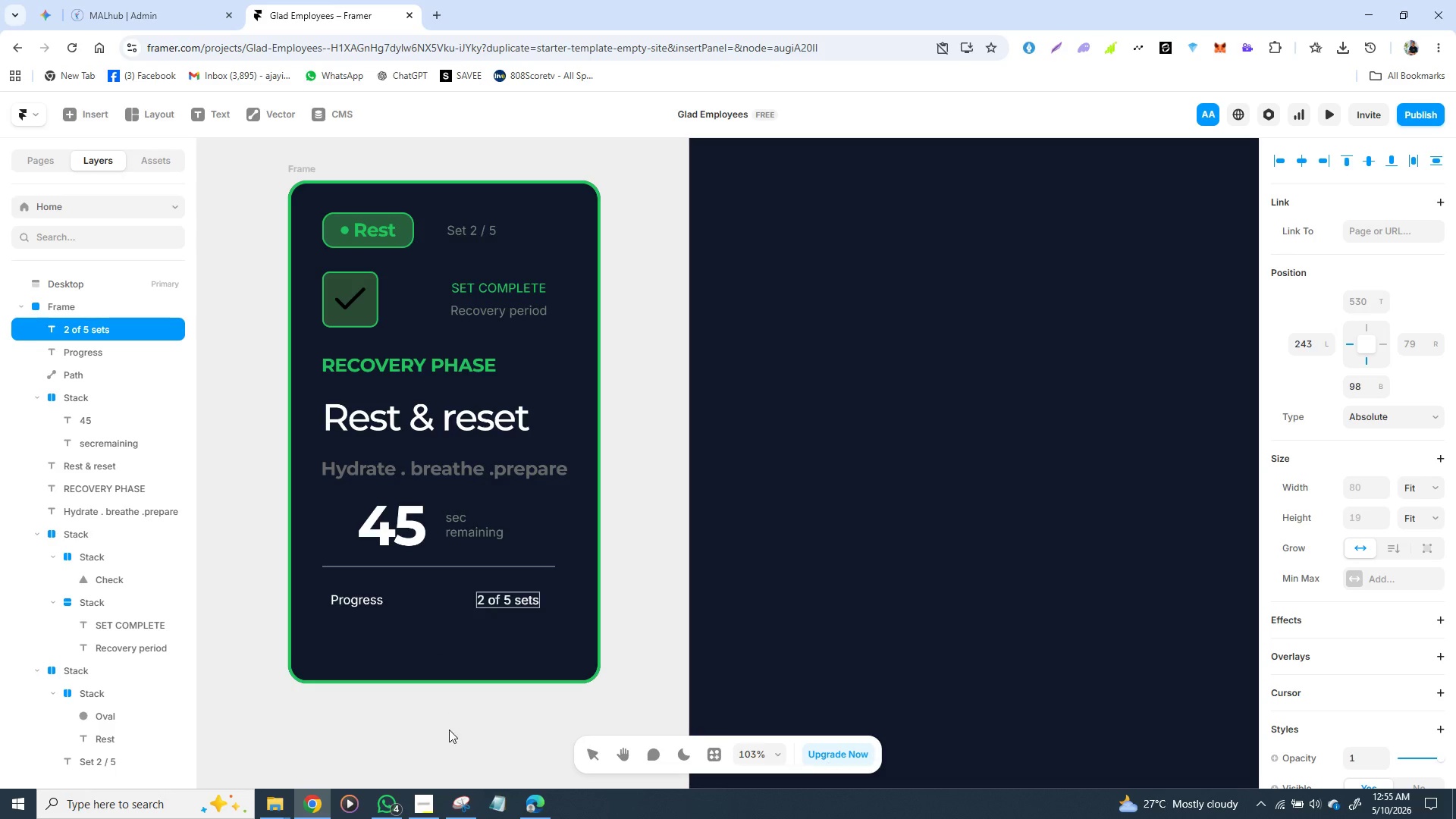 
left_click_drag(start_coordinate=[438, 641], to_coordinate=[445, 630])
 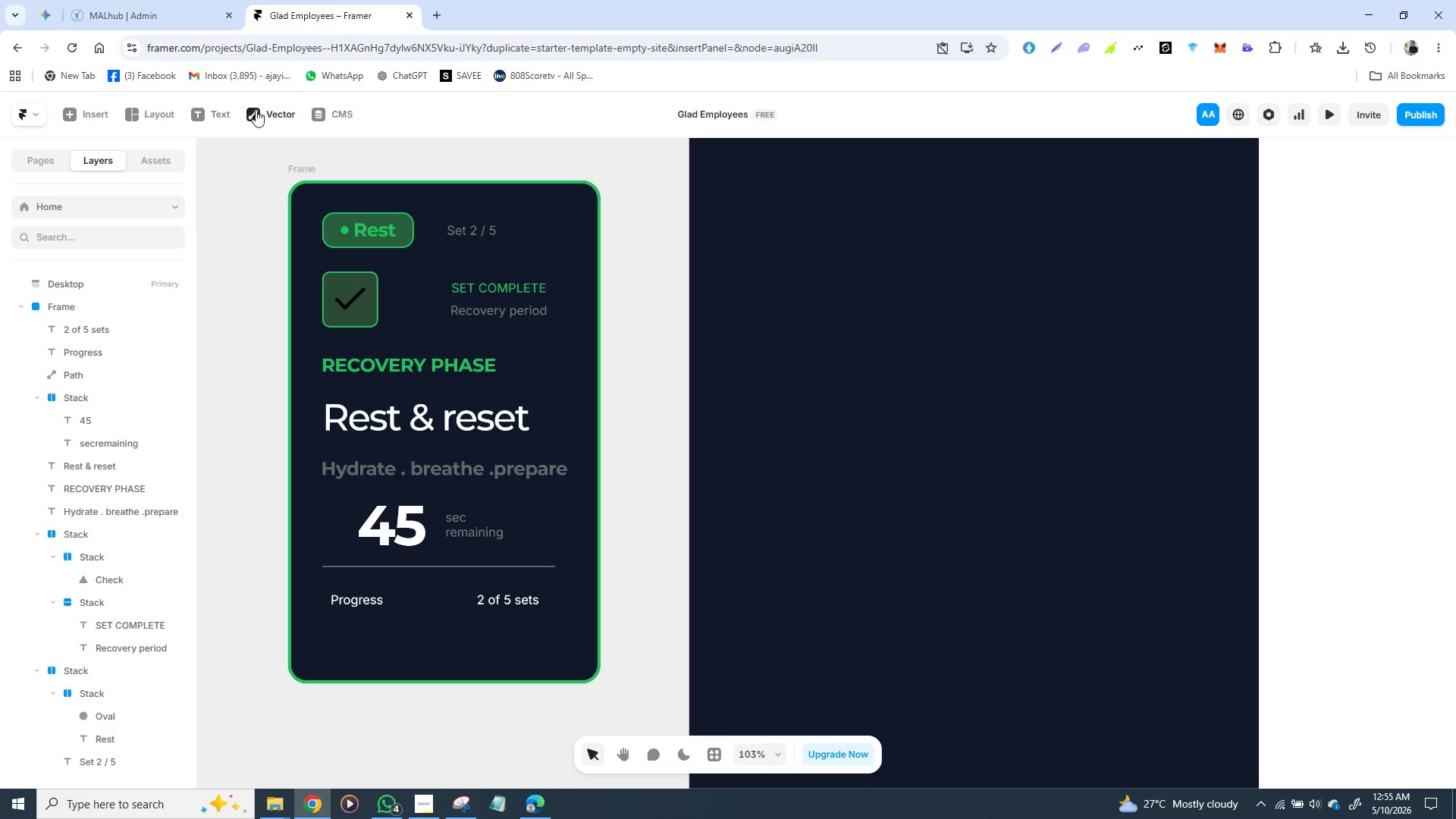 
left_click([280, 115])
 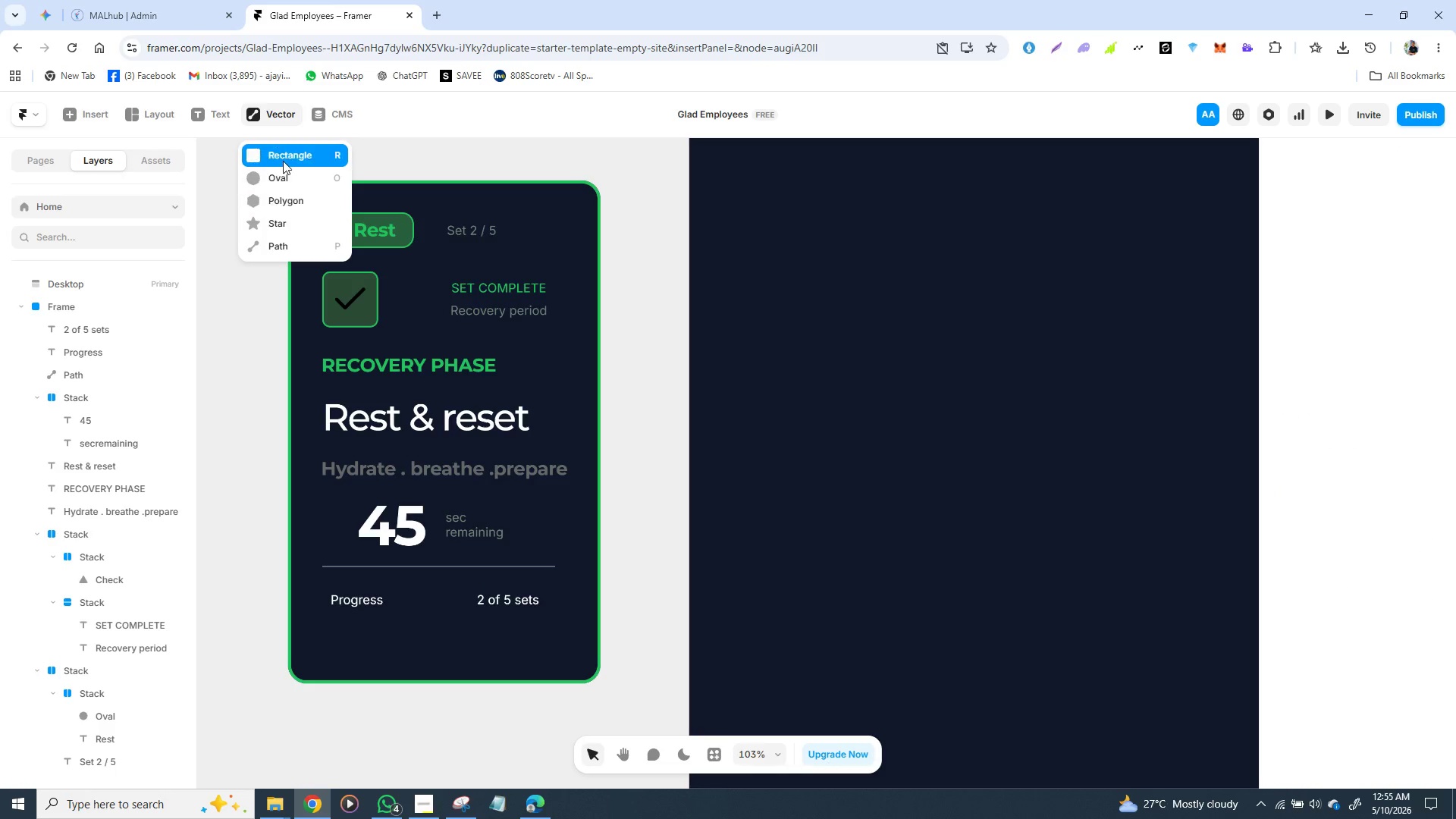 
left_click([284, 159])
 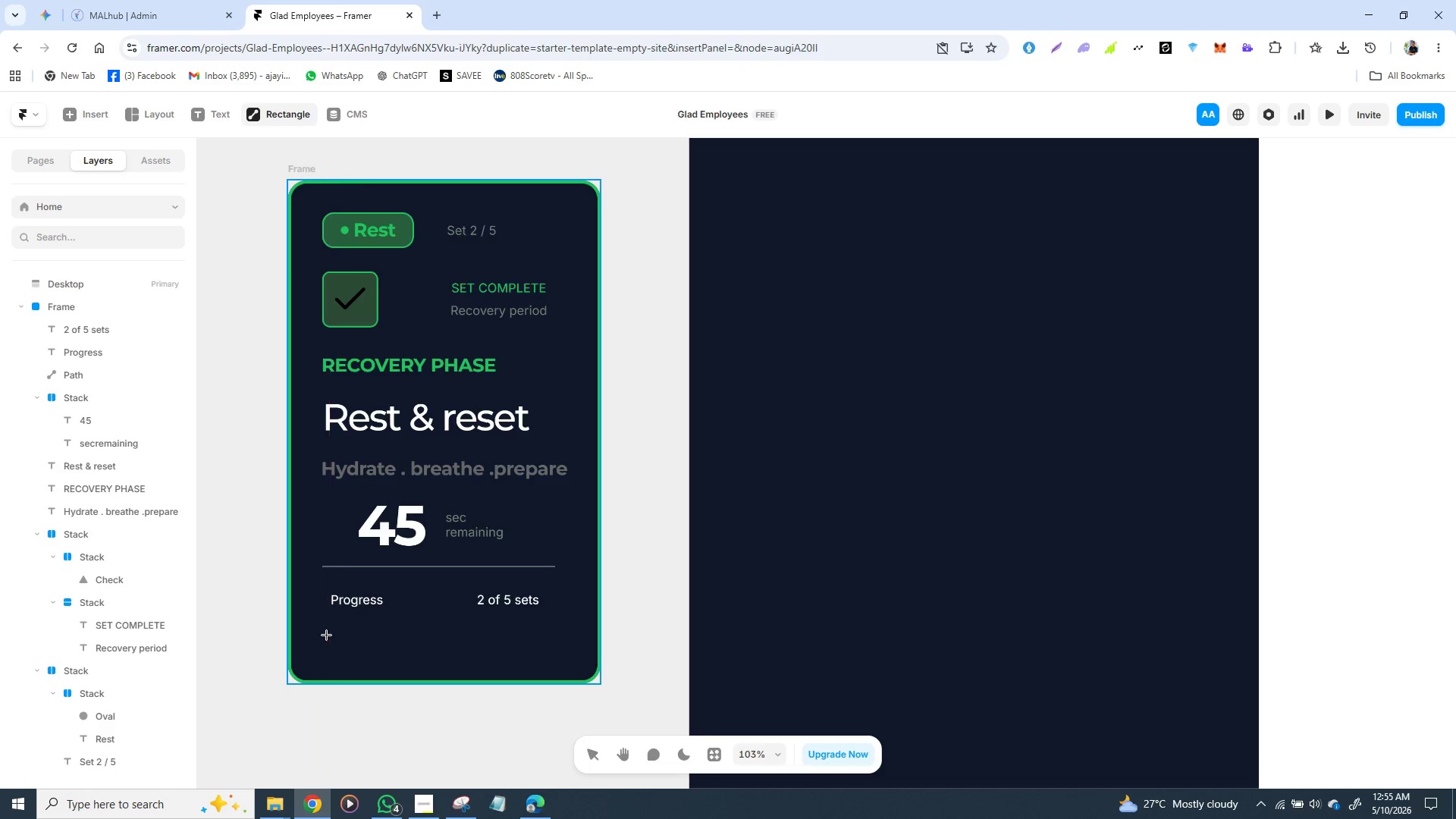 
left_click_drag(start_coordinate=[327, 634], to_coordinate=[370, 642])
 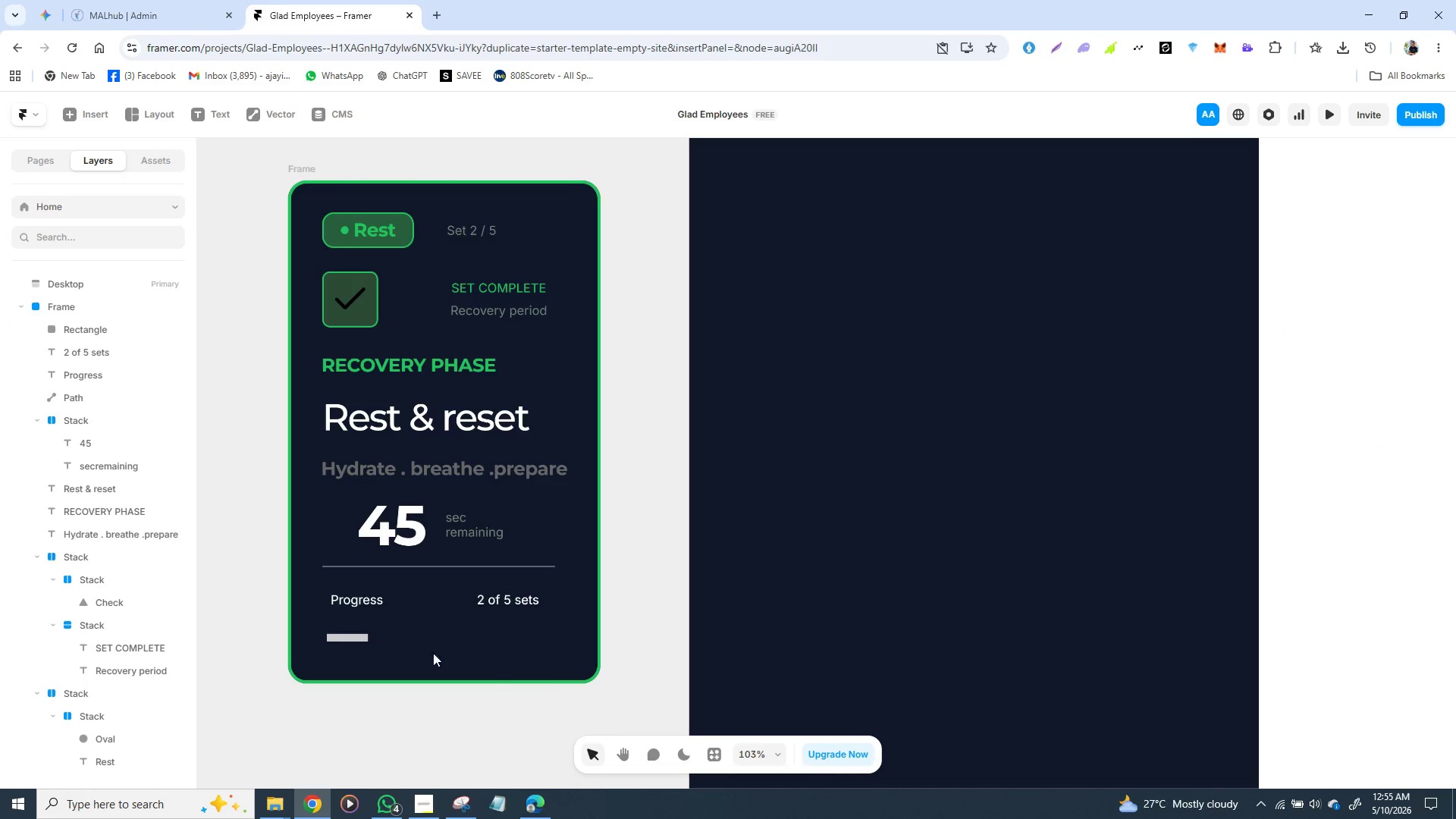 
left_click([350, 636])
 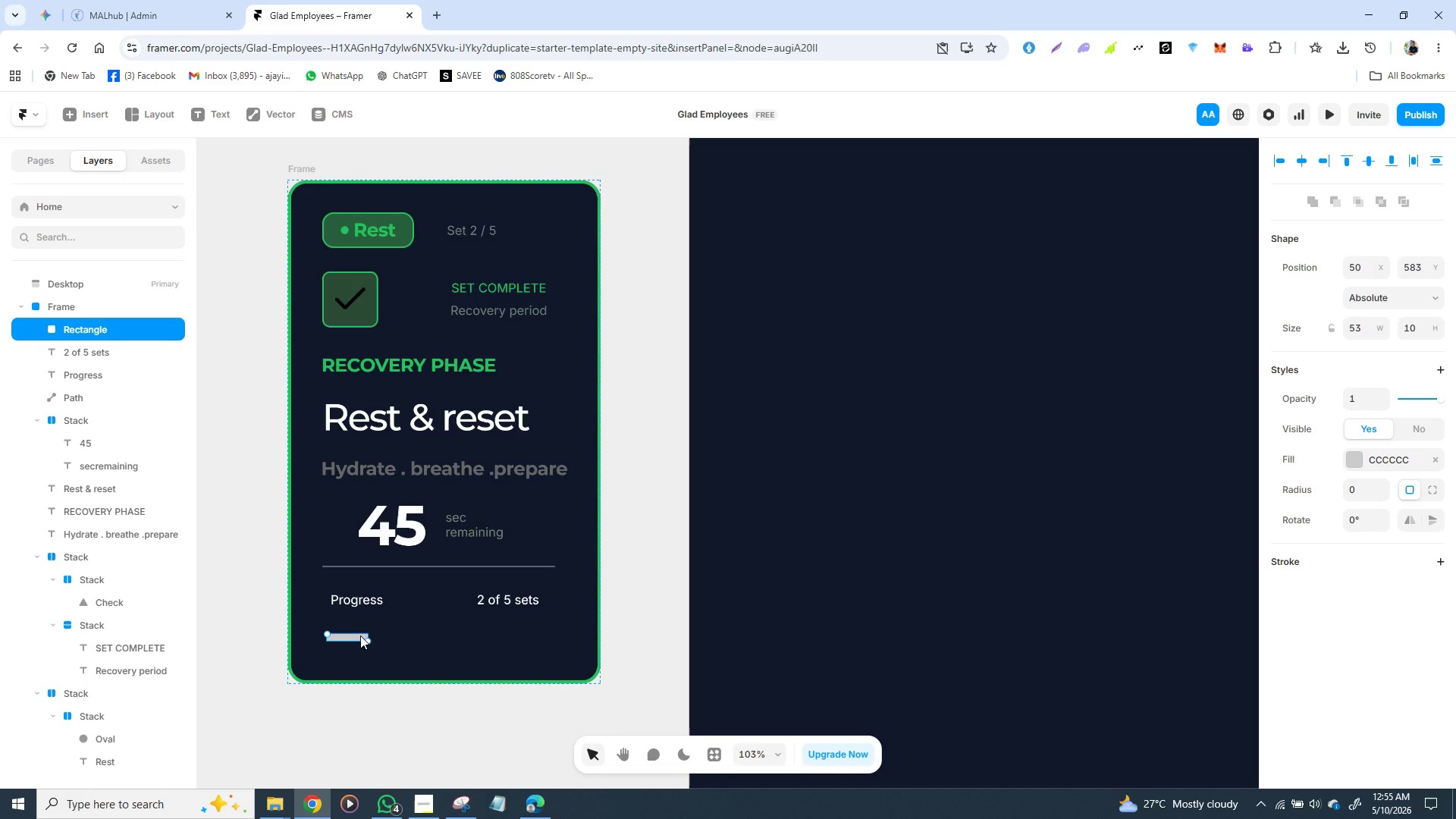 
hold_key(key=ShiftLeft, duration=0.7)
 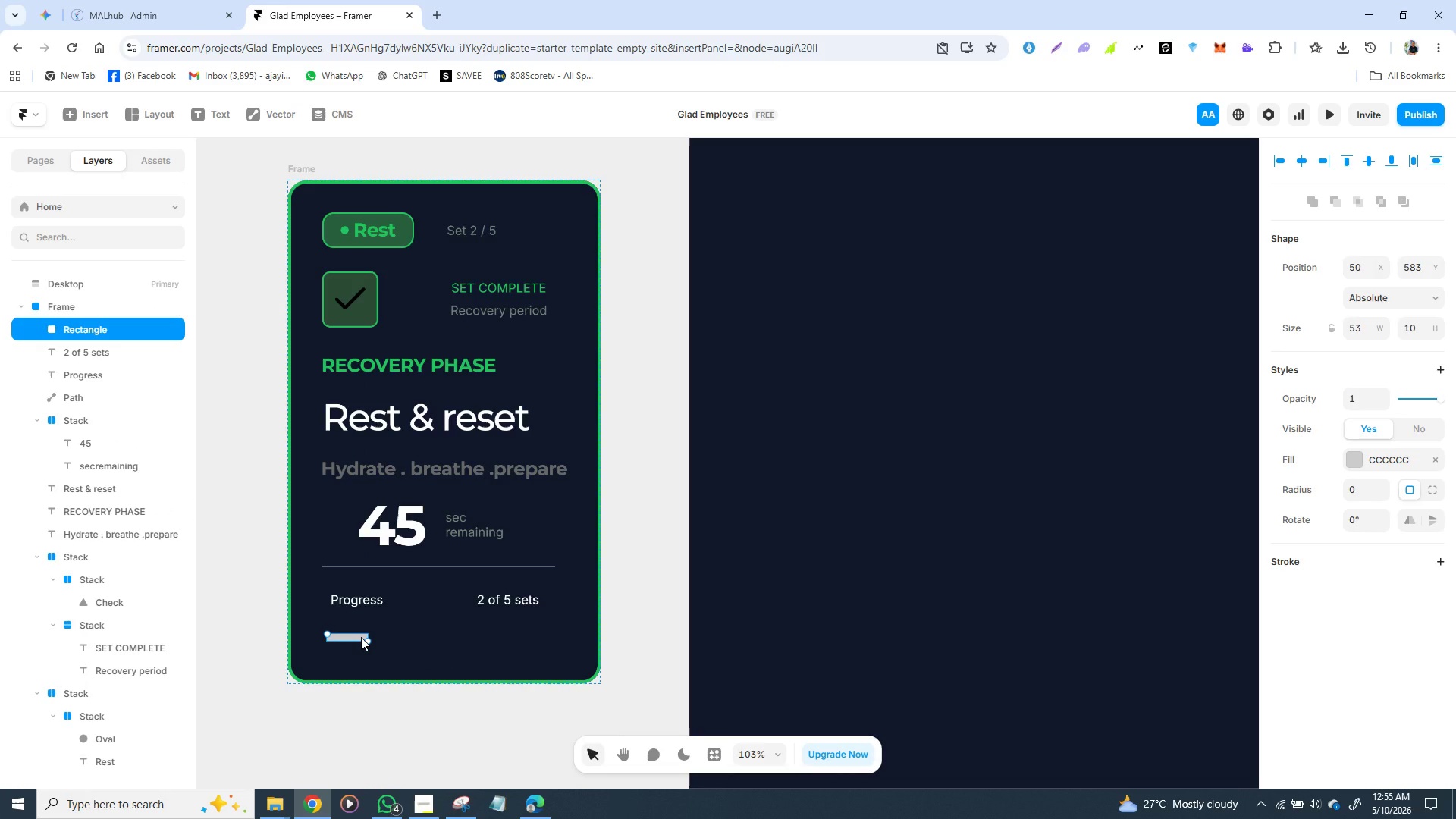 
key(Control+D)
 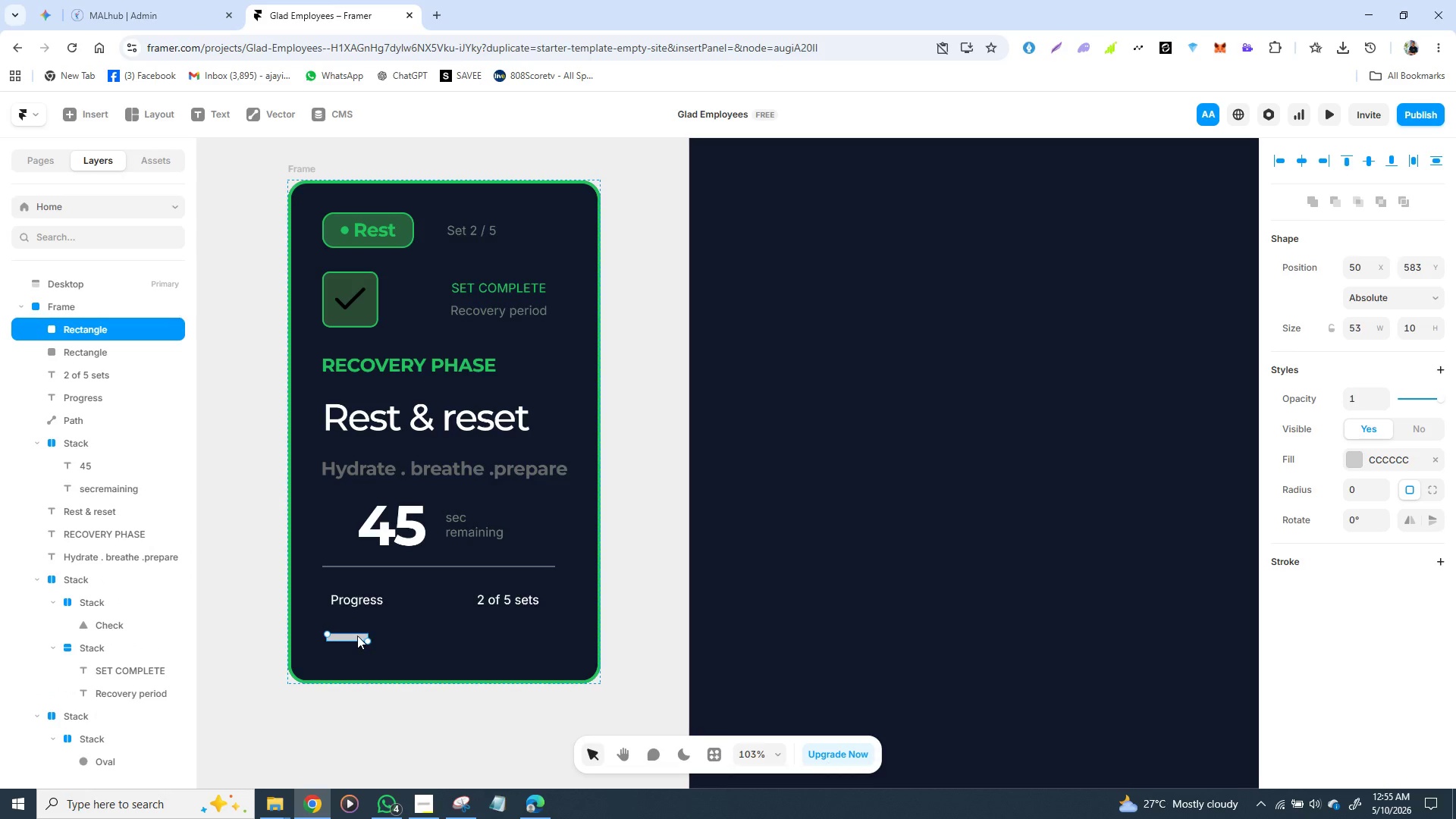 
left_click_drag(start_coordinate=[357, 635], to_coordinate=[406, 630])
 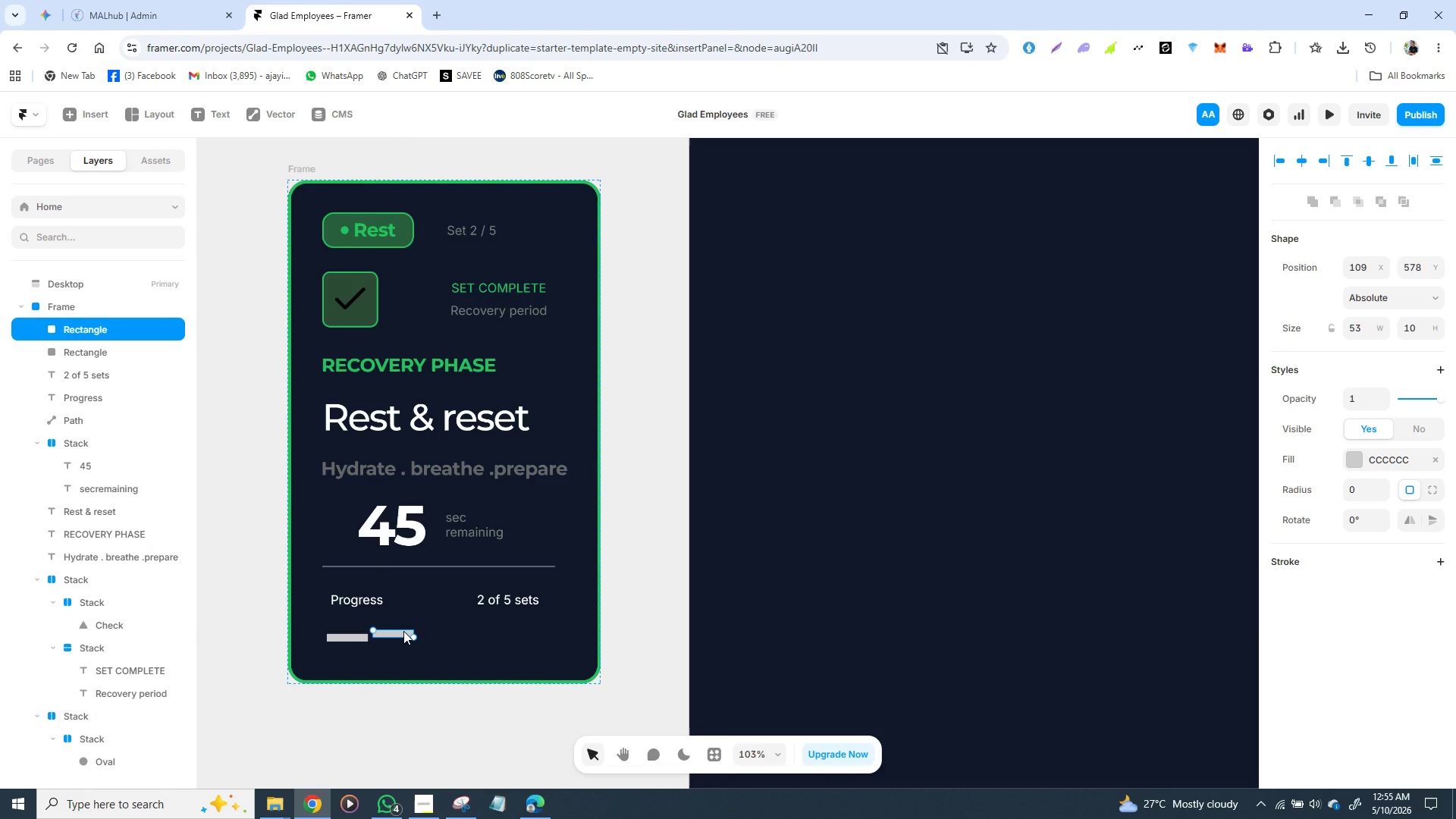 
left_click_drag(start_coordinate=[402, 631], to_coordinate=[410, 633])
 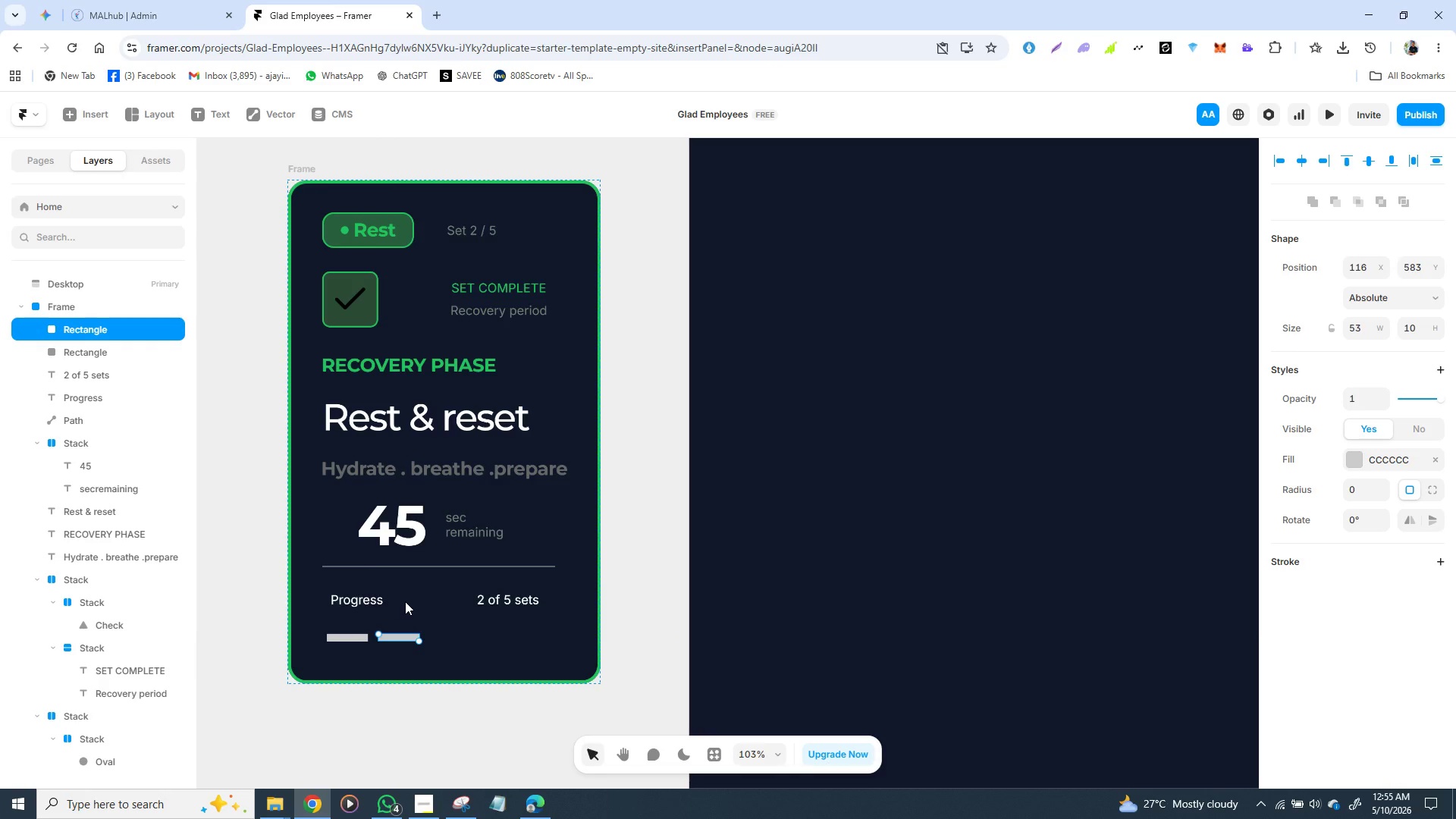 
key(Control+D)
 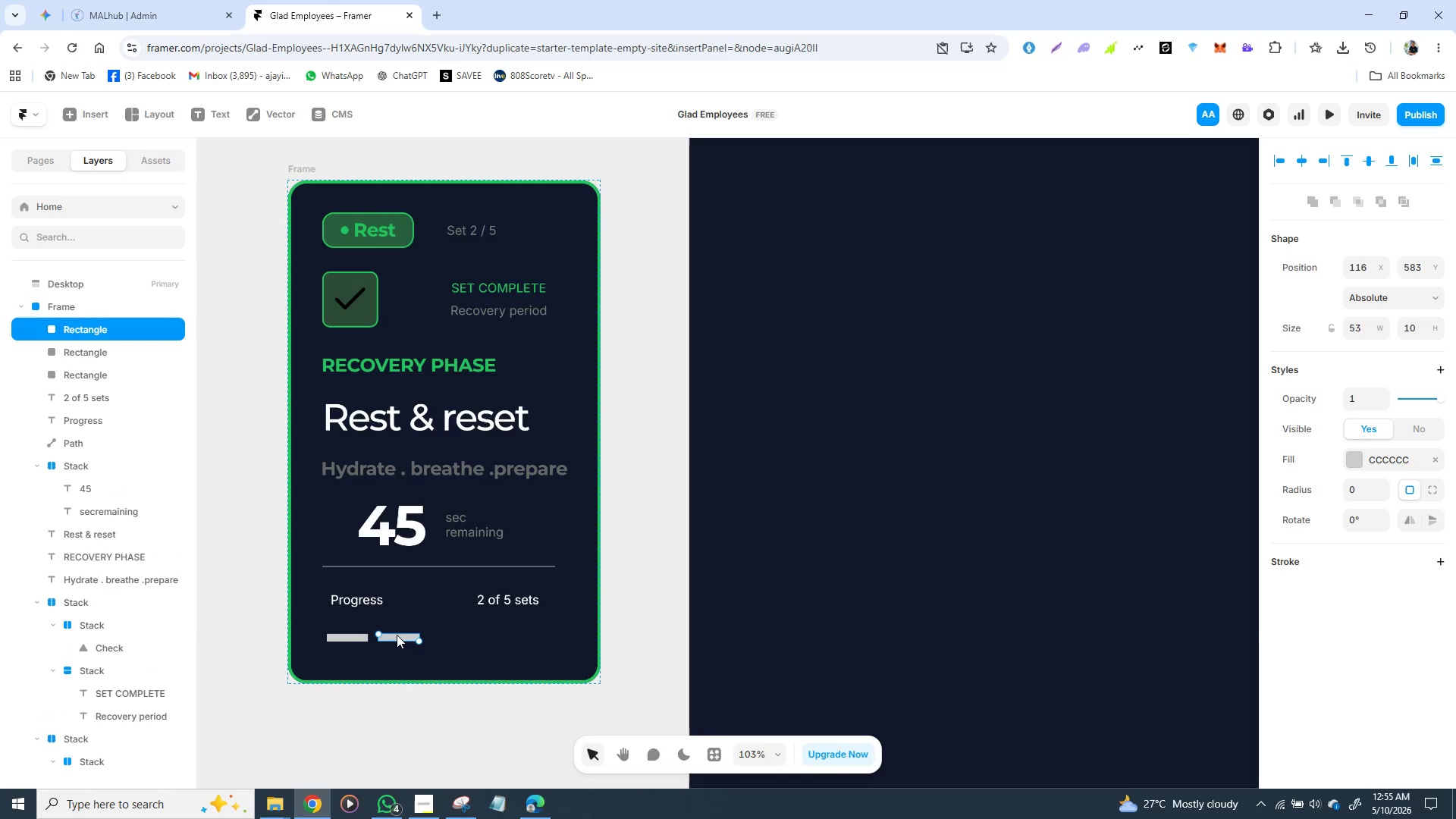 
left_click_drag(start_coordinate=[396, 635], to_coordinate=[446, 635])
 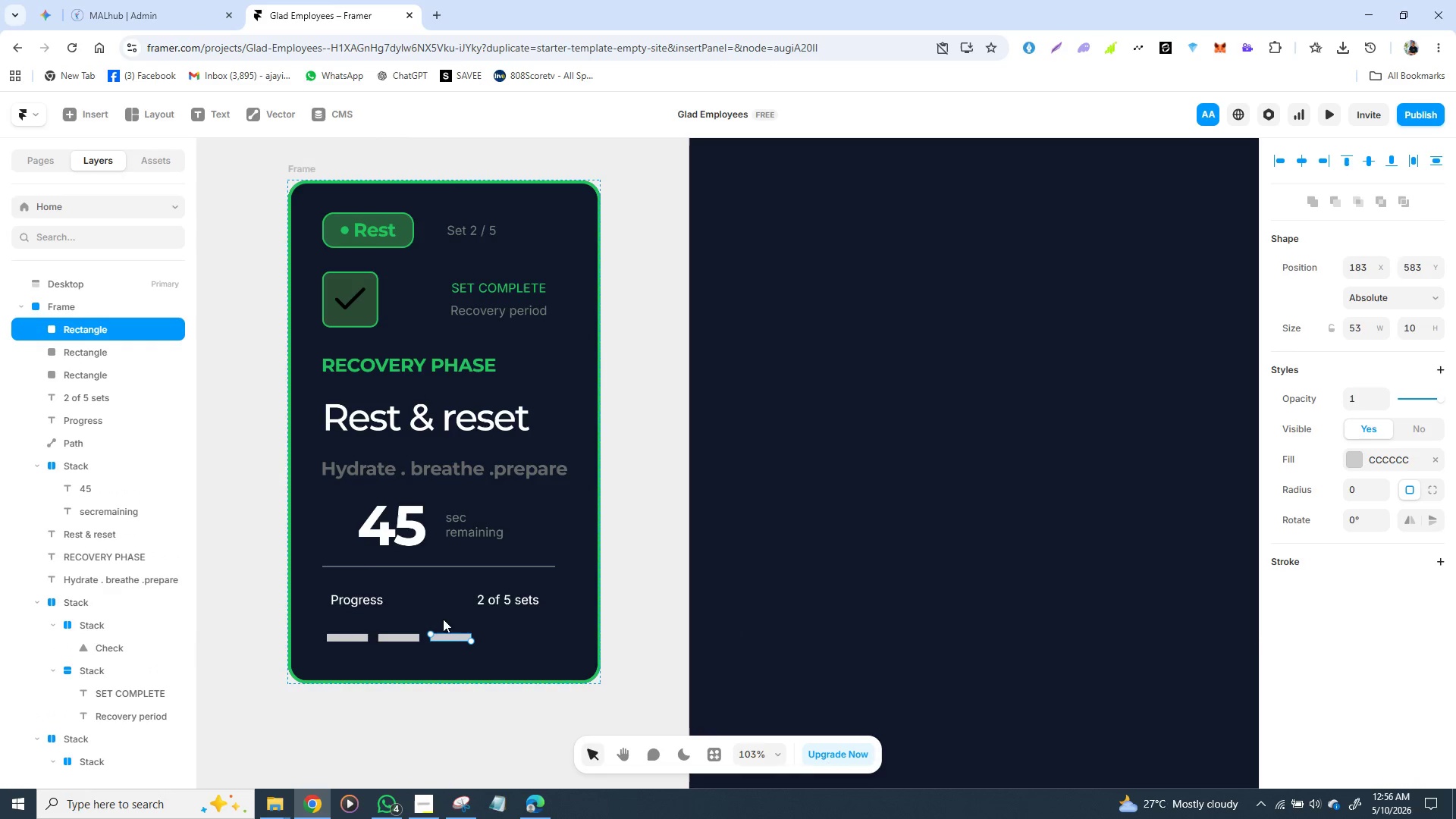 
key(Control+D)
 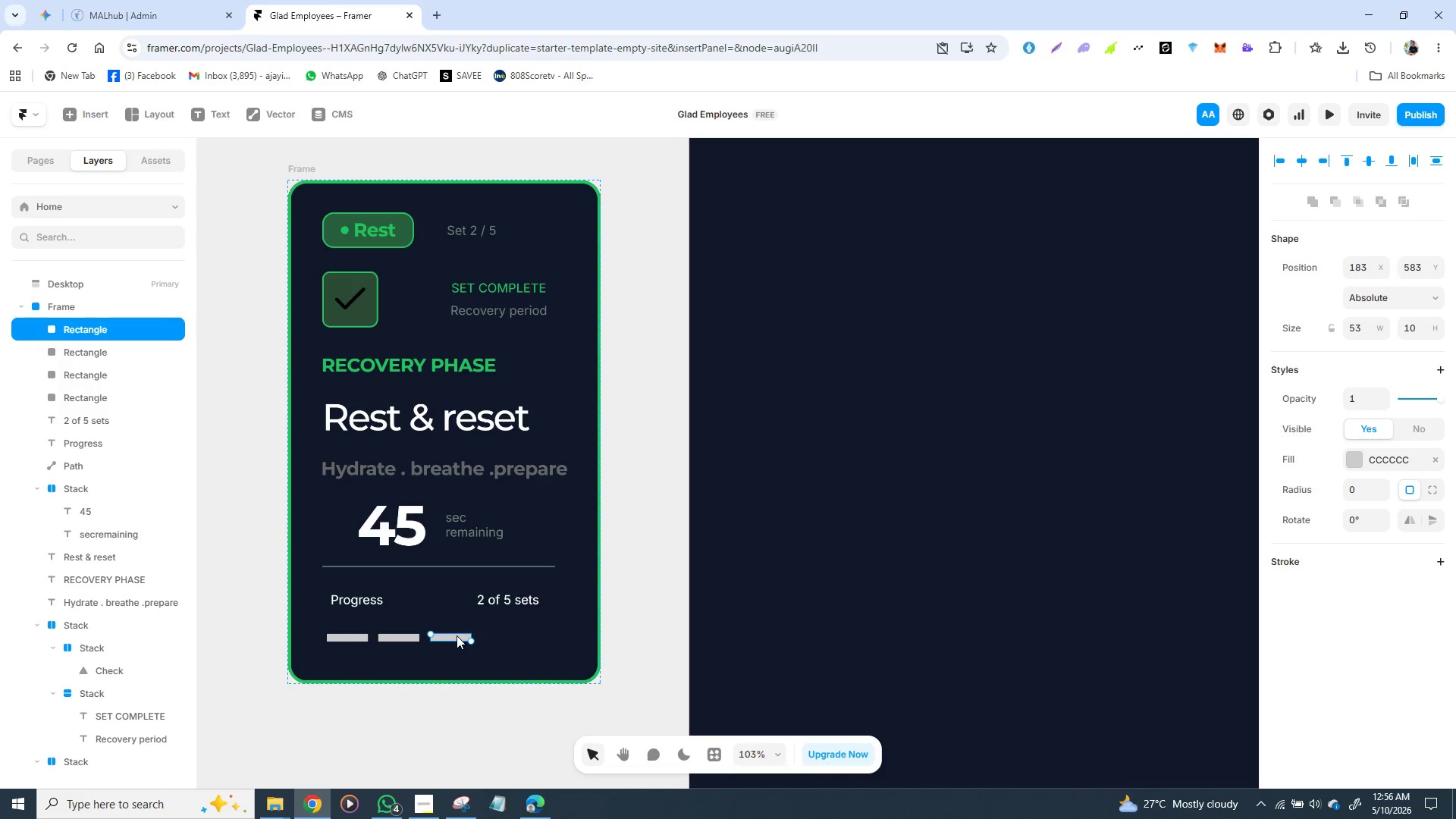 
left_click_drag(start_coordinate=[457, 636], to_coordinate=[510, 635])
 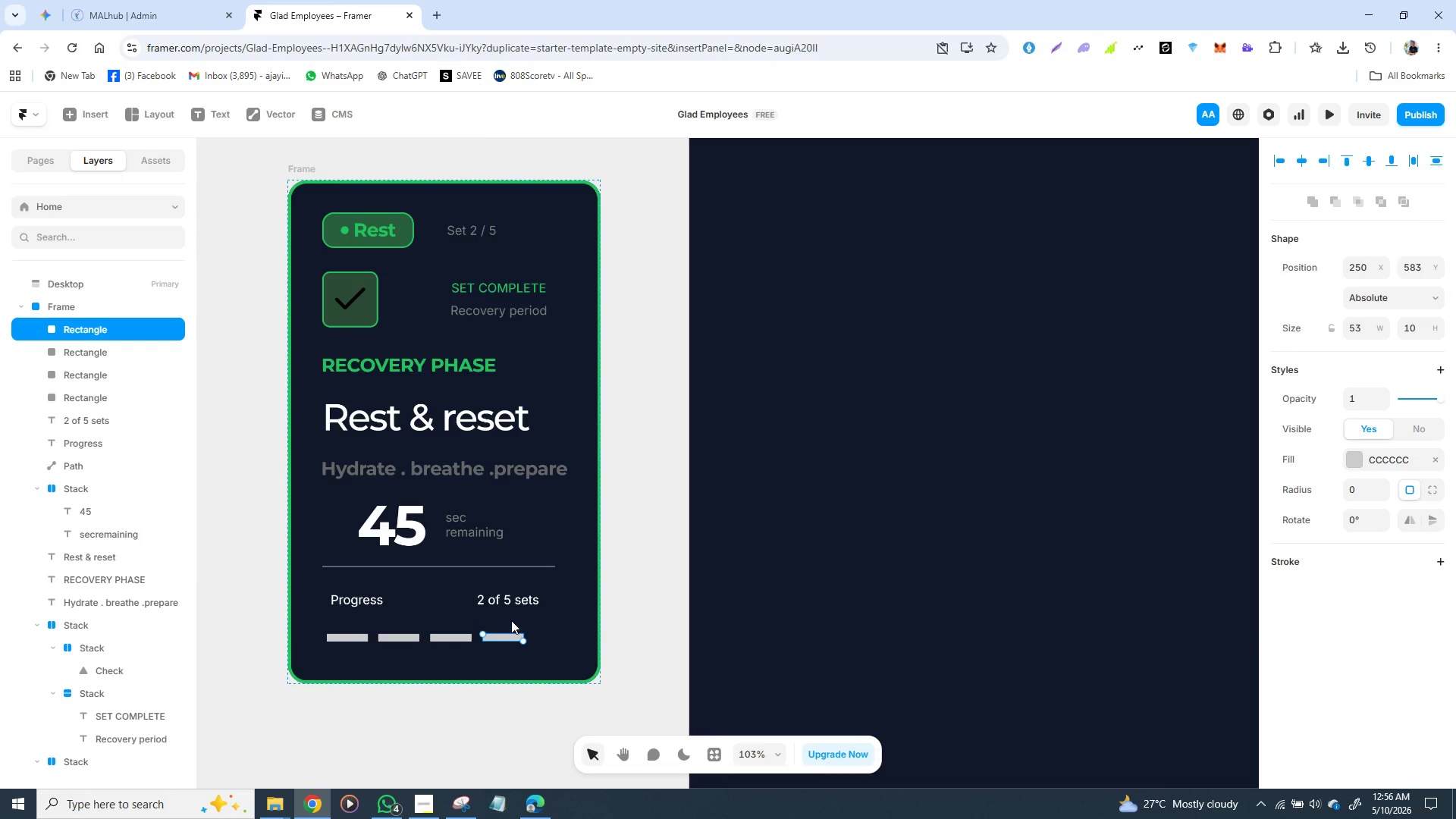 
key(Control+D)
 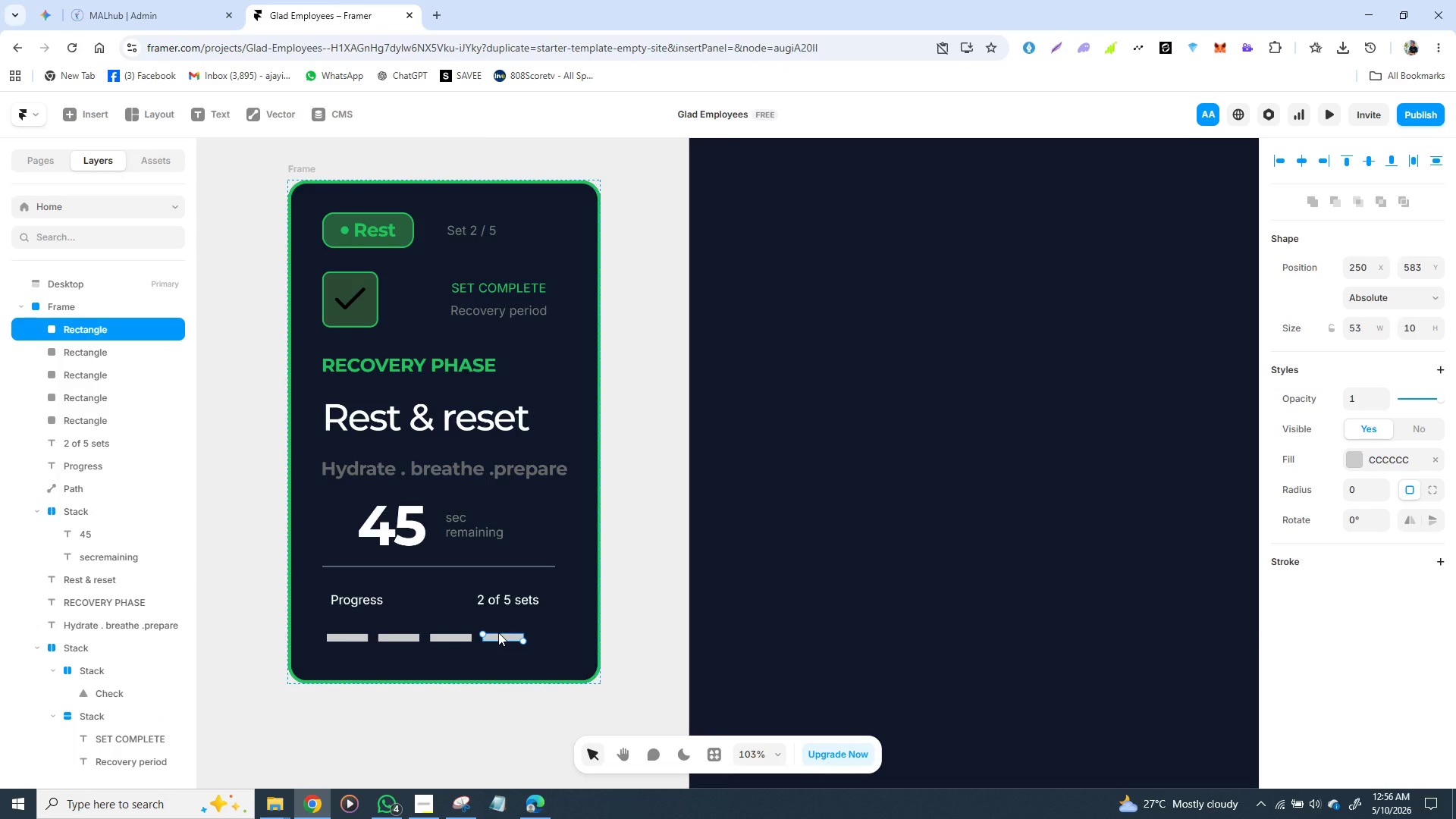 
left_click_drag(start_coordinate=[498, 632], to_coordinate=[543, 638])
 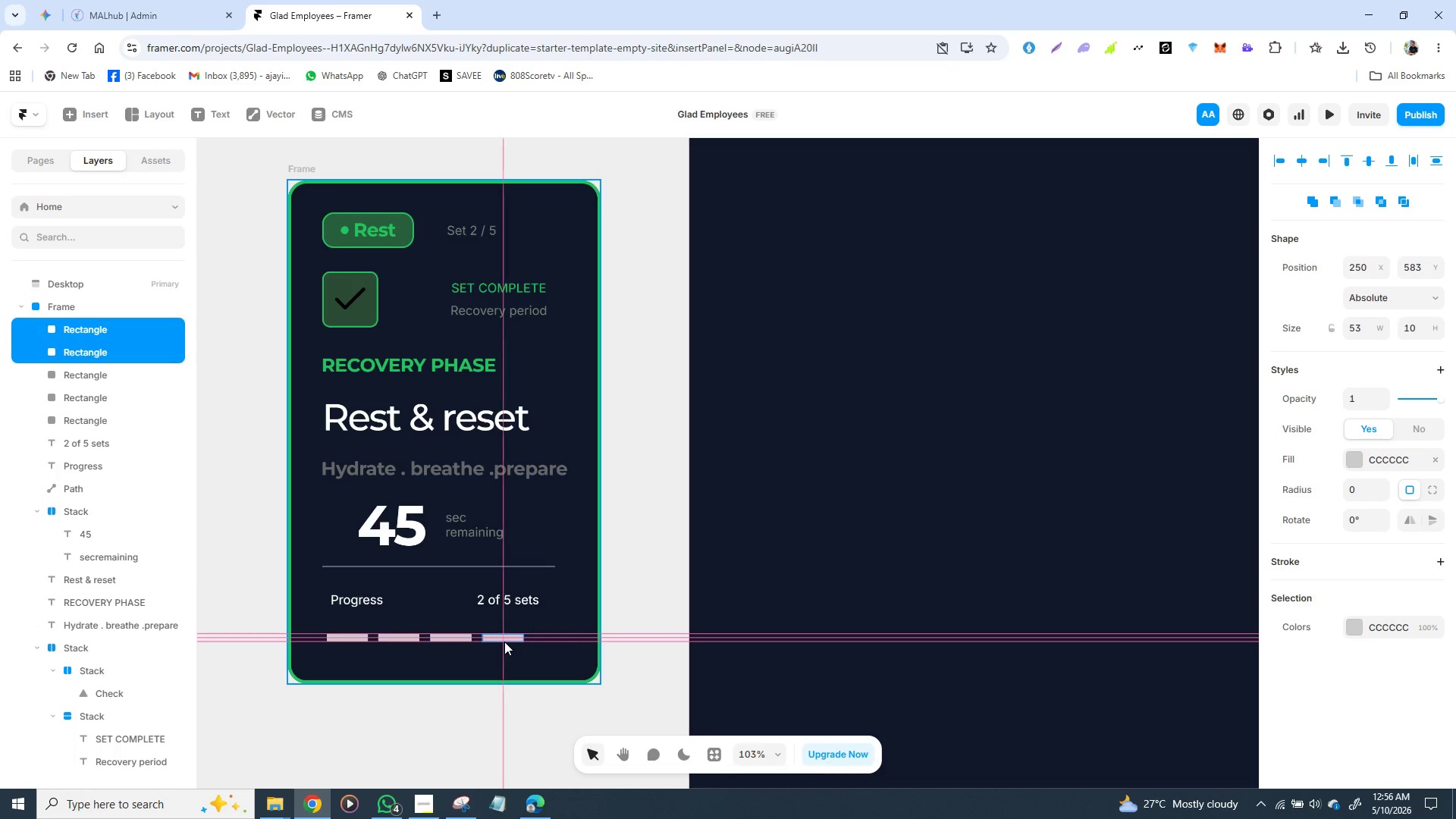 
wait(8.86)
 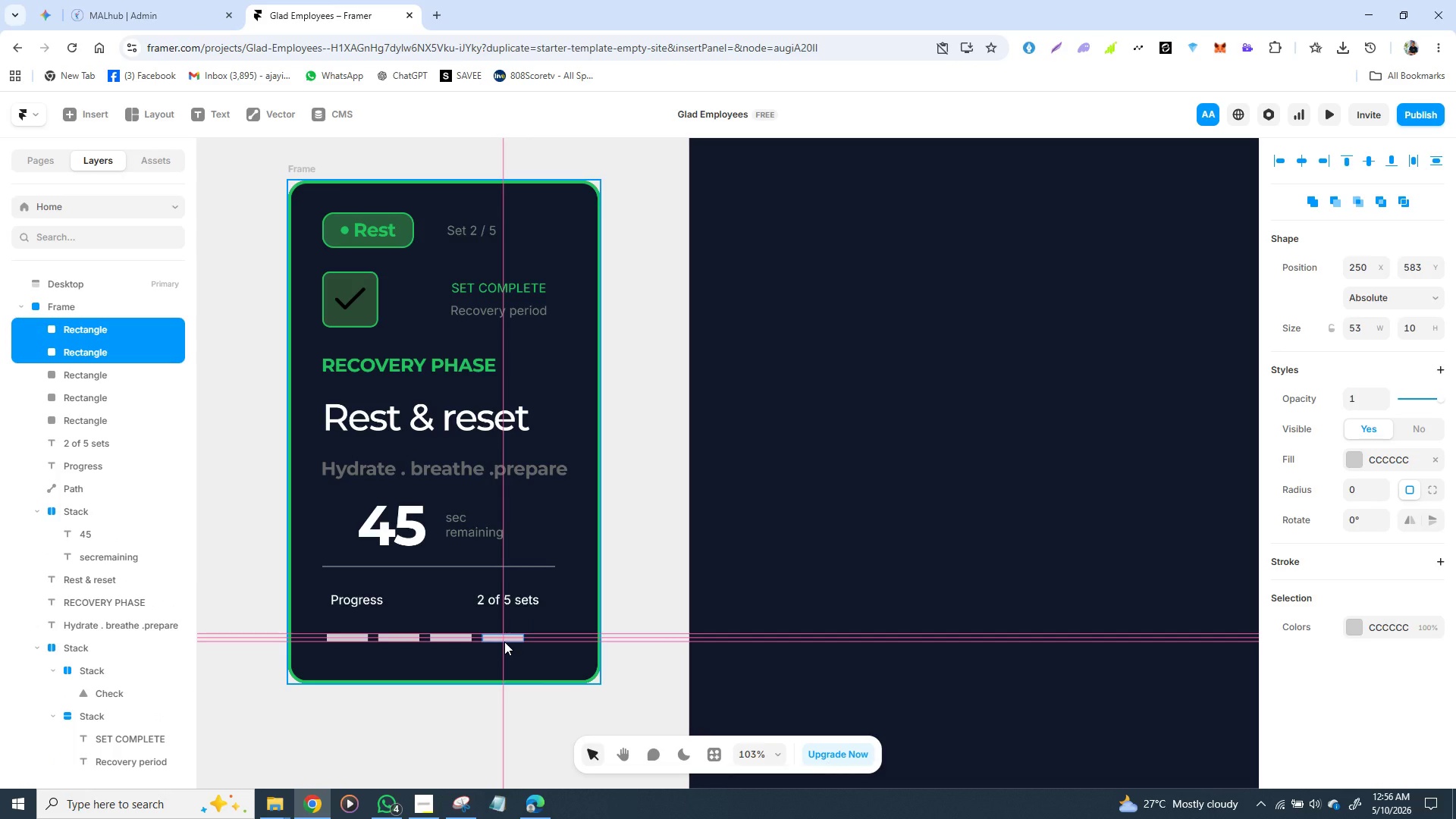 
key(Control+D)
 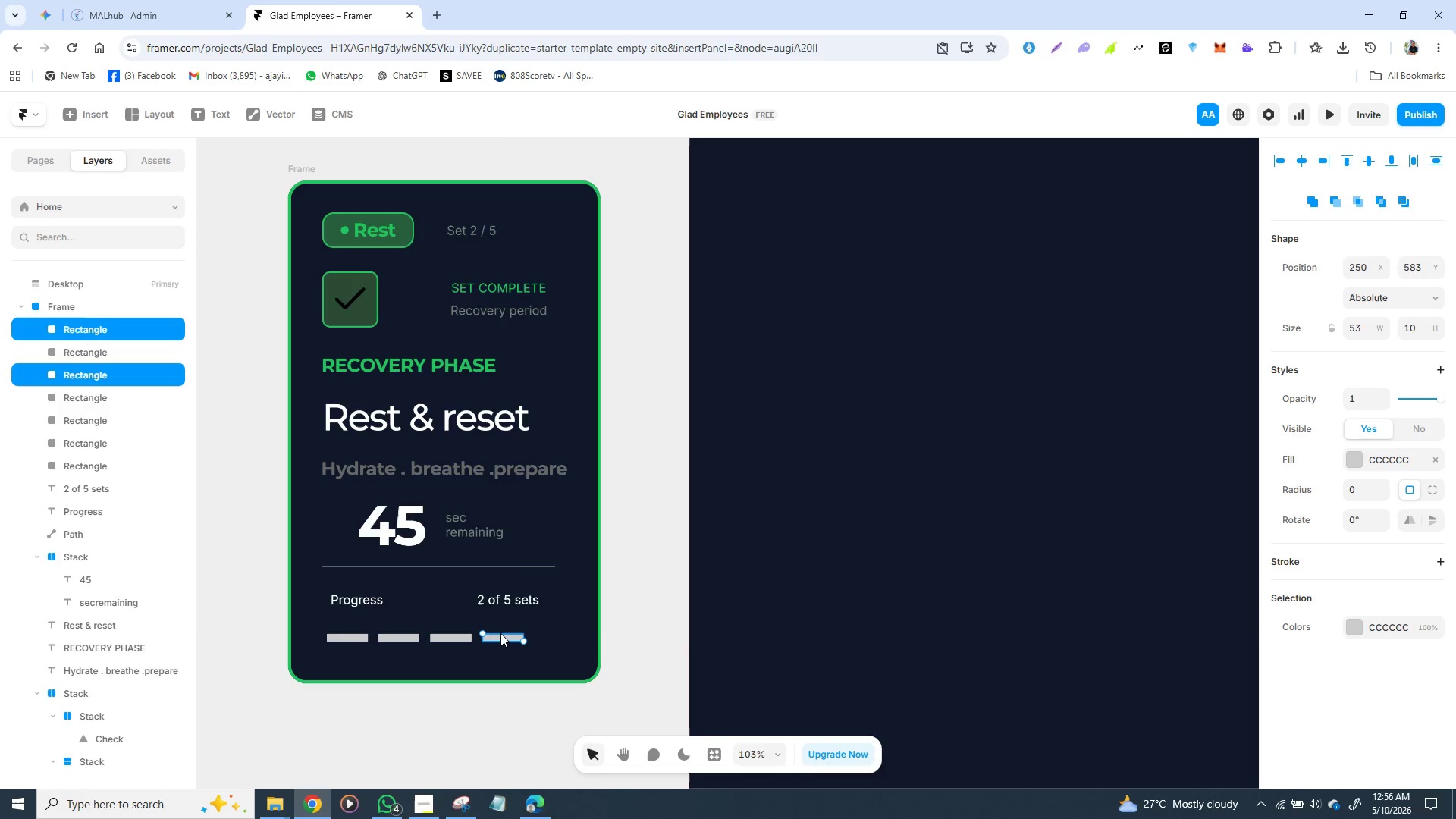 
left_click_drag(start_coordinate=[500, 635], to_coordinate=[554, 633])
 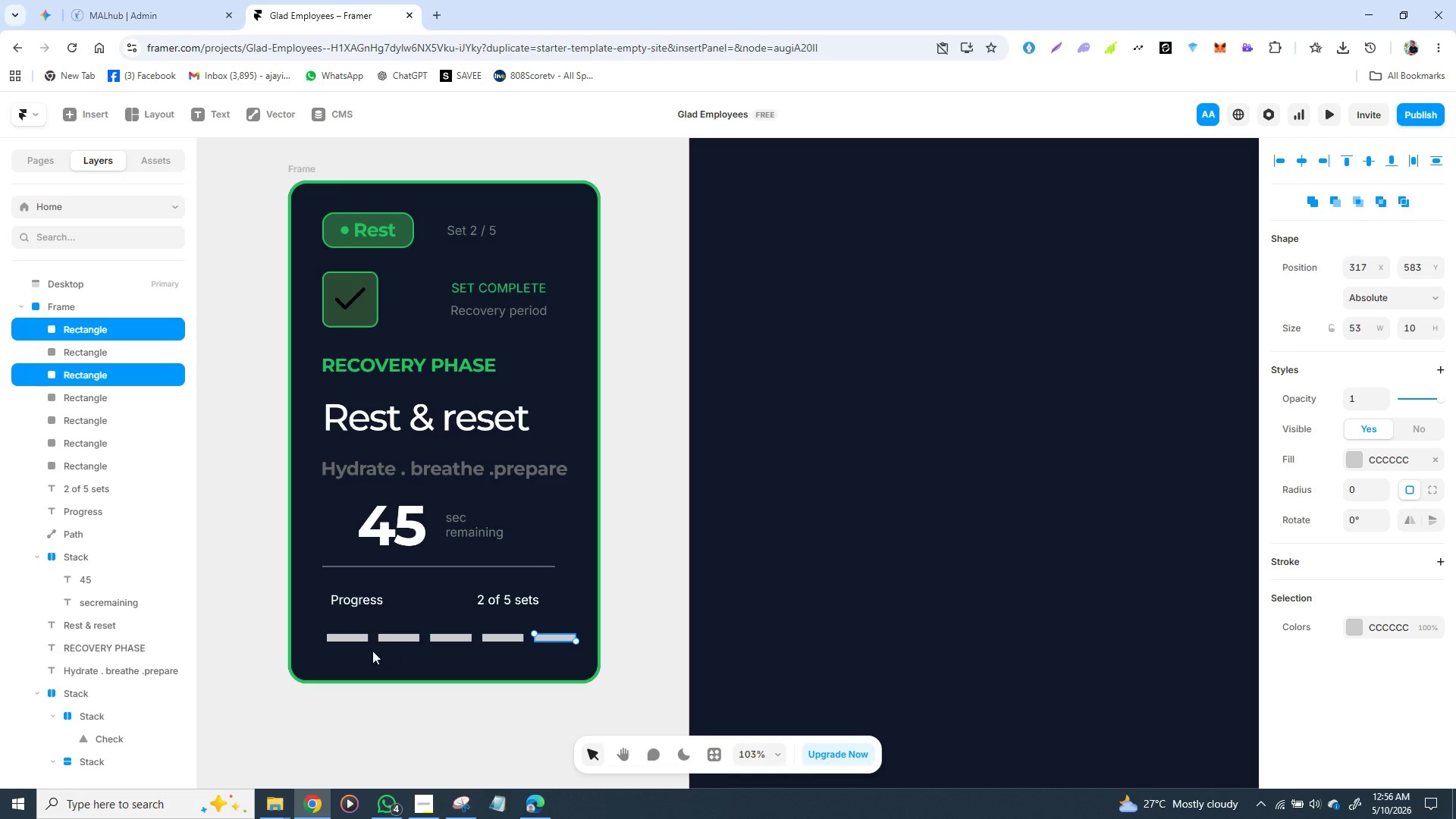 
left_click([344, 637])
 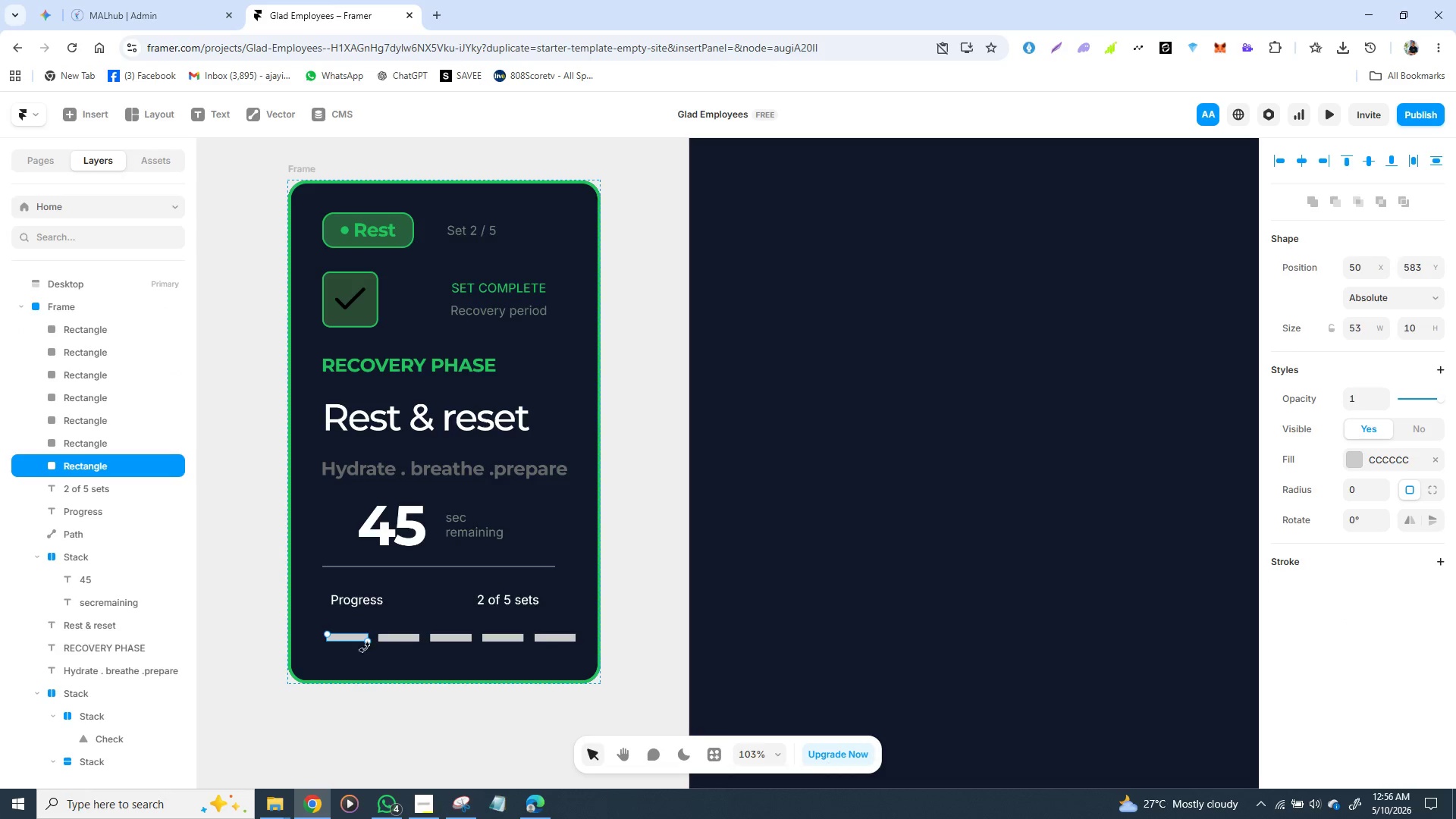 
hold_key(key=ShiftLeft, duration=1.52)
left_click([410, 635])
 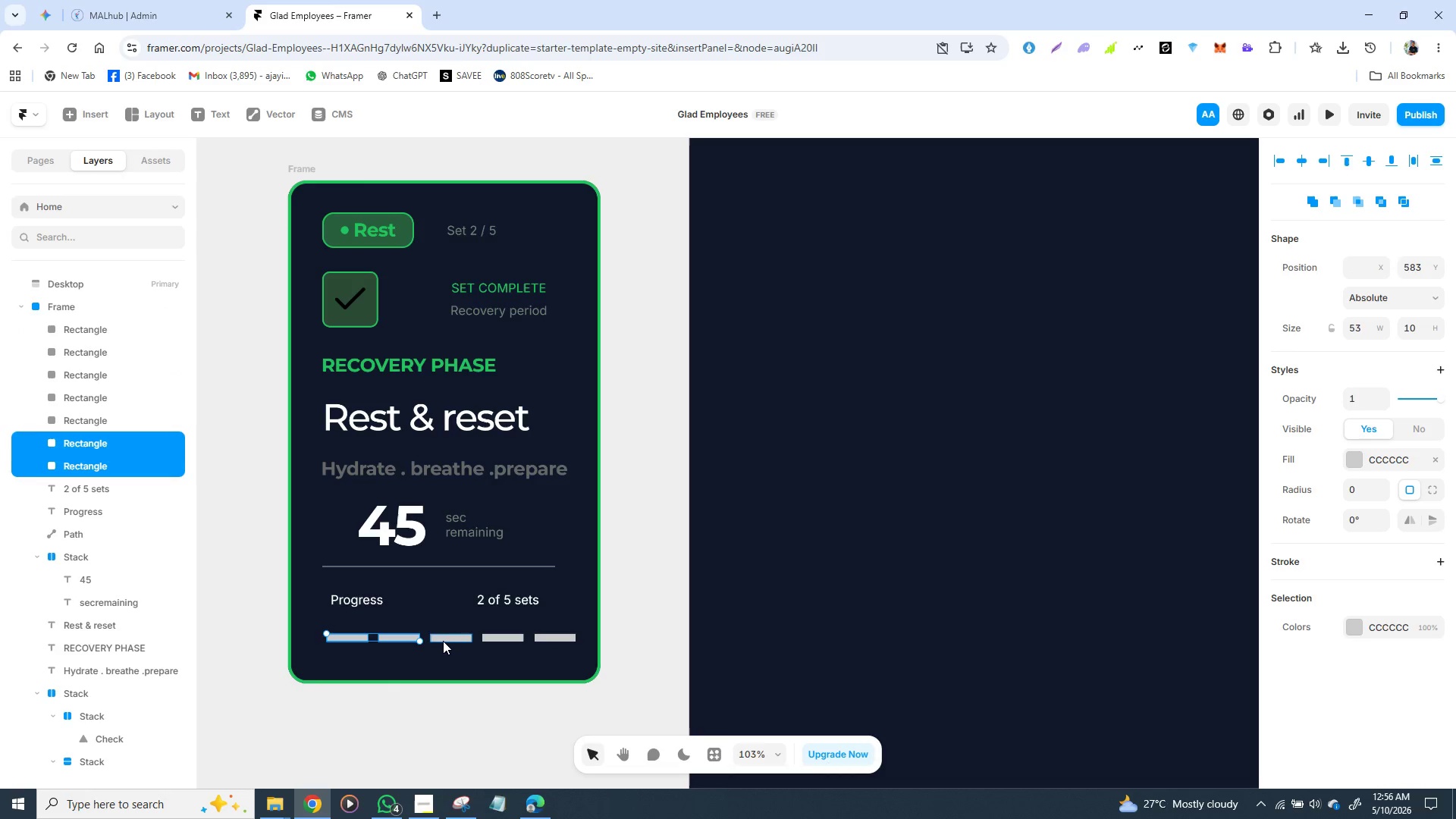 
hold_key(key=ShiftLeft, duration=1.5)
left_click([444, 639])
 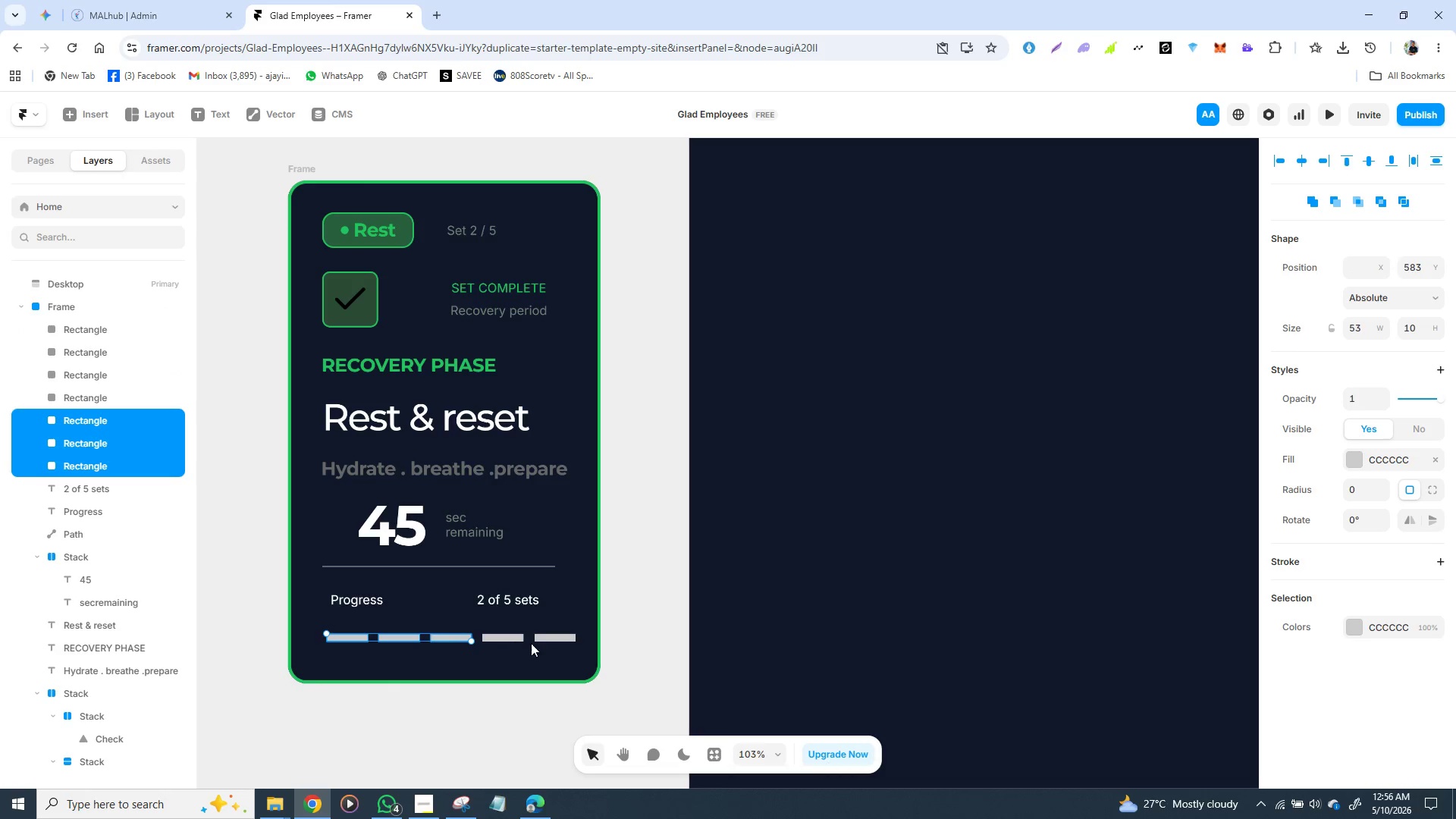 
hold_key(key=ShiftLeft, duration=1.51)
left_click([511, 638])
 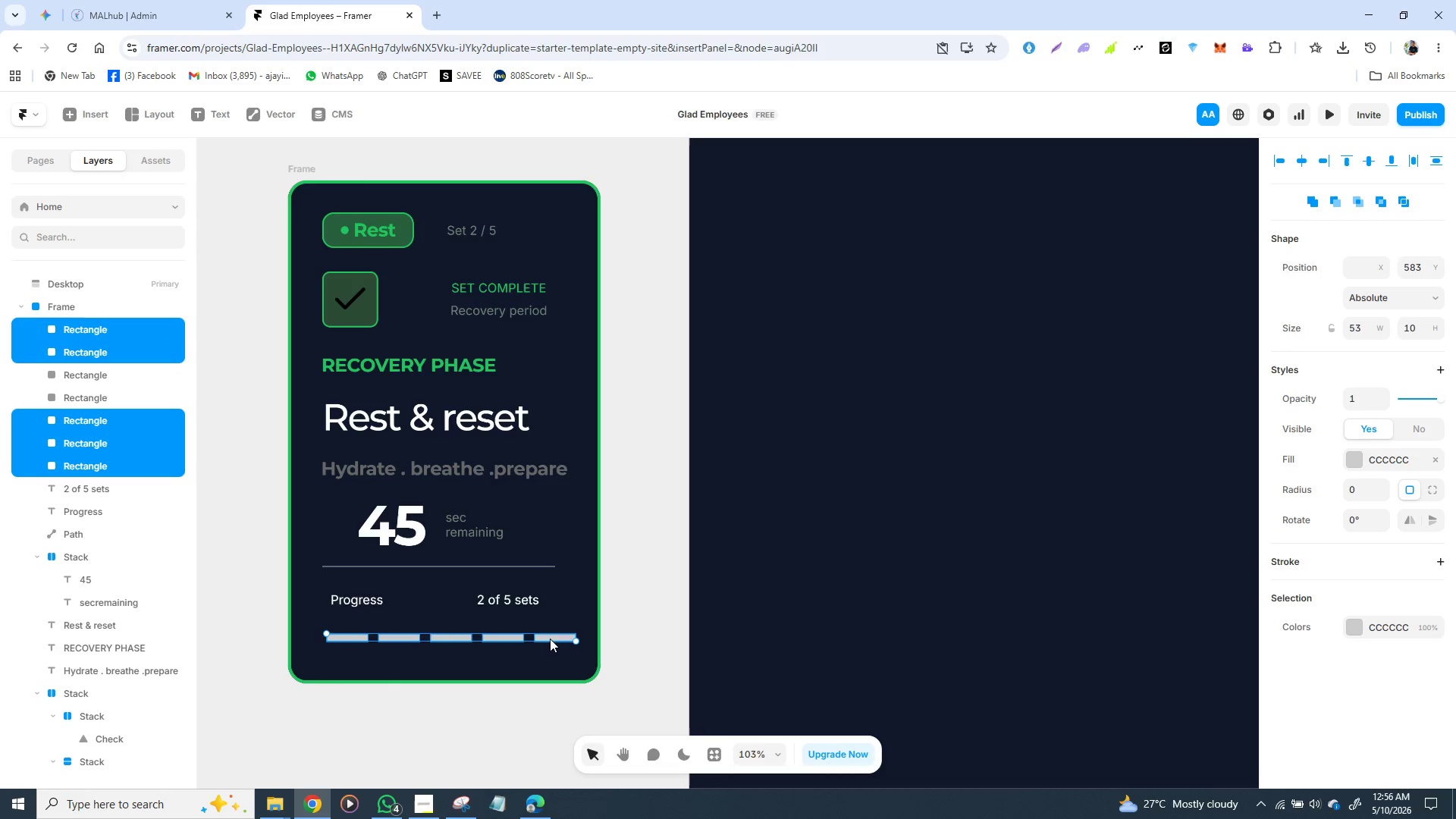 
key(Shift+ShiftLeft)
 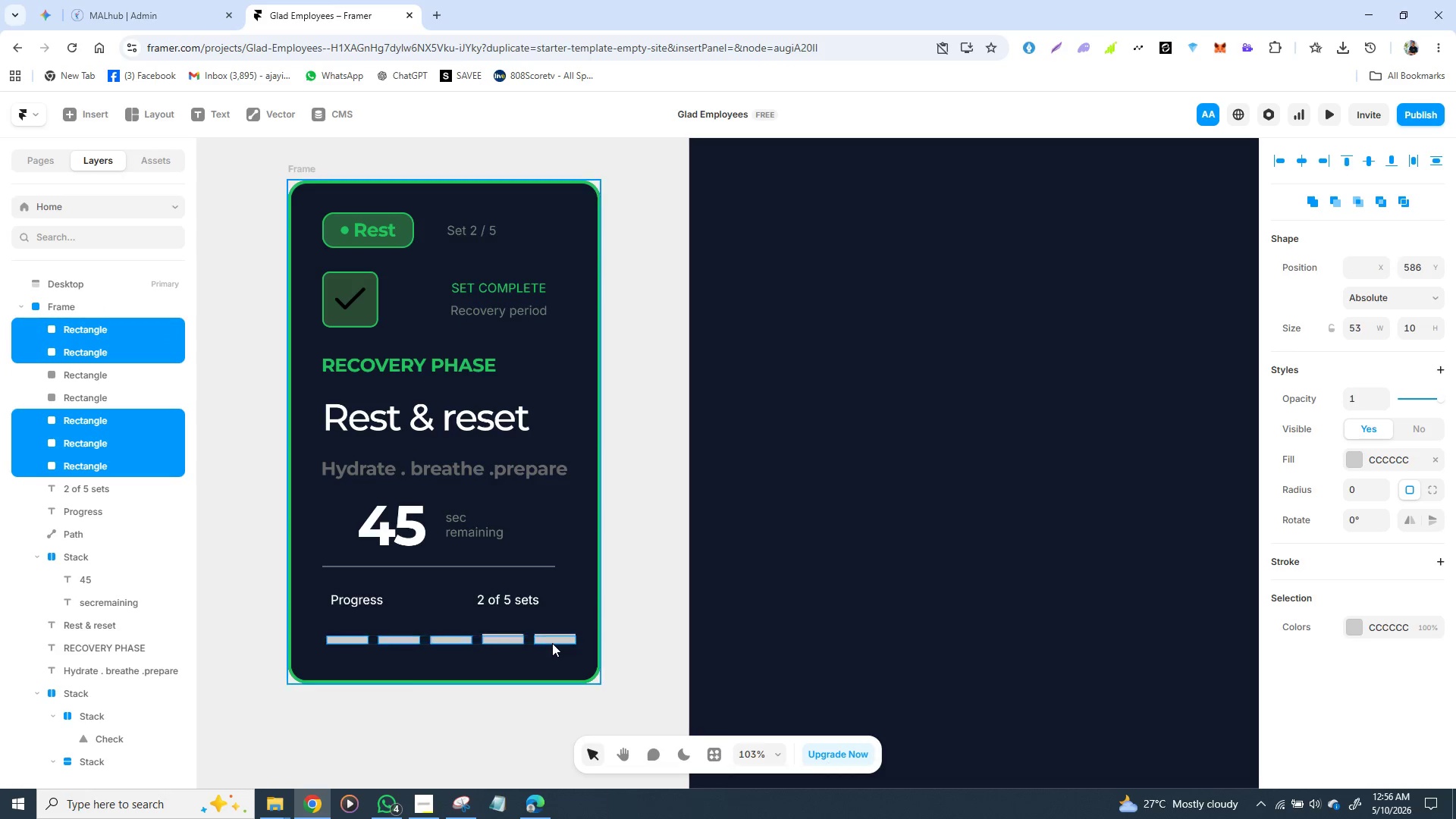 
key(Shift+ShiftLeft)
 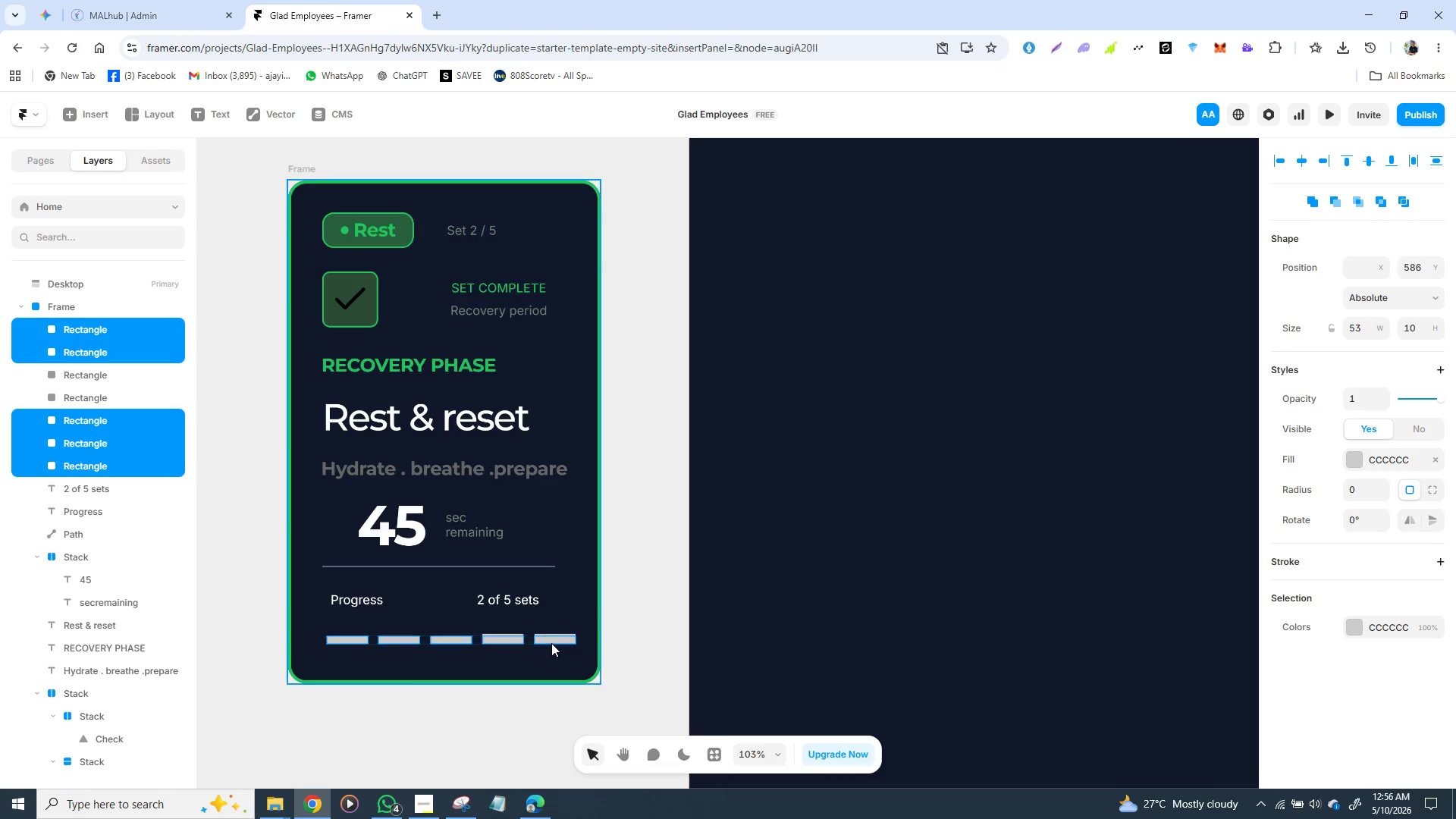 
key(Shift+ShiftLeft)
 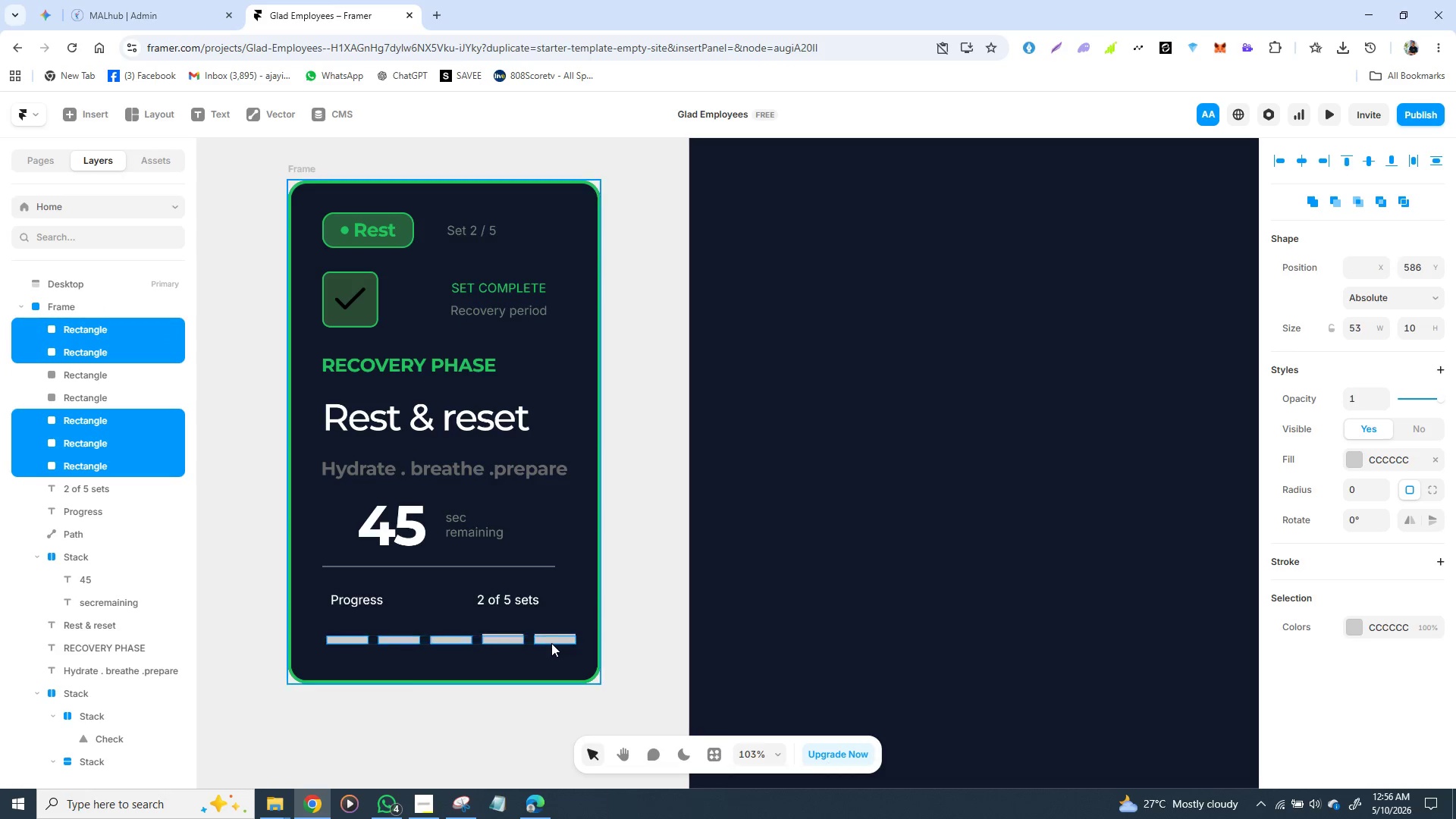 
key(Shift+ShiftLeft)
 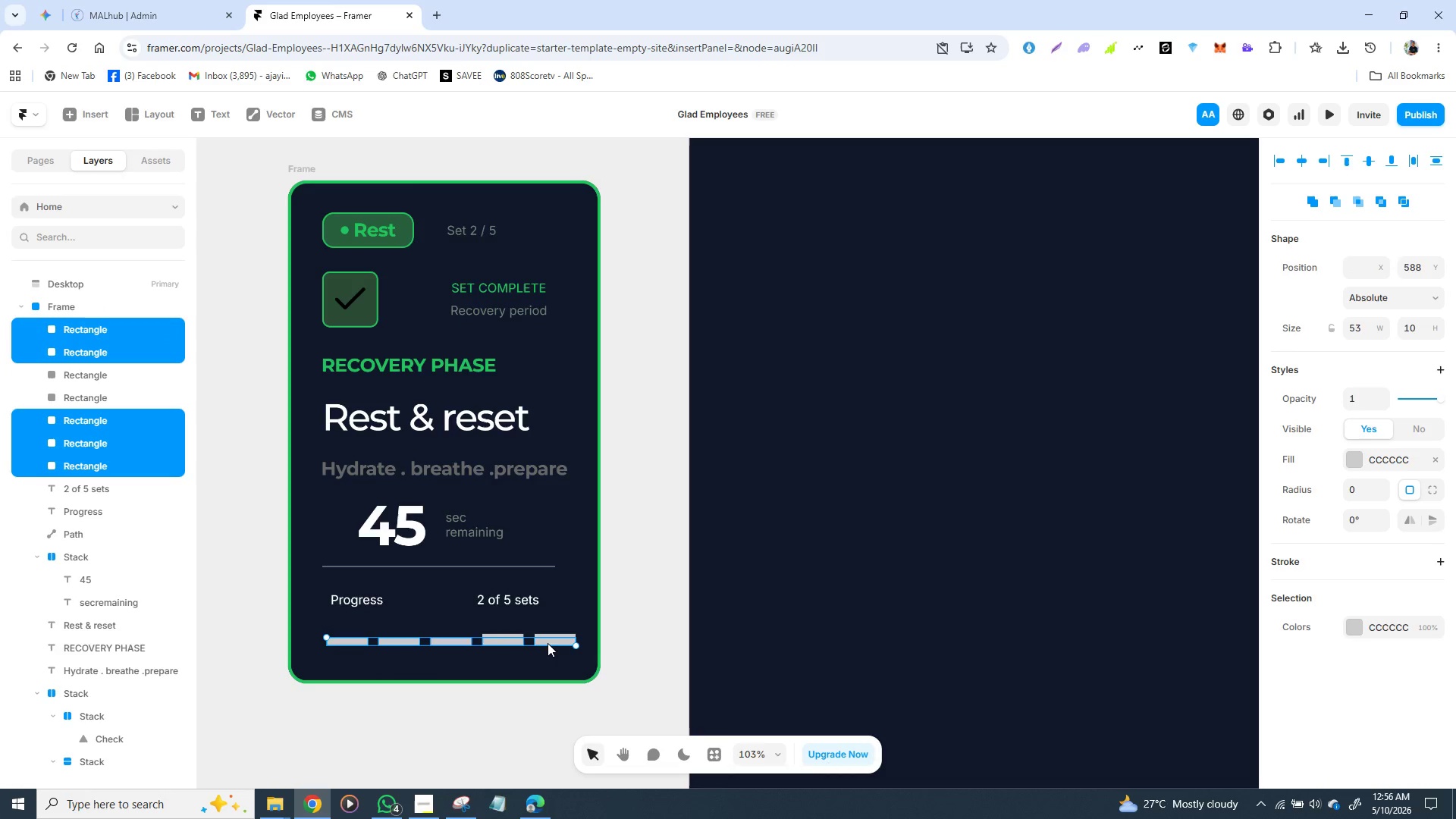 
key(Shift+ShiftLeft)
 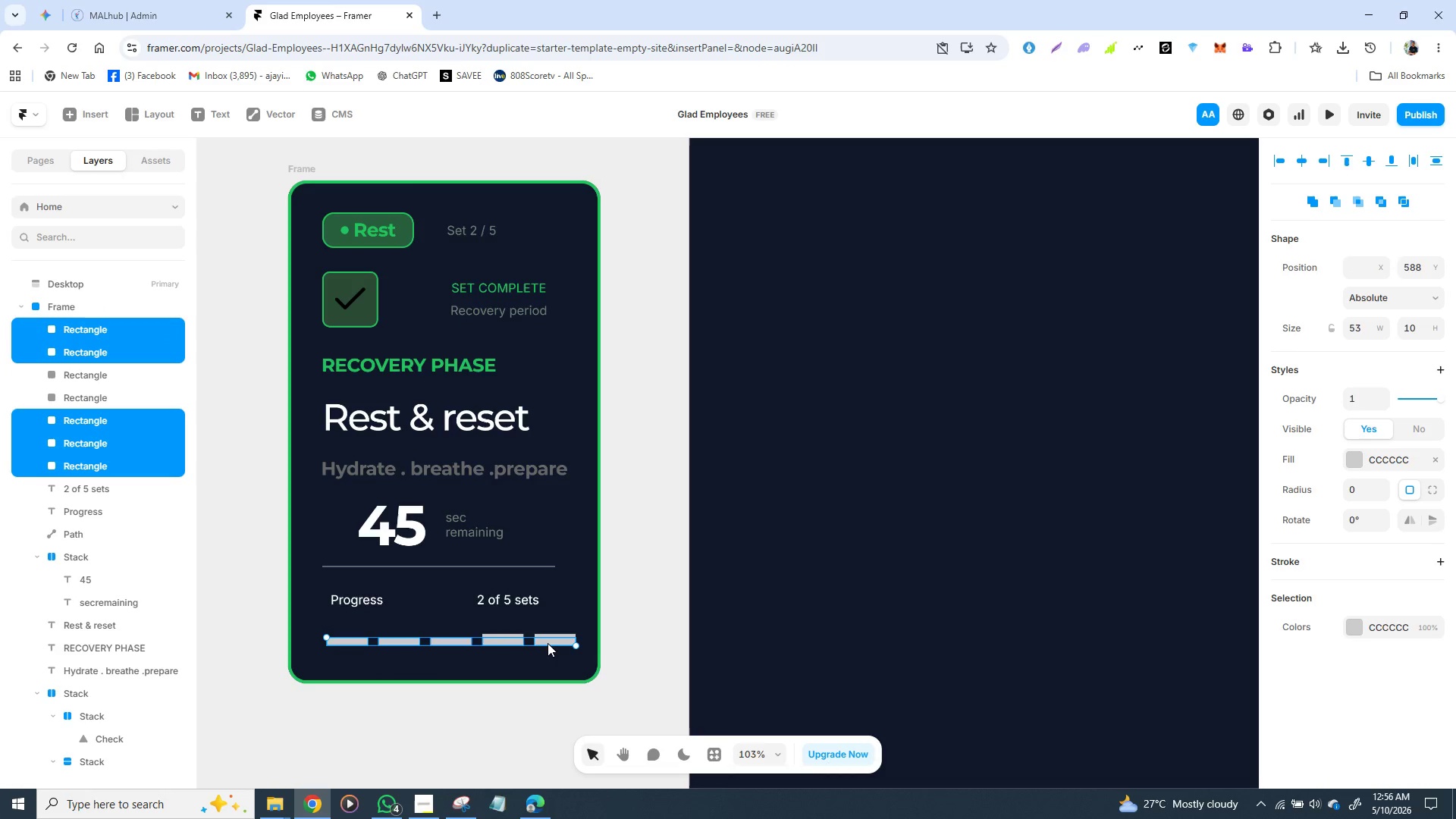 
key(Shift+ShiftLeft)
 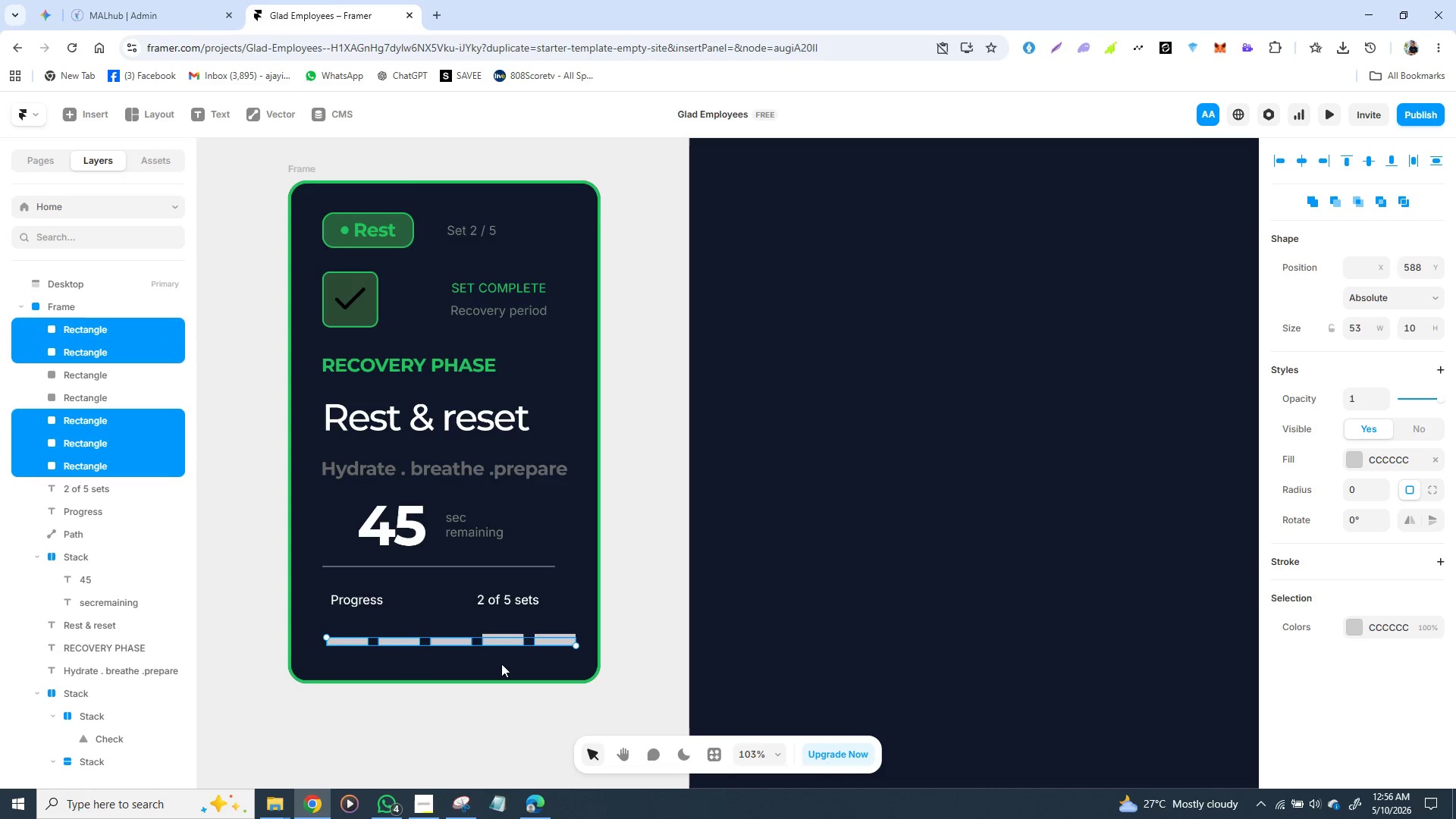 
left_click([504, 665])
 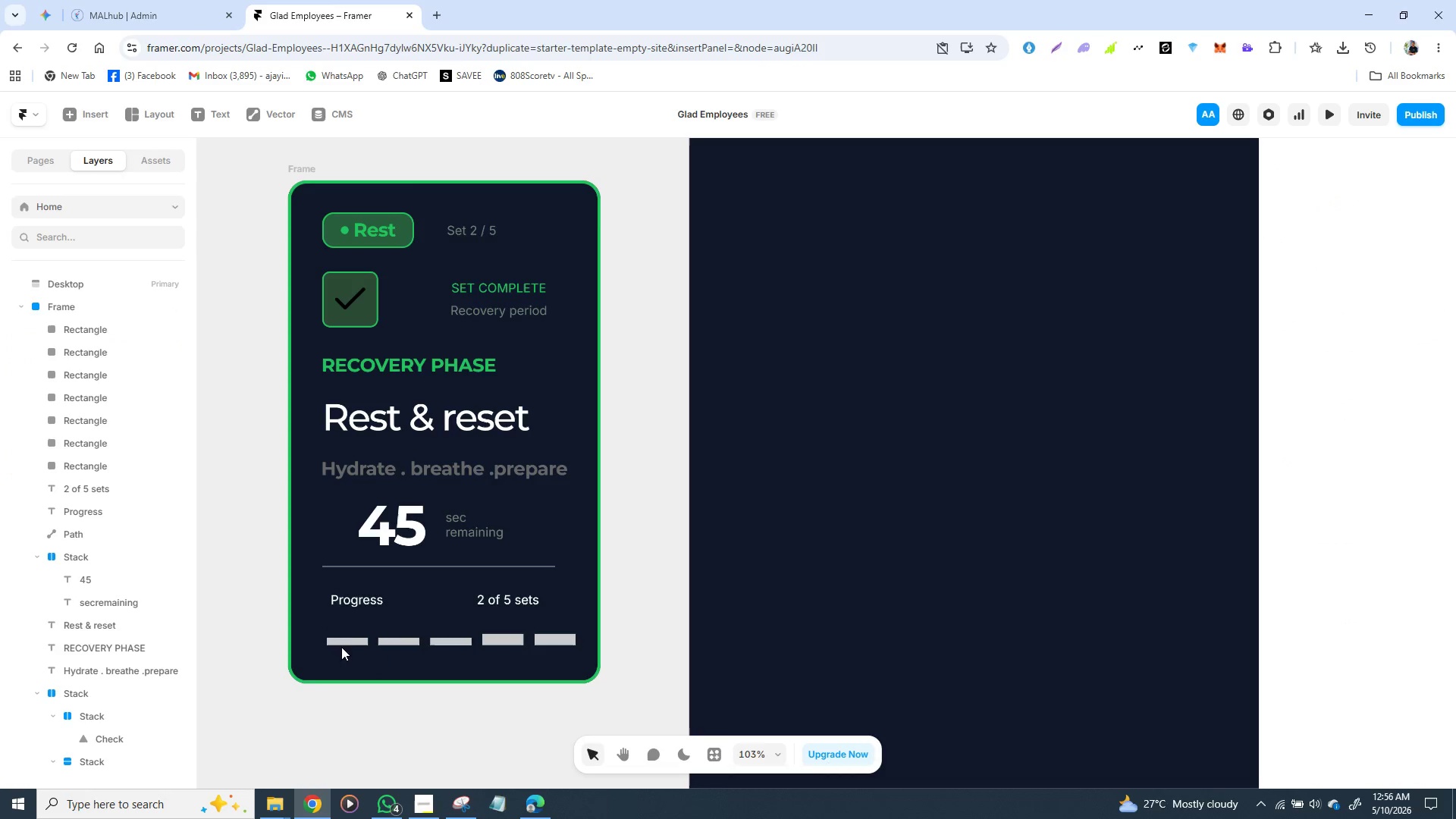 
left_click([340, 642])
 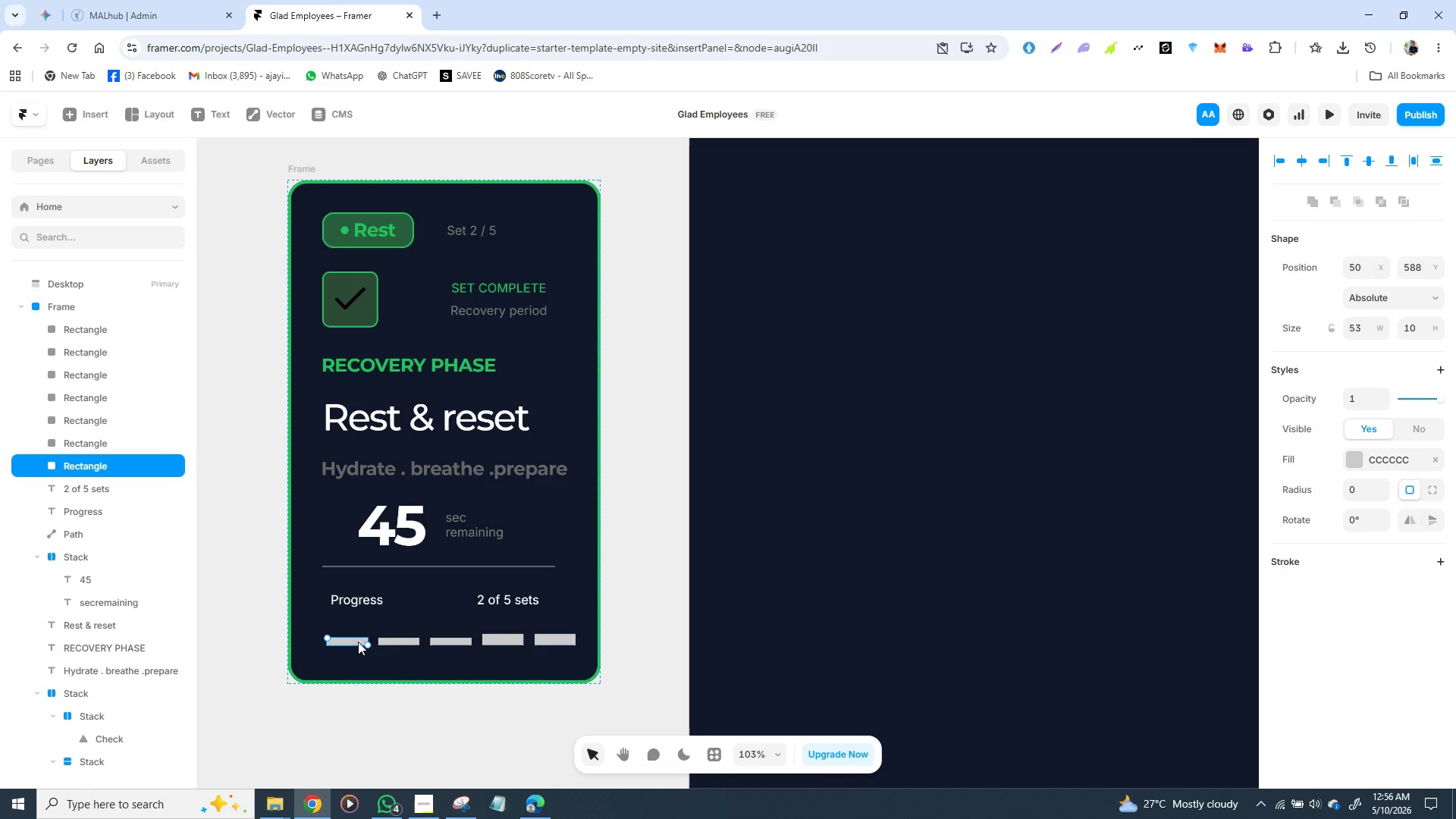 
hold_key(key=ShiftLeft, duration=1.51)
left_click([402, 639])
 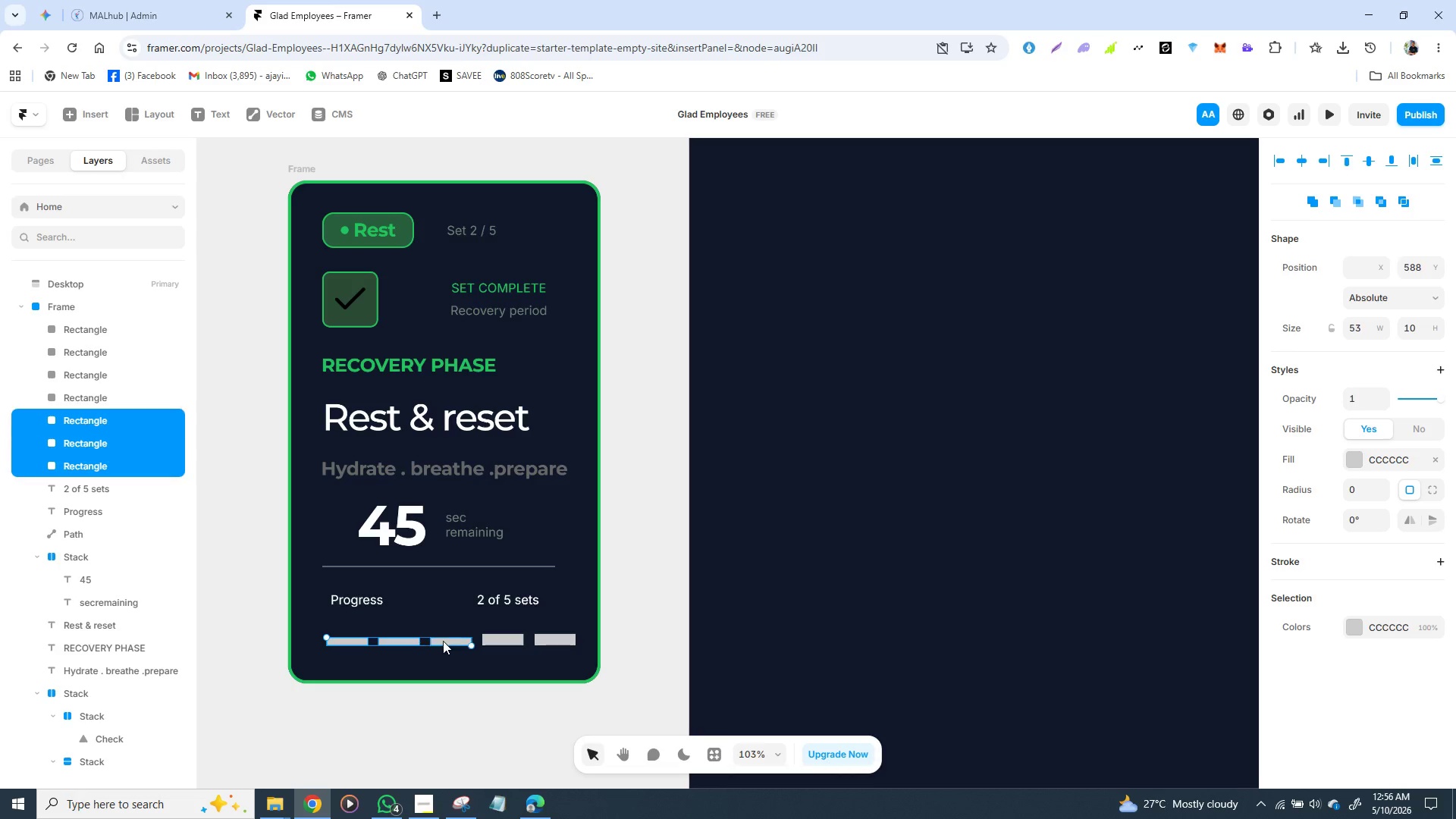 
hold_key(key=ShiftLeft, duration=1.52)
 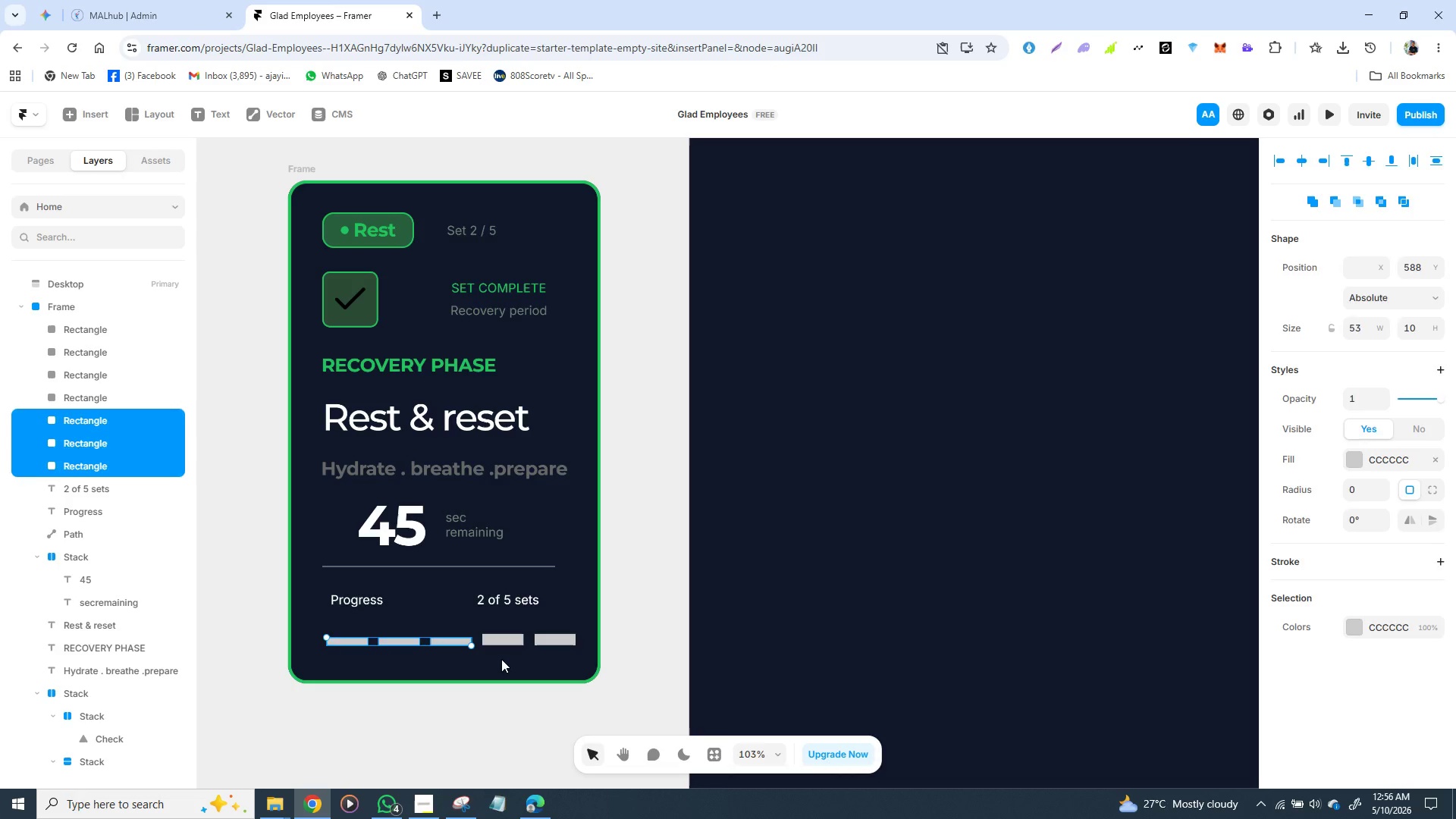 
key(Shift+ShiftLeft)
 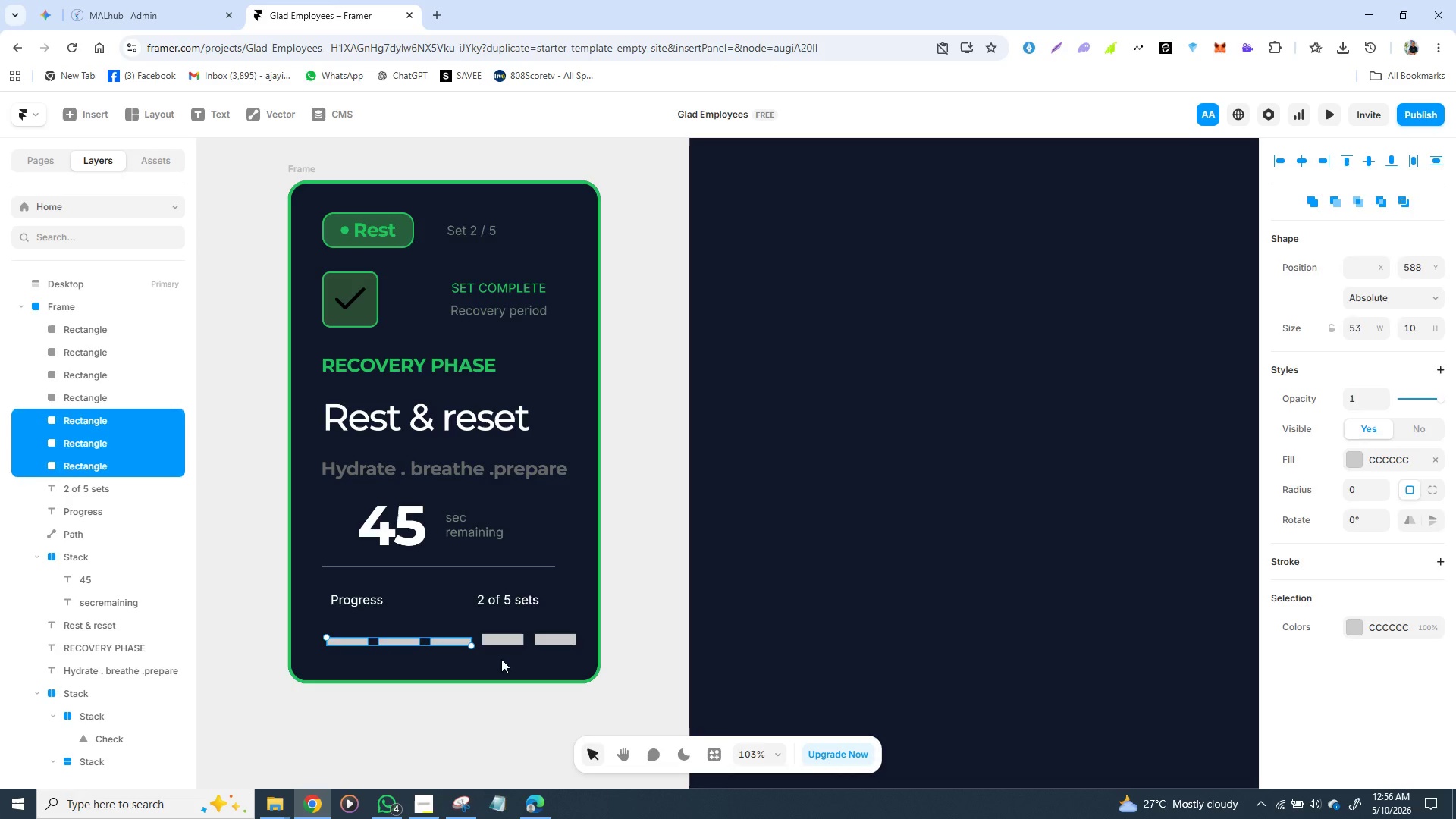 
key(Shift+ShiftLeft)
 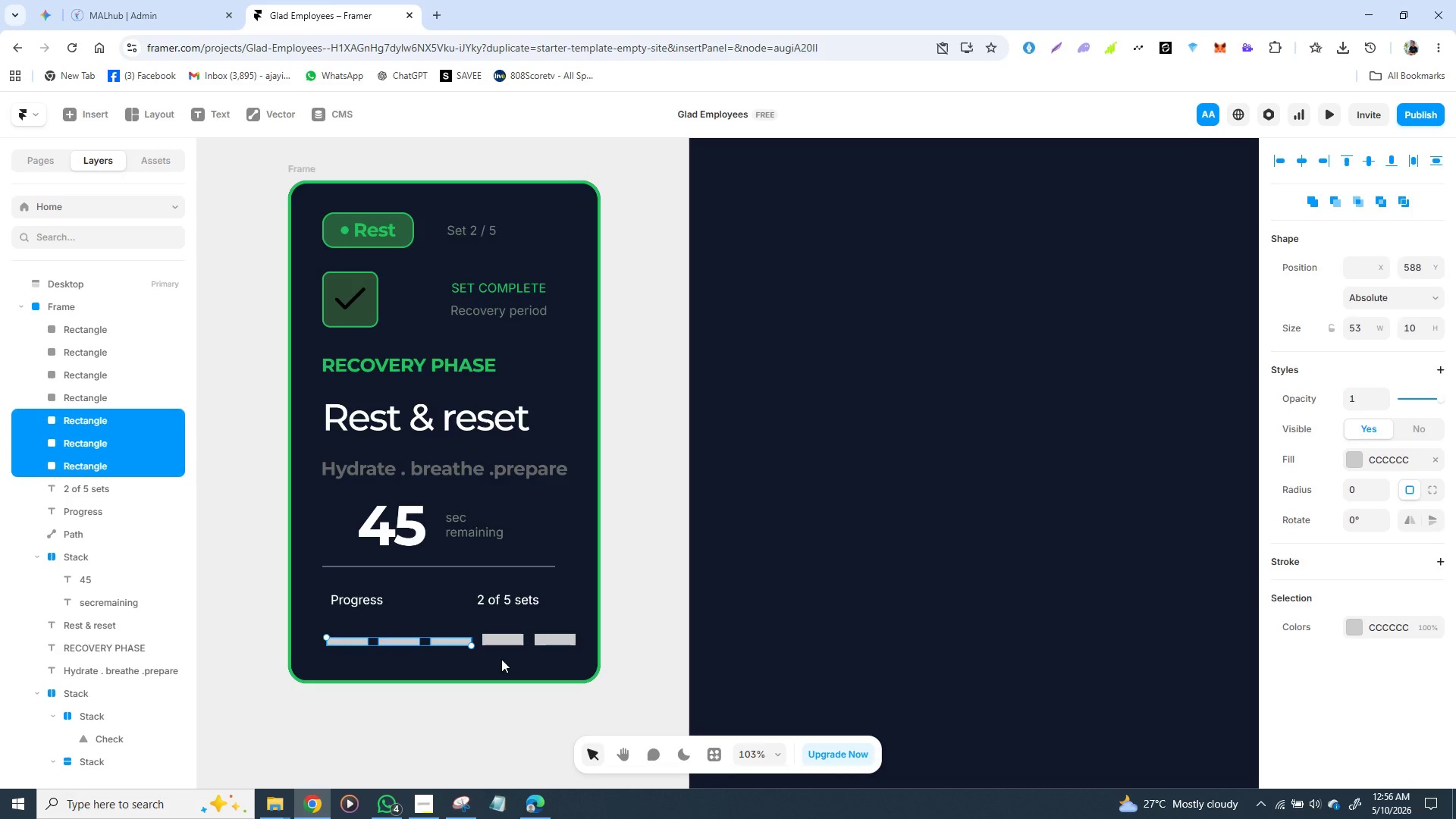 
key(Shift+ShiftLeft)
 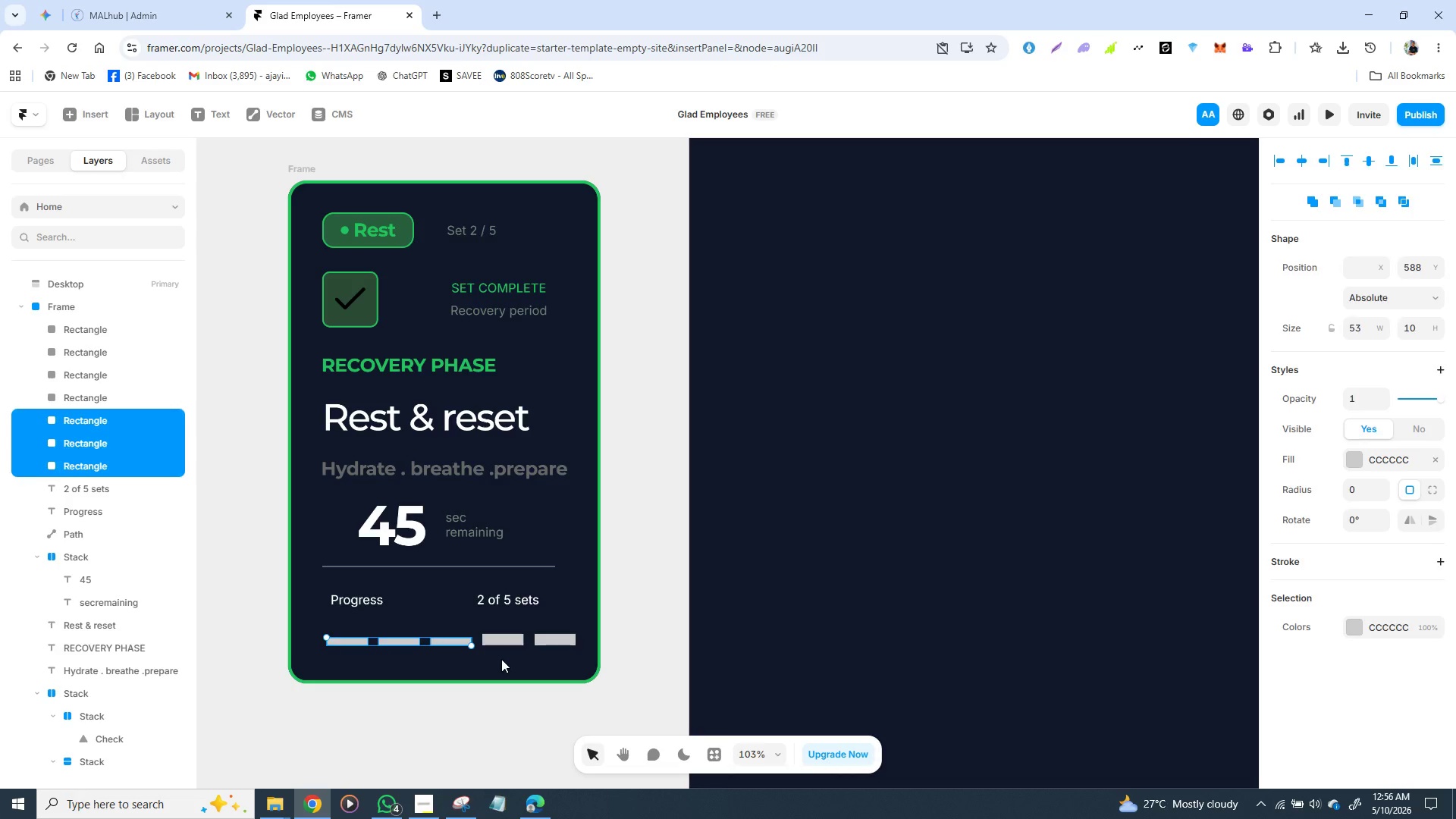 
key(Shift+ShiftLeft)
 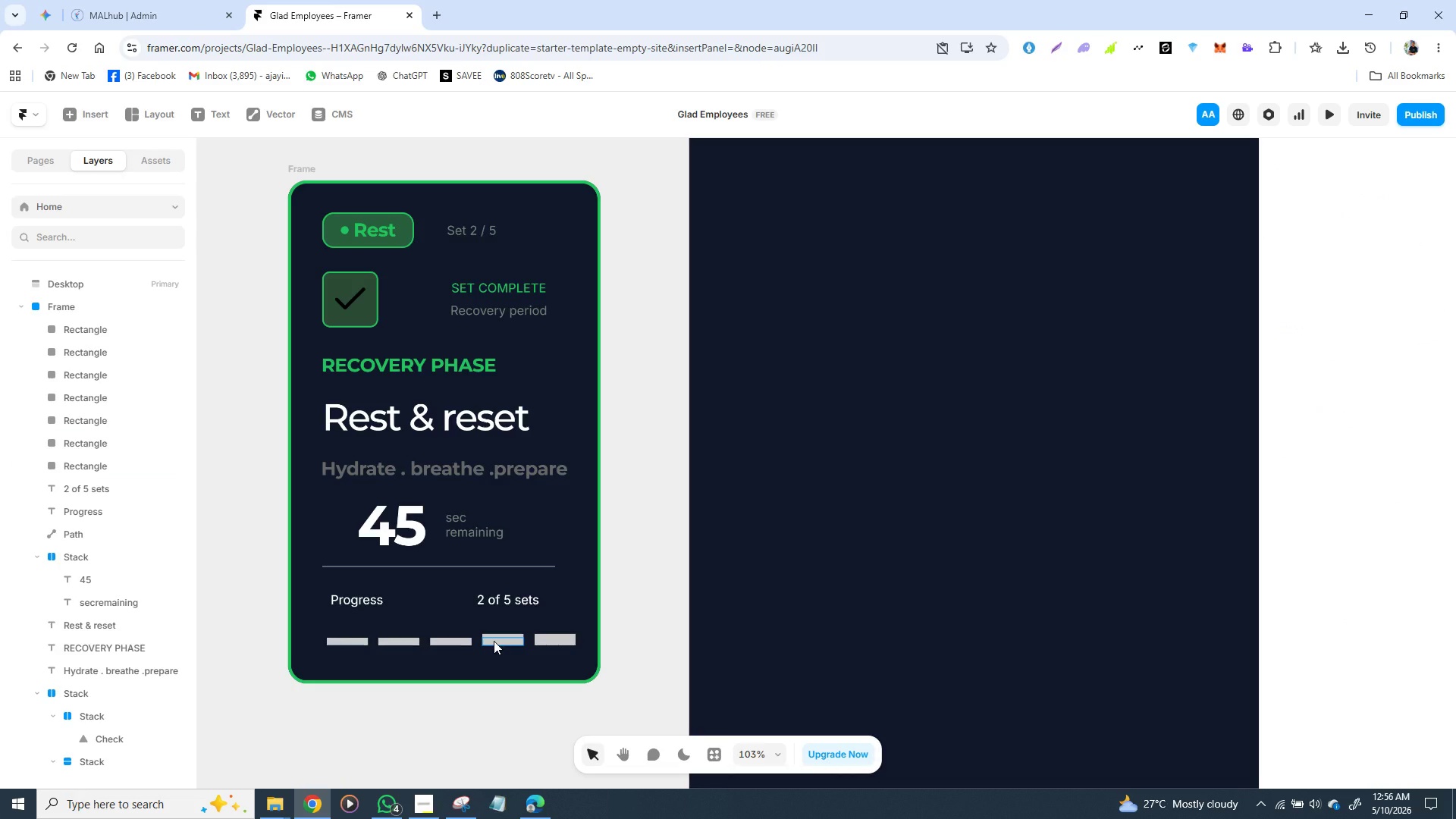 
left_click_drag(start_coordinate=[494, 641], to_coordinate=[496, 664])
 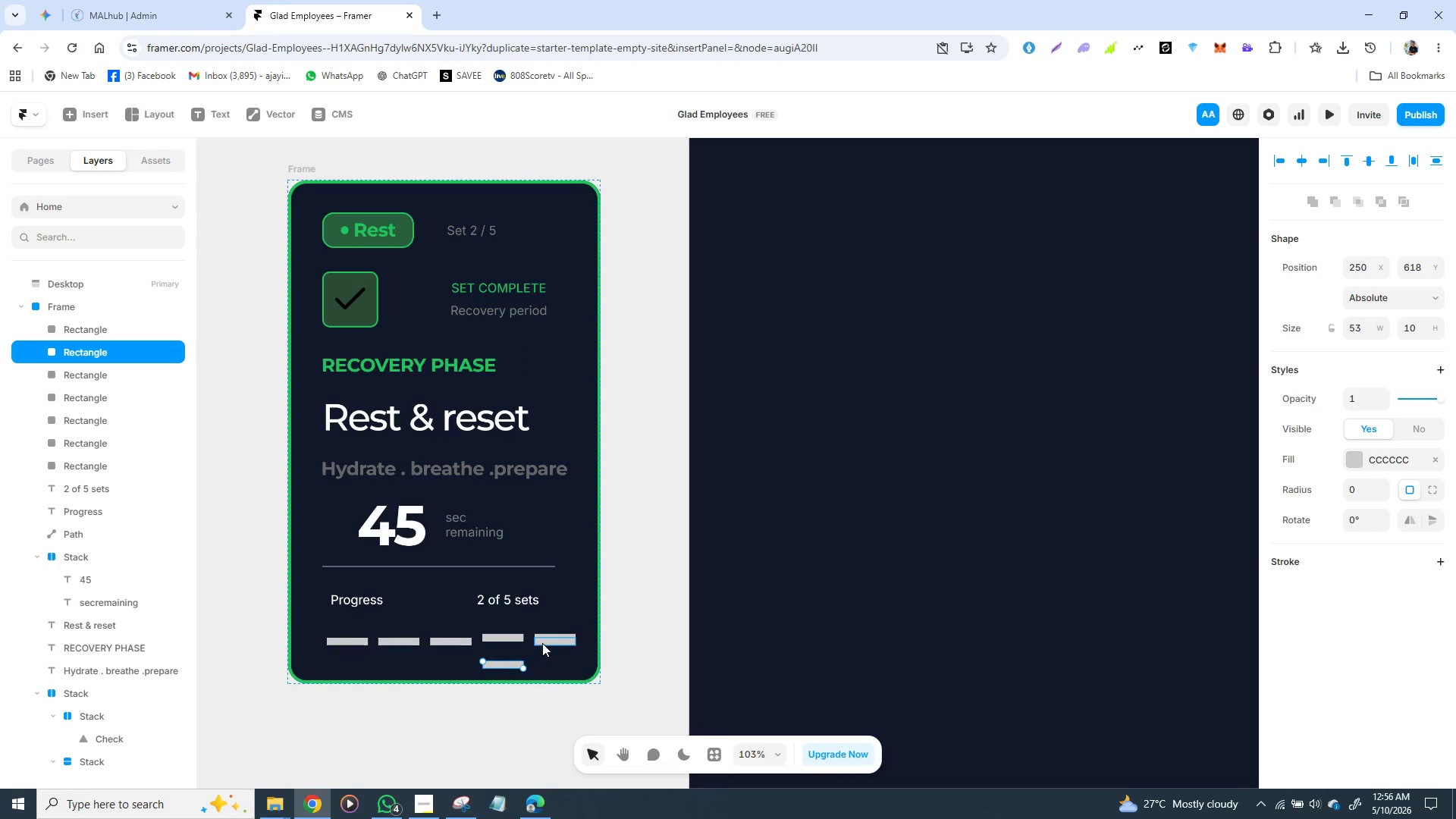 
left_click_drag(start_coordinate=[544, 643], to_coordinate=[548, 665])
 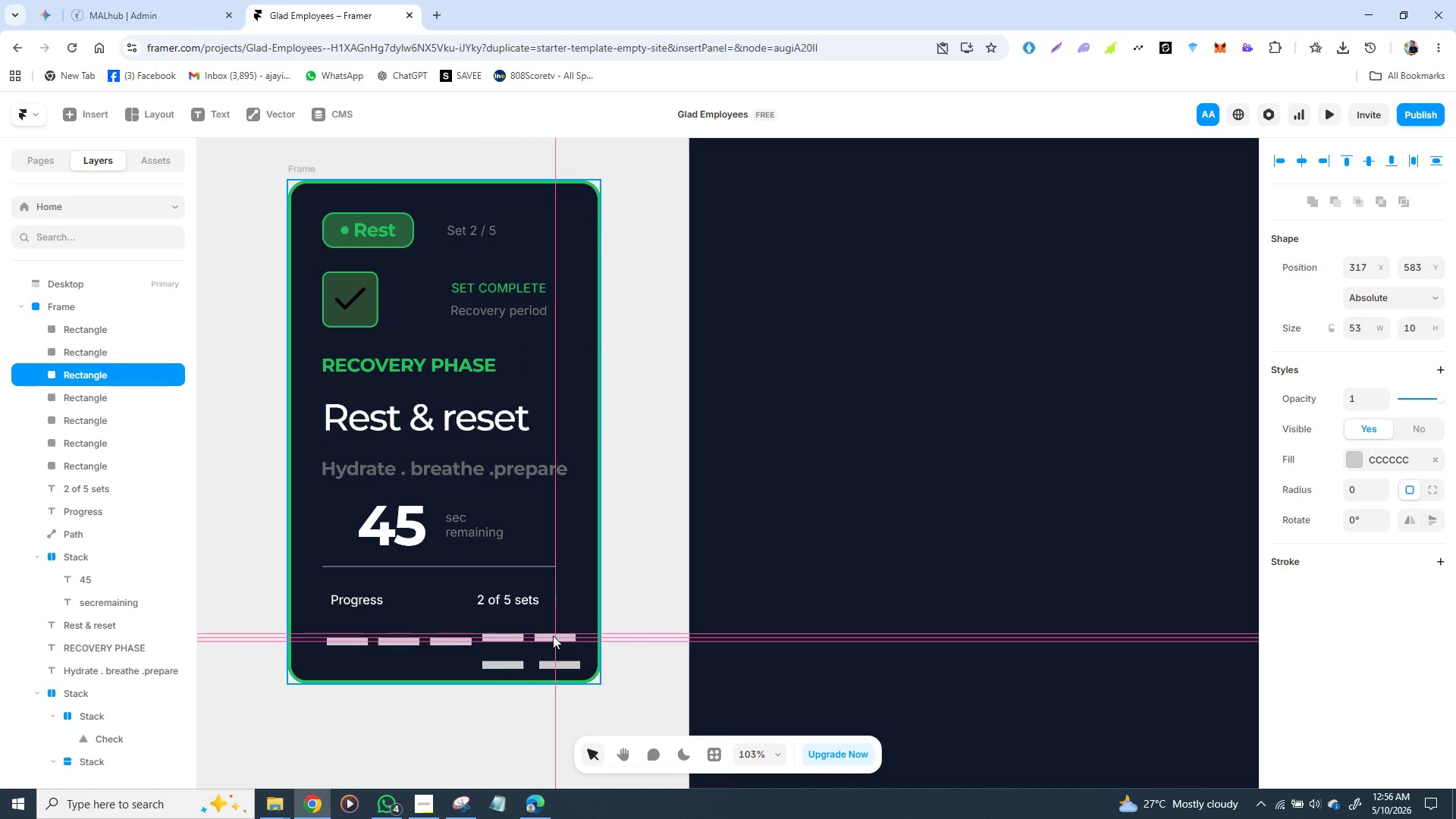 
left_click([551, 661])
 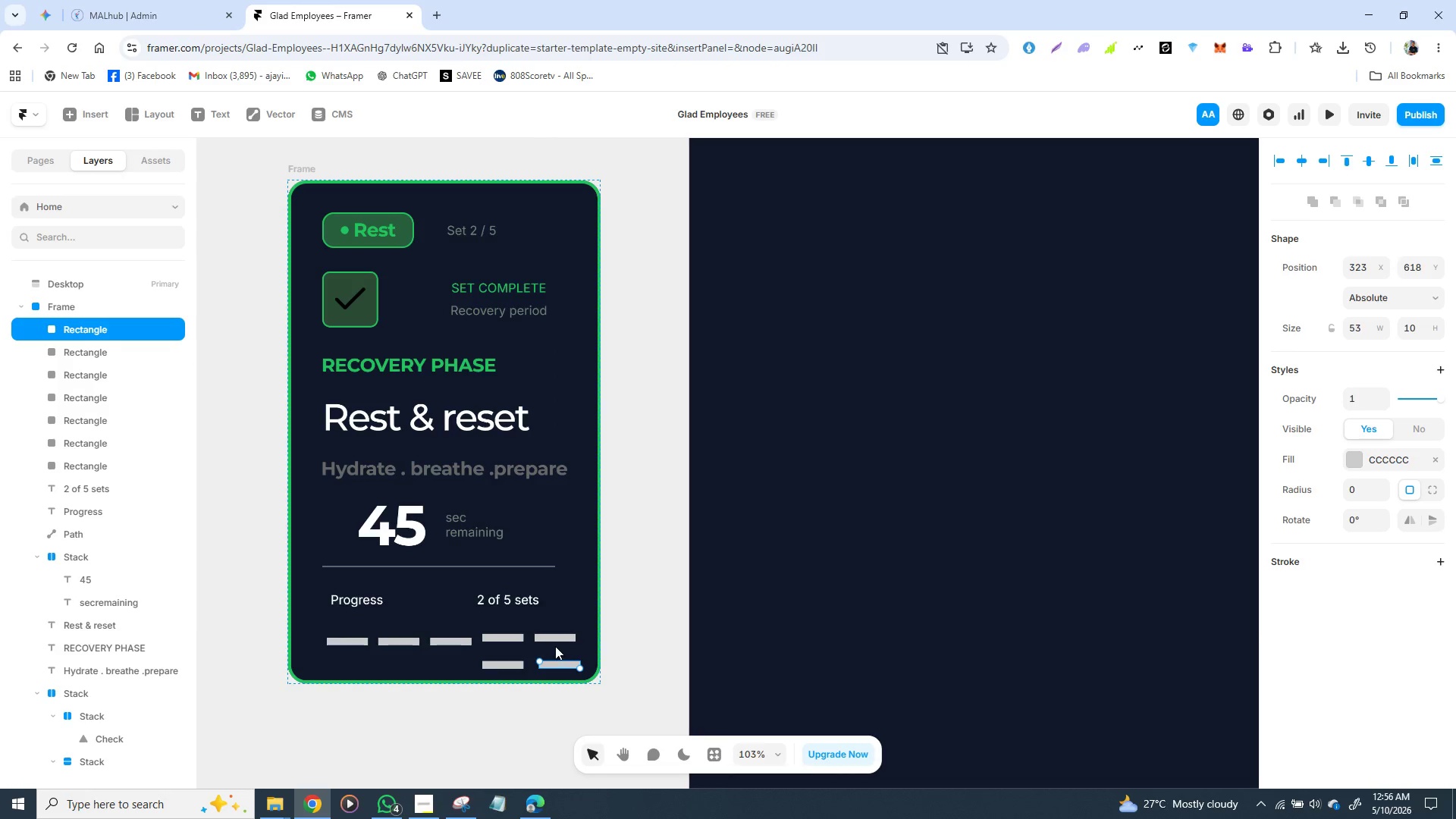 
key(Backspace)
 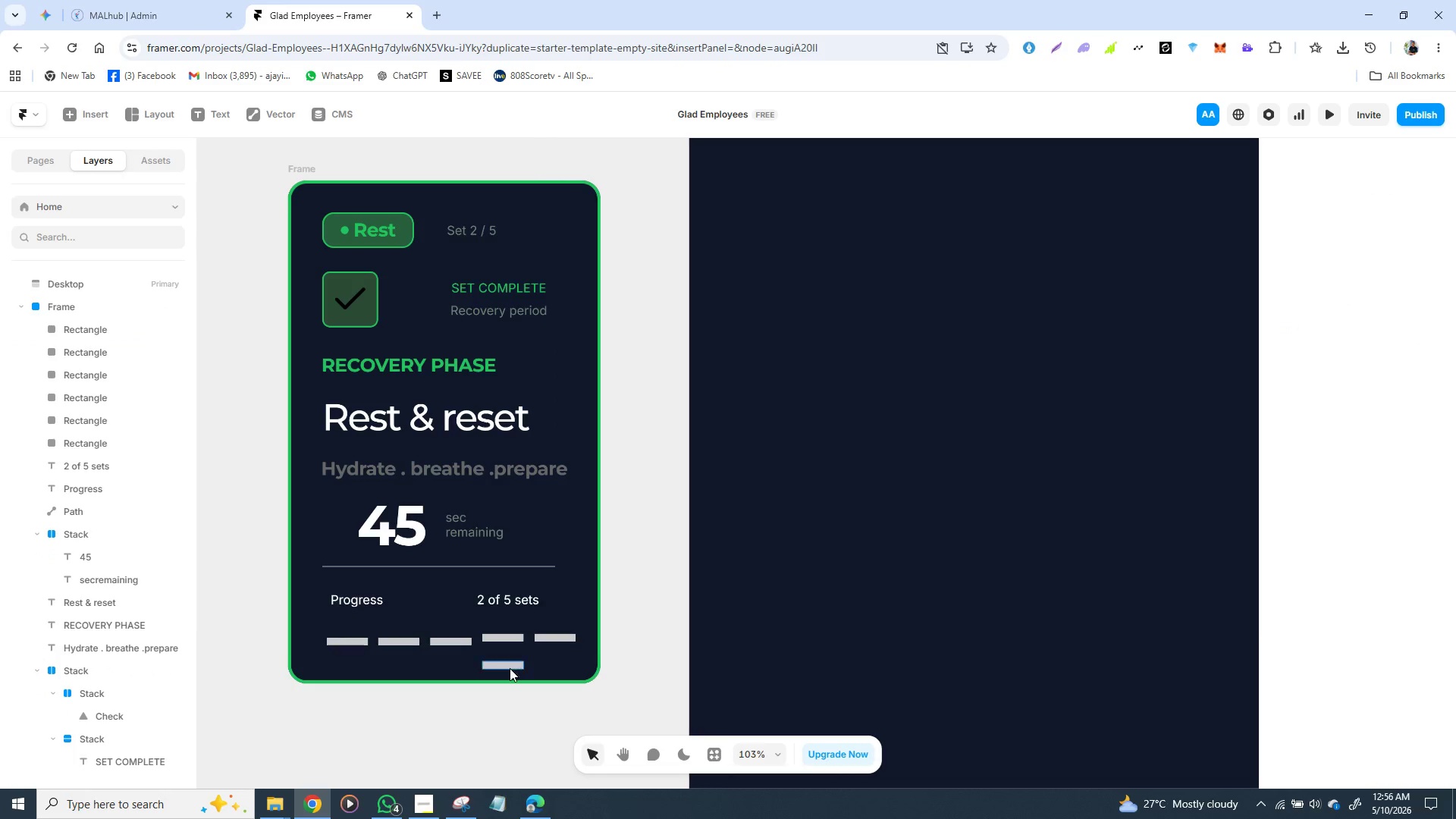 
left_click([510, 667])
 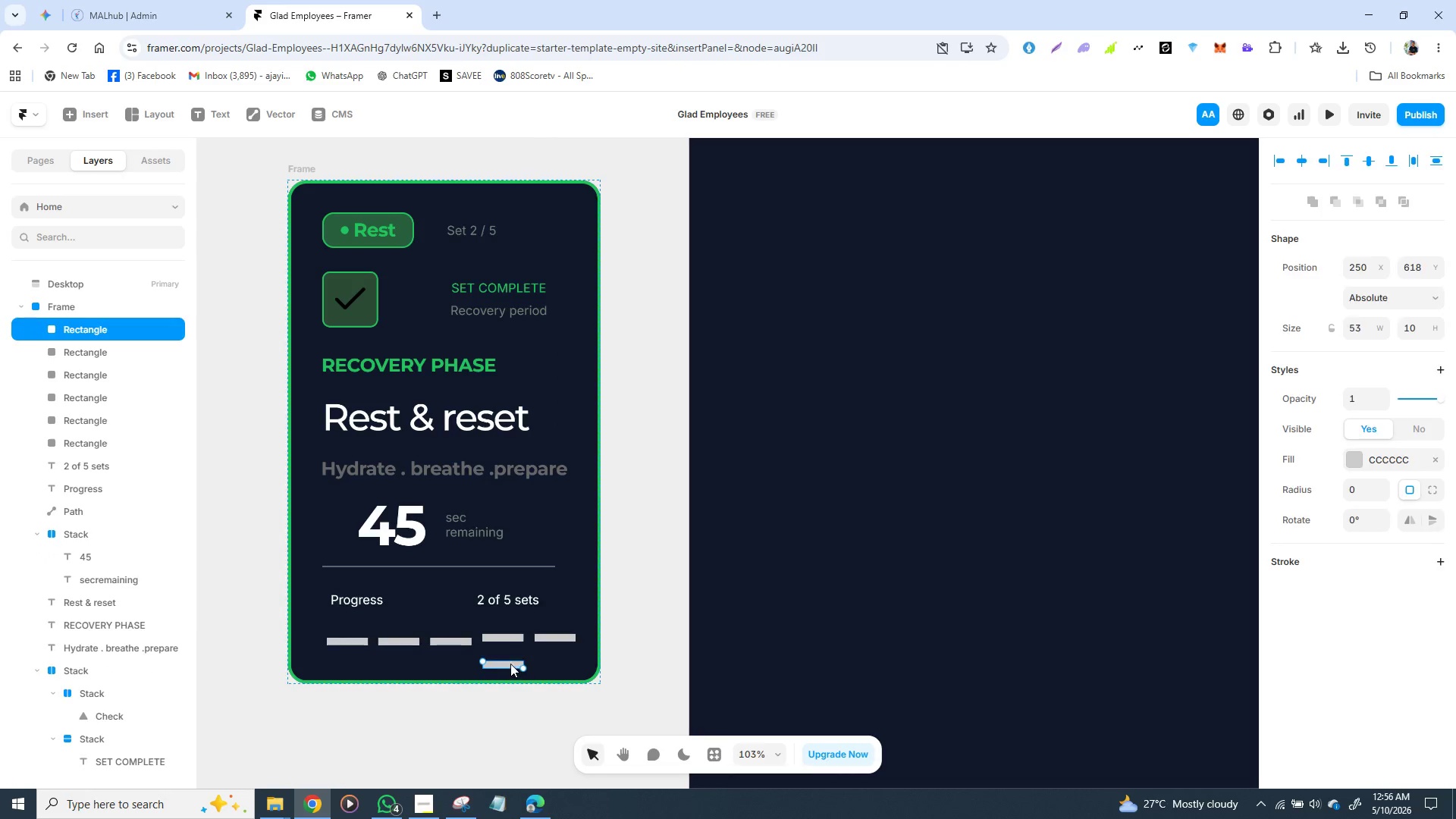 
key(Backspace)
 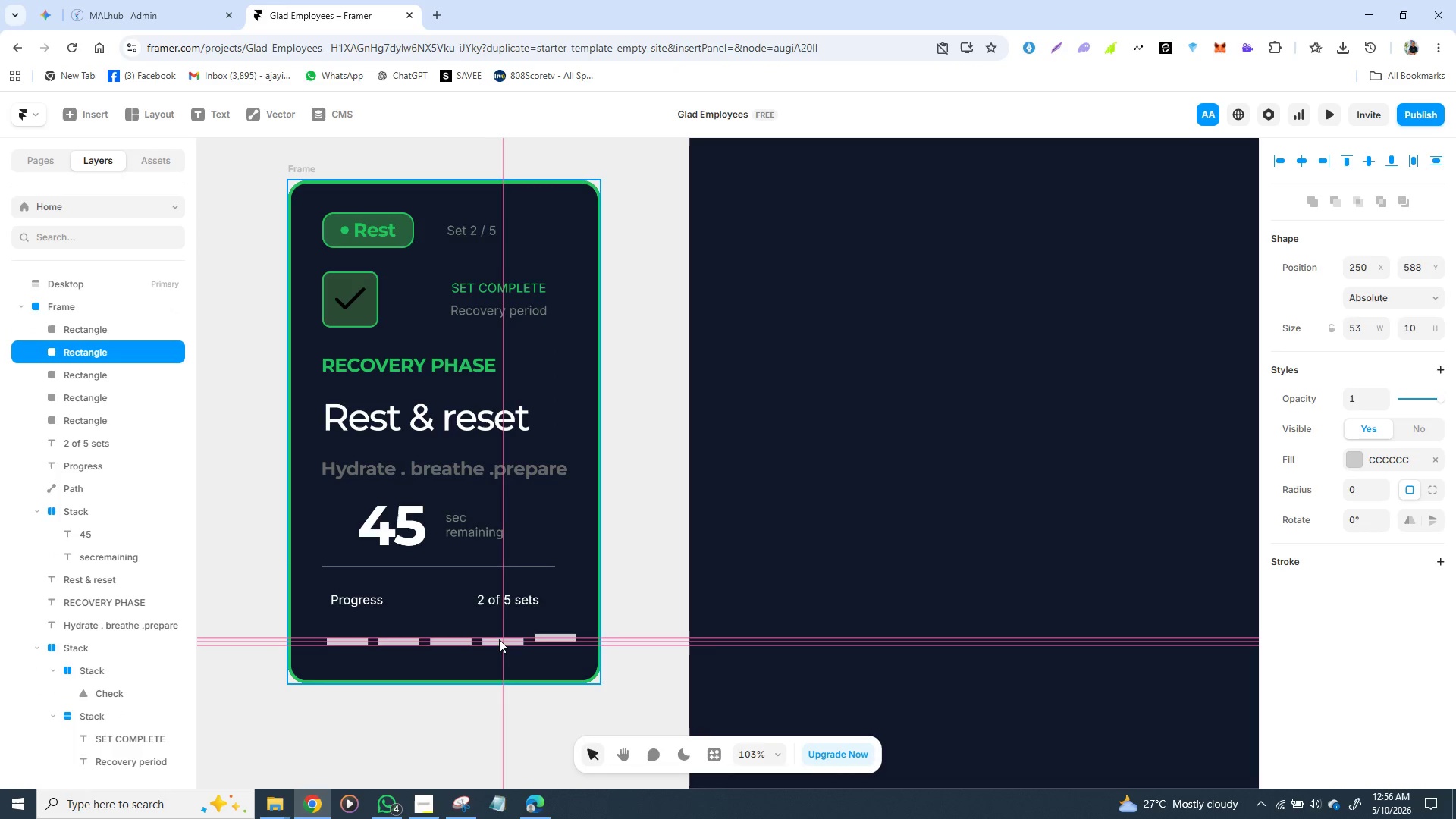 
wait(8.83)
 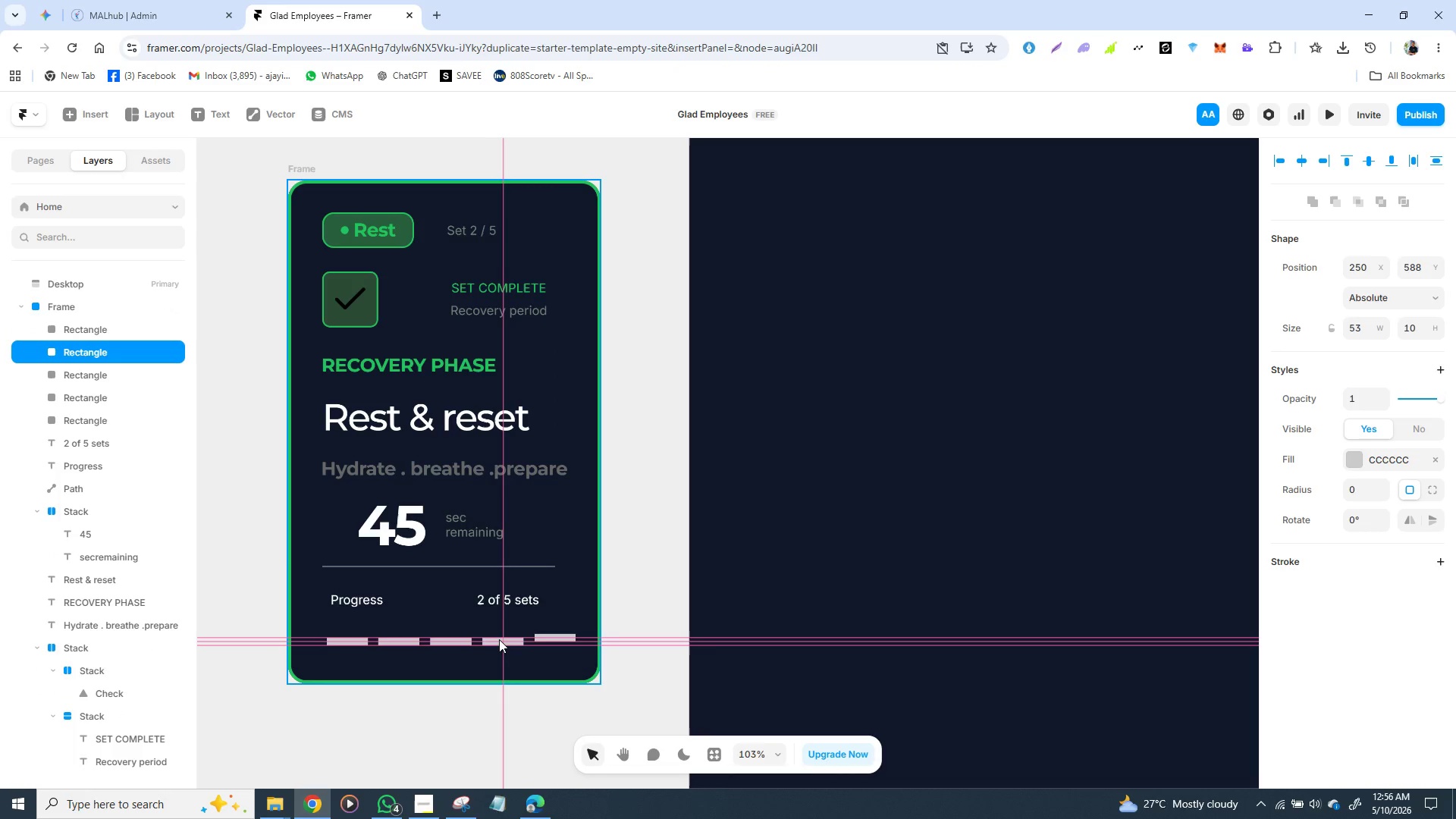 
hold_key(key=ShiftLeft, duration=1.52)
left_click([408, 638])
 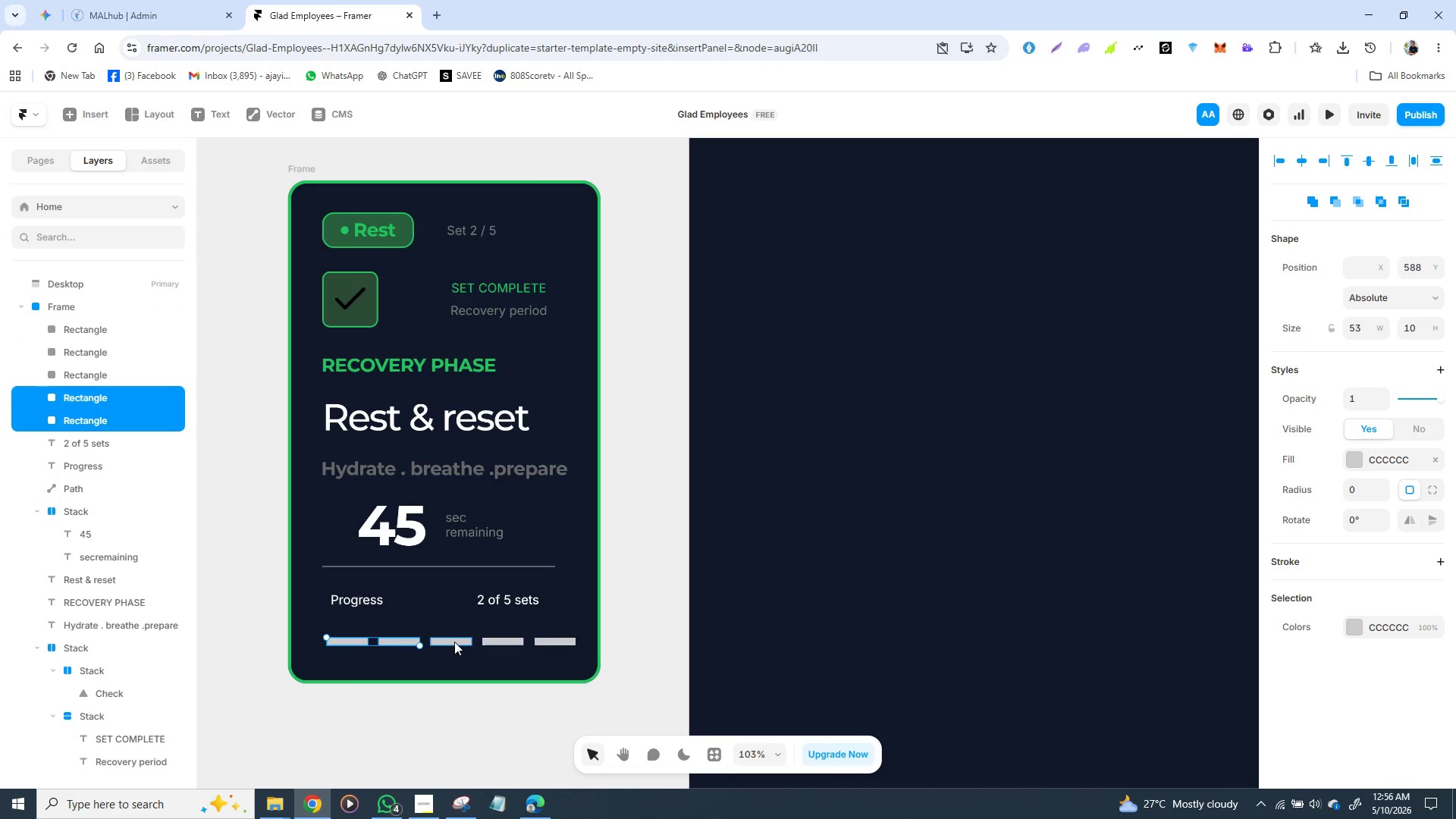 
hold_key(key=ShiftLeft, duration=1.51)
left_click([547, 642])
 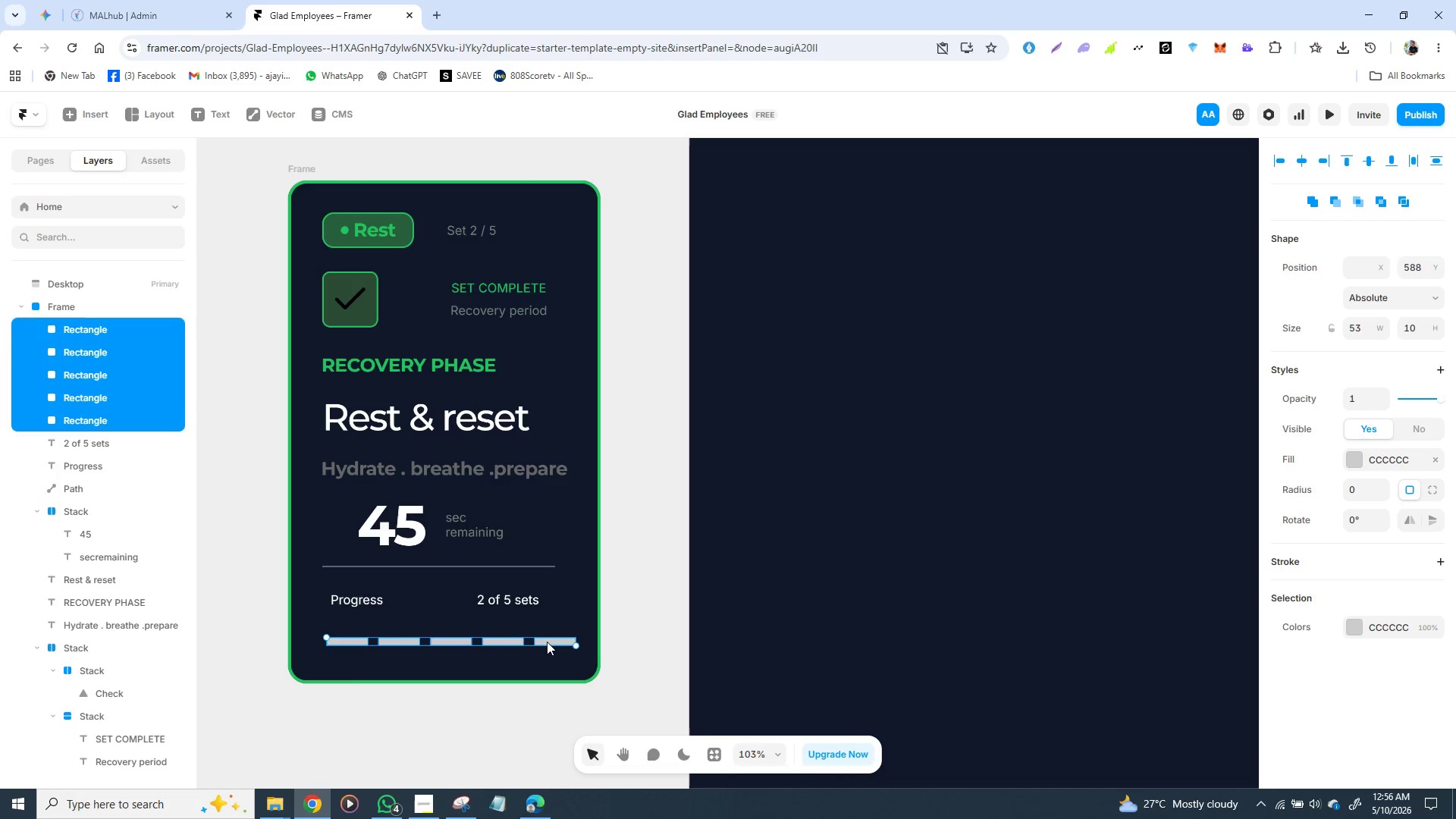 
key(Shift+ShiftLeft)
 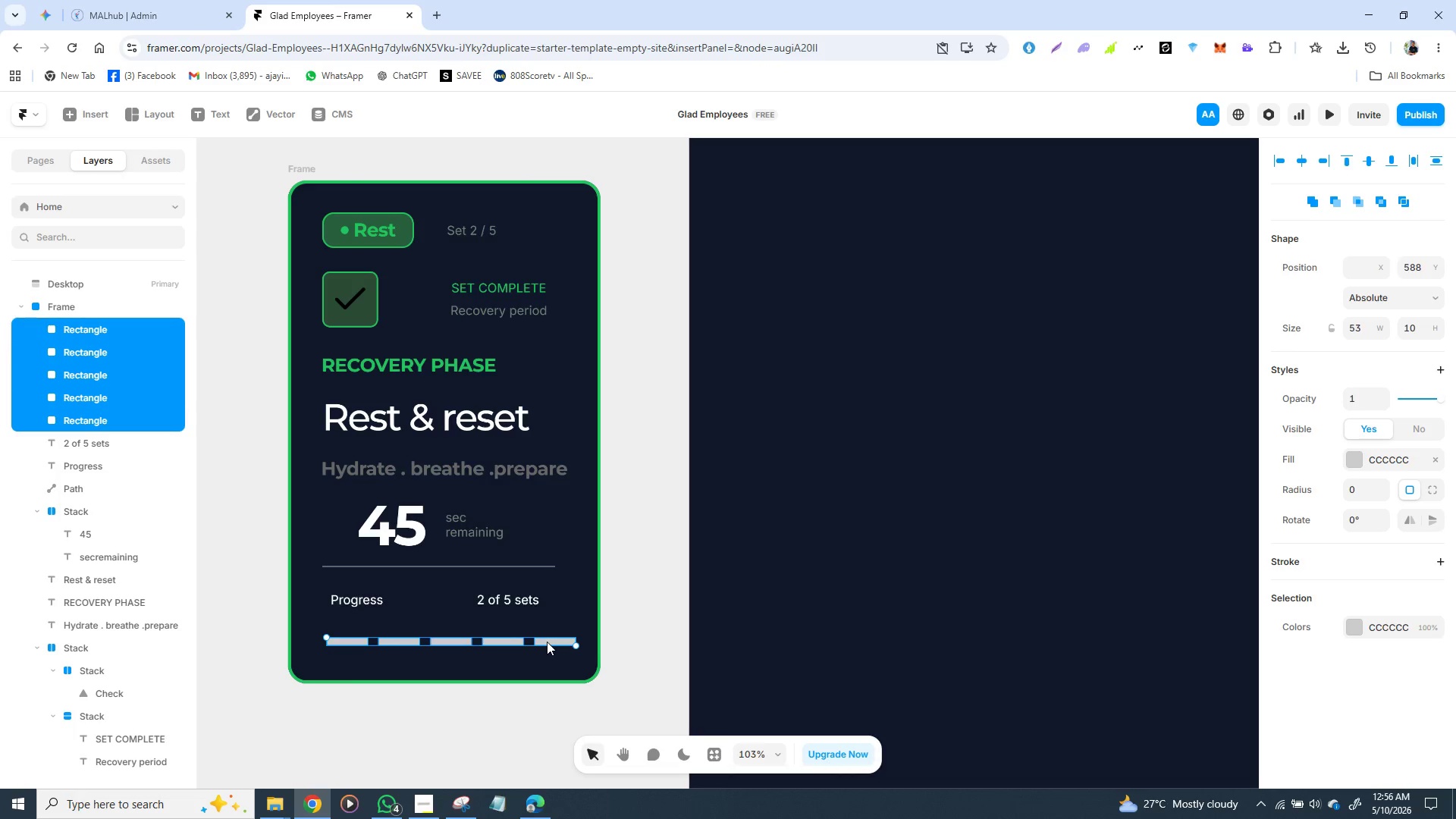 
key(Shift+ShiftLeft)
 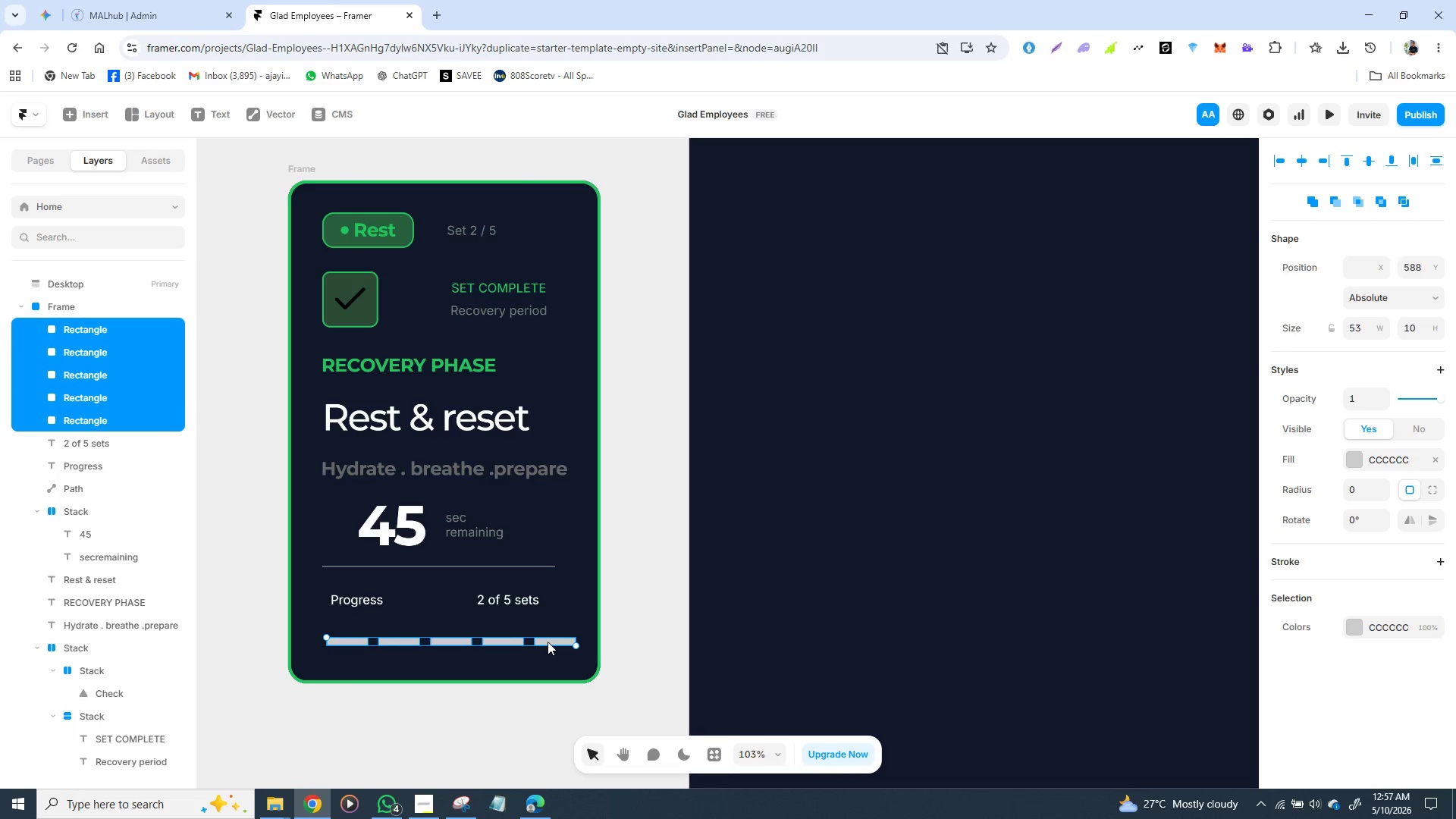 
key(Shift+ShiftLeft)
 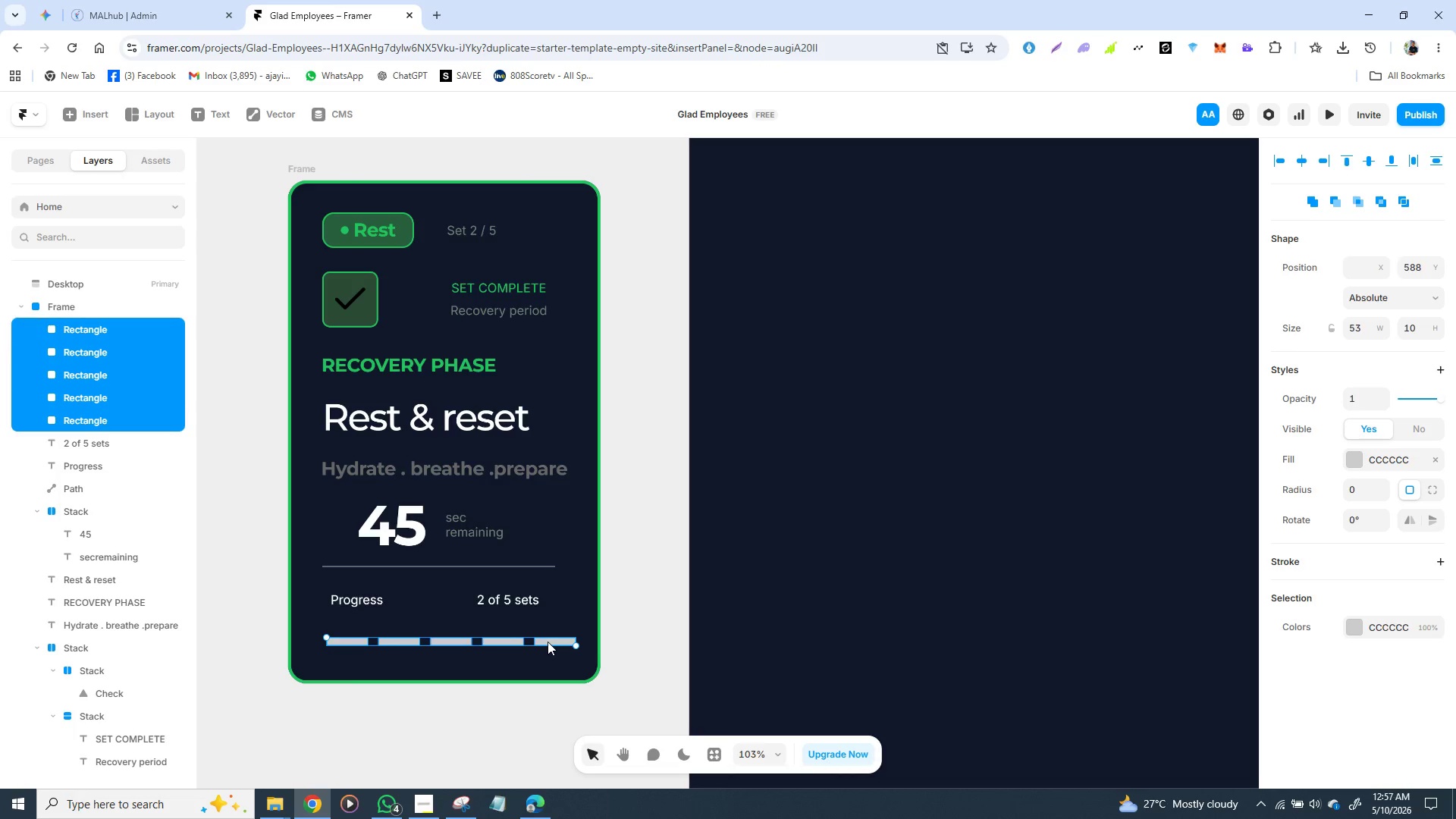 
key(Shift+ShiftLeft)
 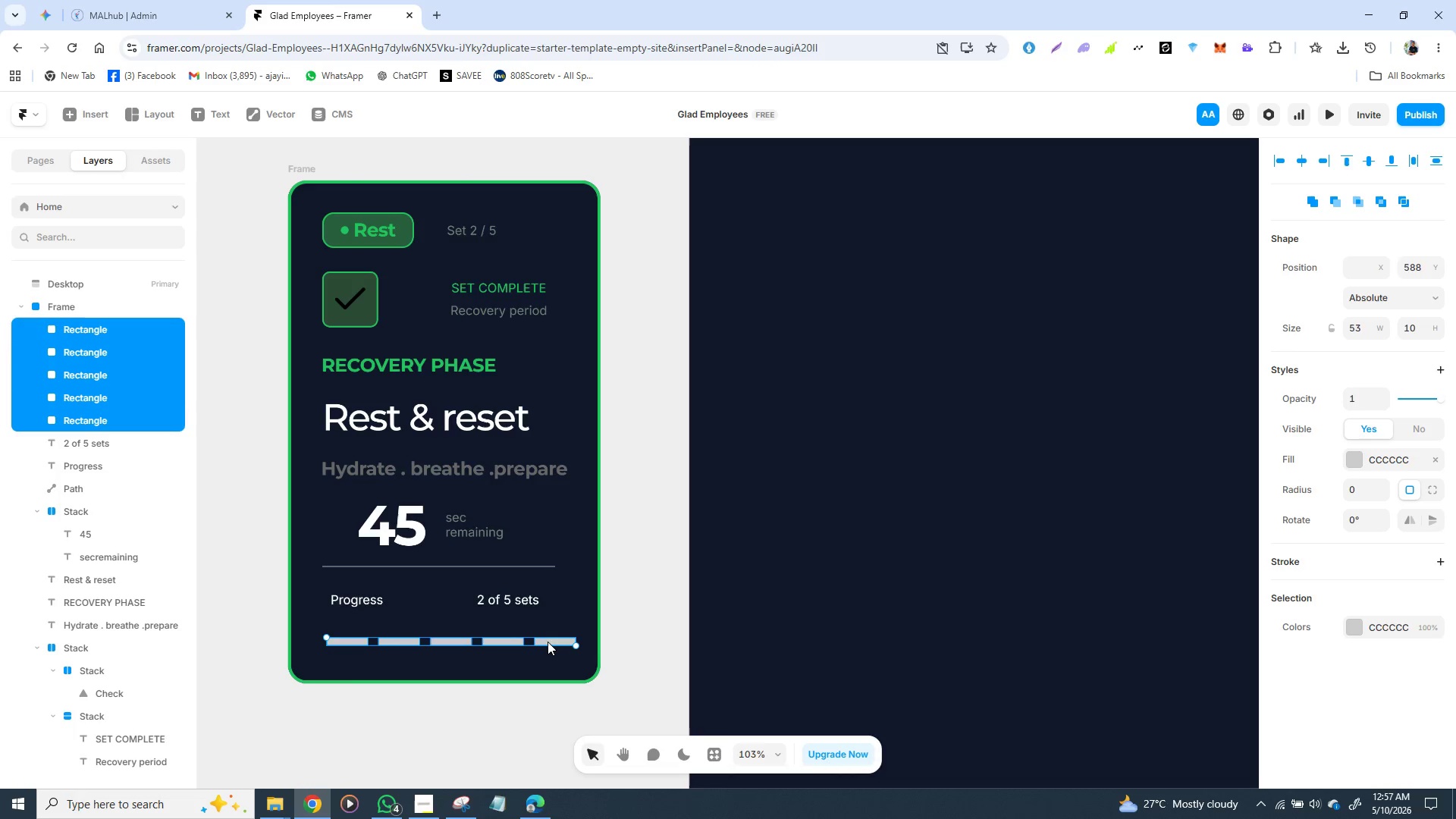 
key(Shift+ShiftLeft)
 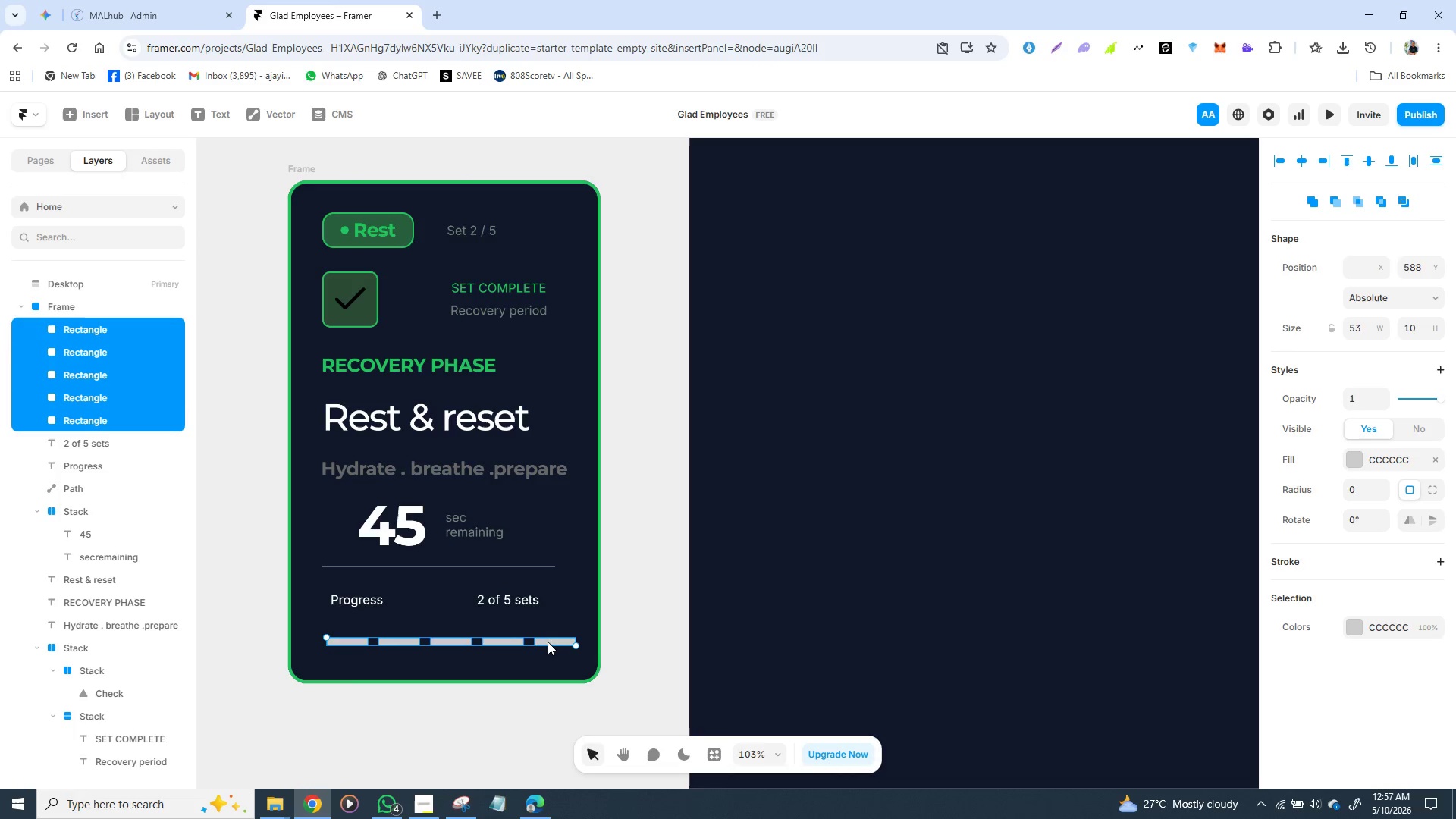 
key(Shift+ShiftLeft)
 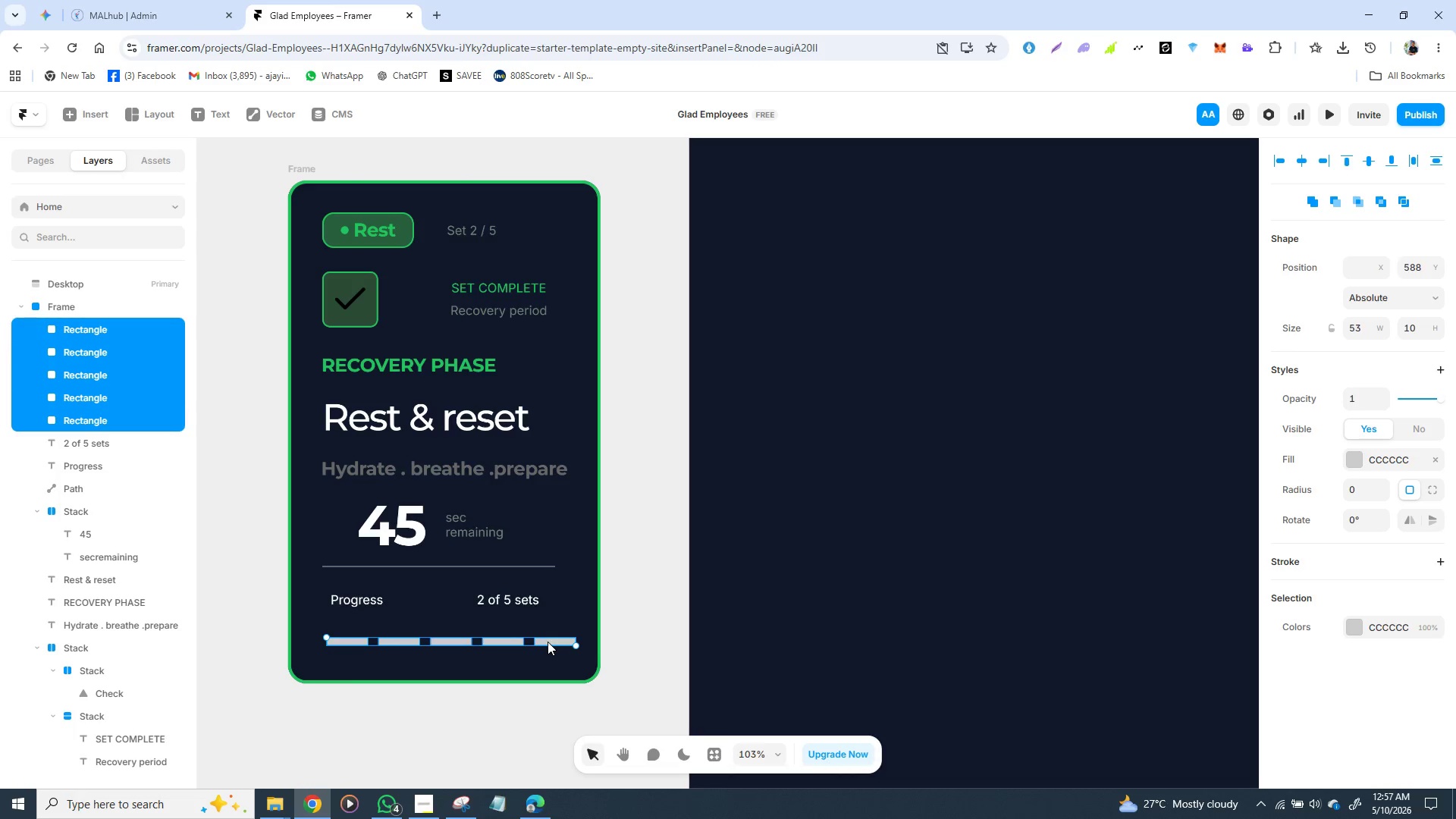 
right_click([518, 636])
 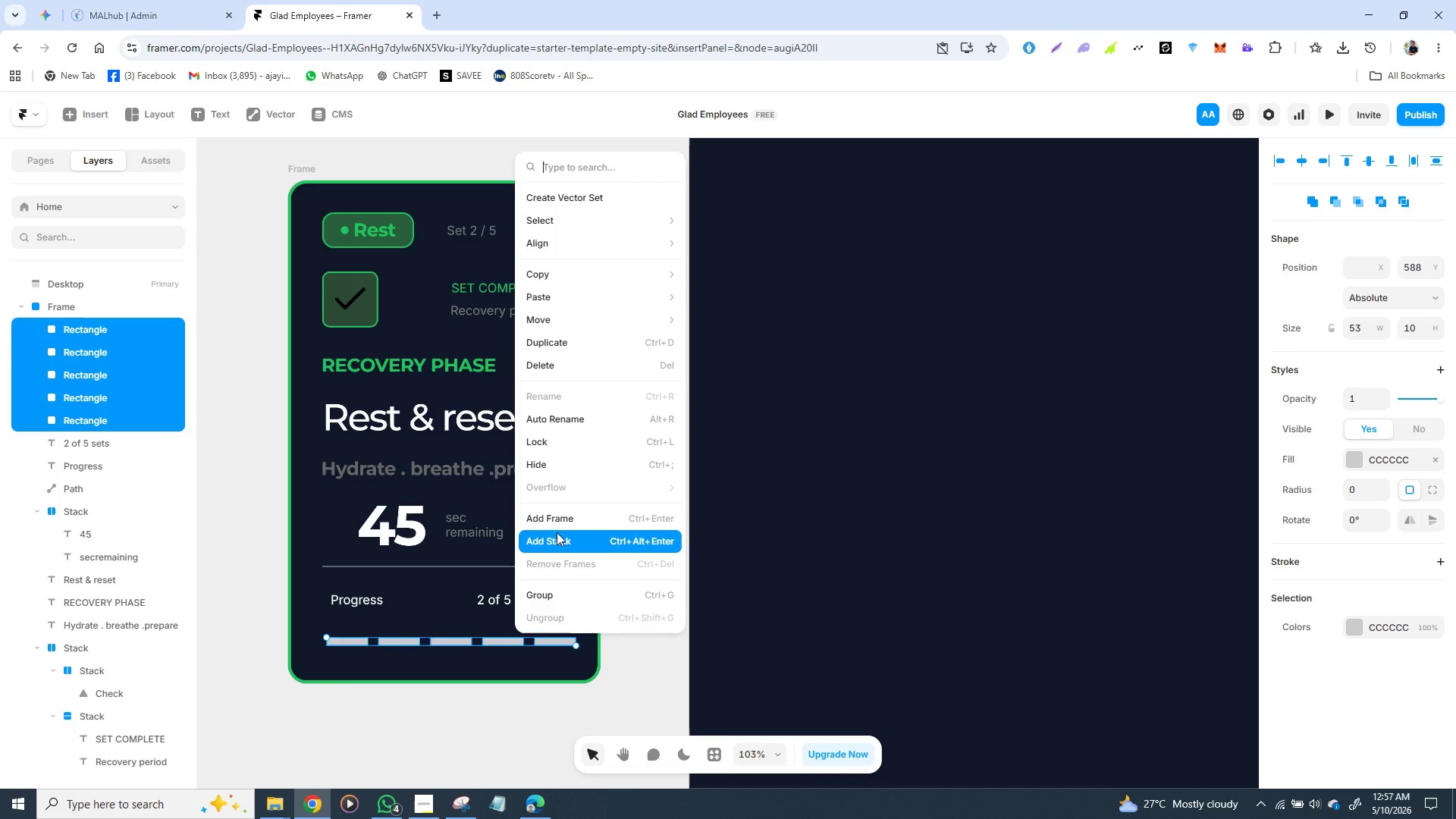 
left_click([559, 541])
 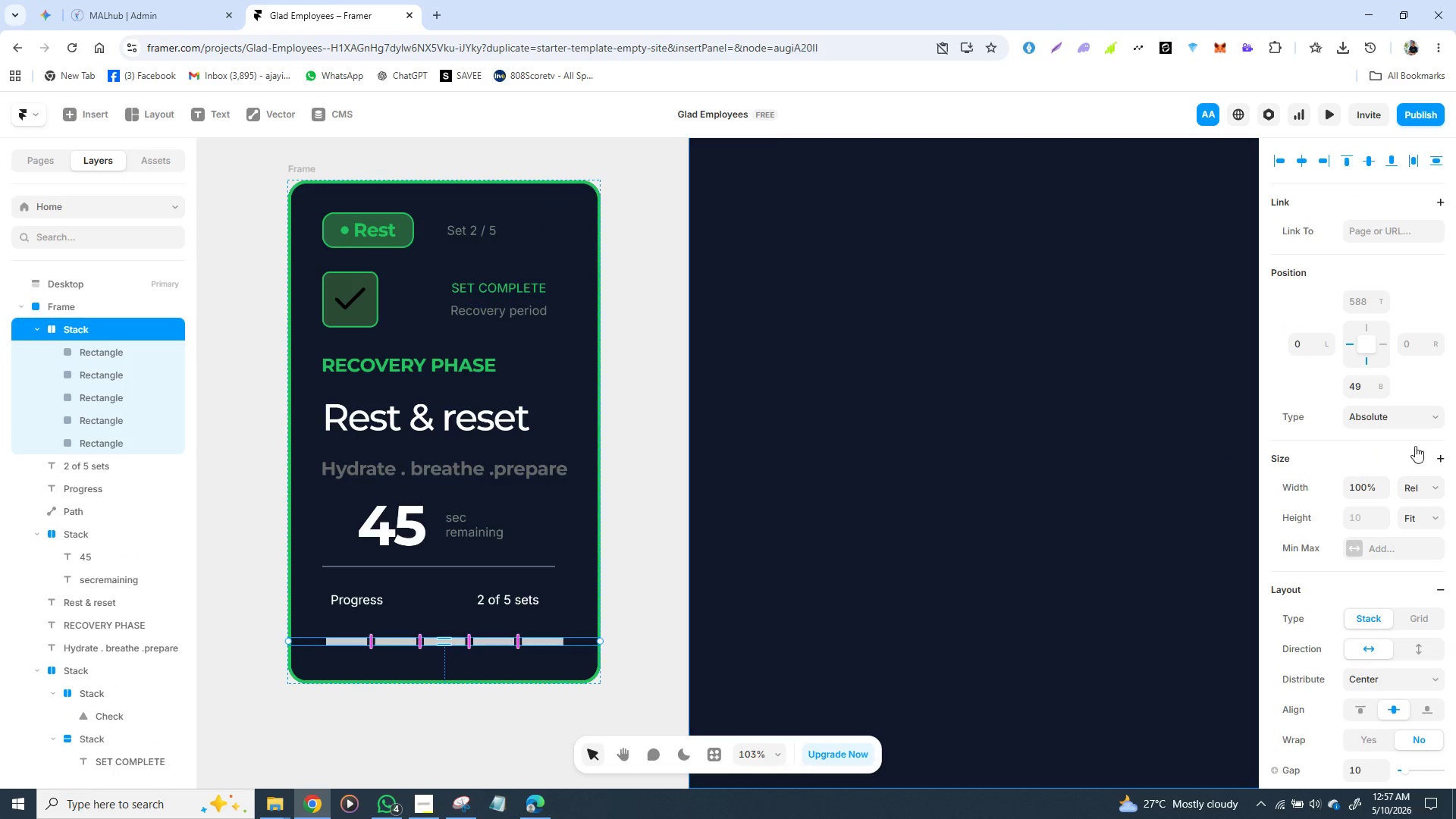 
left_click([1441, 483])
 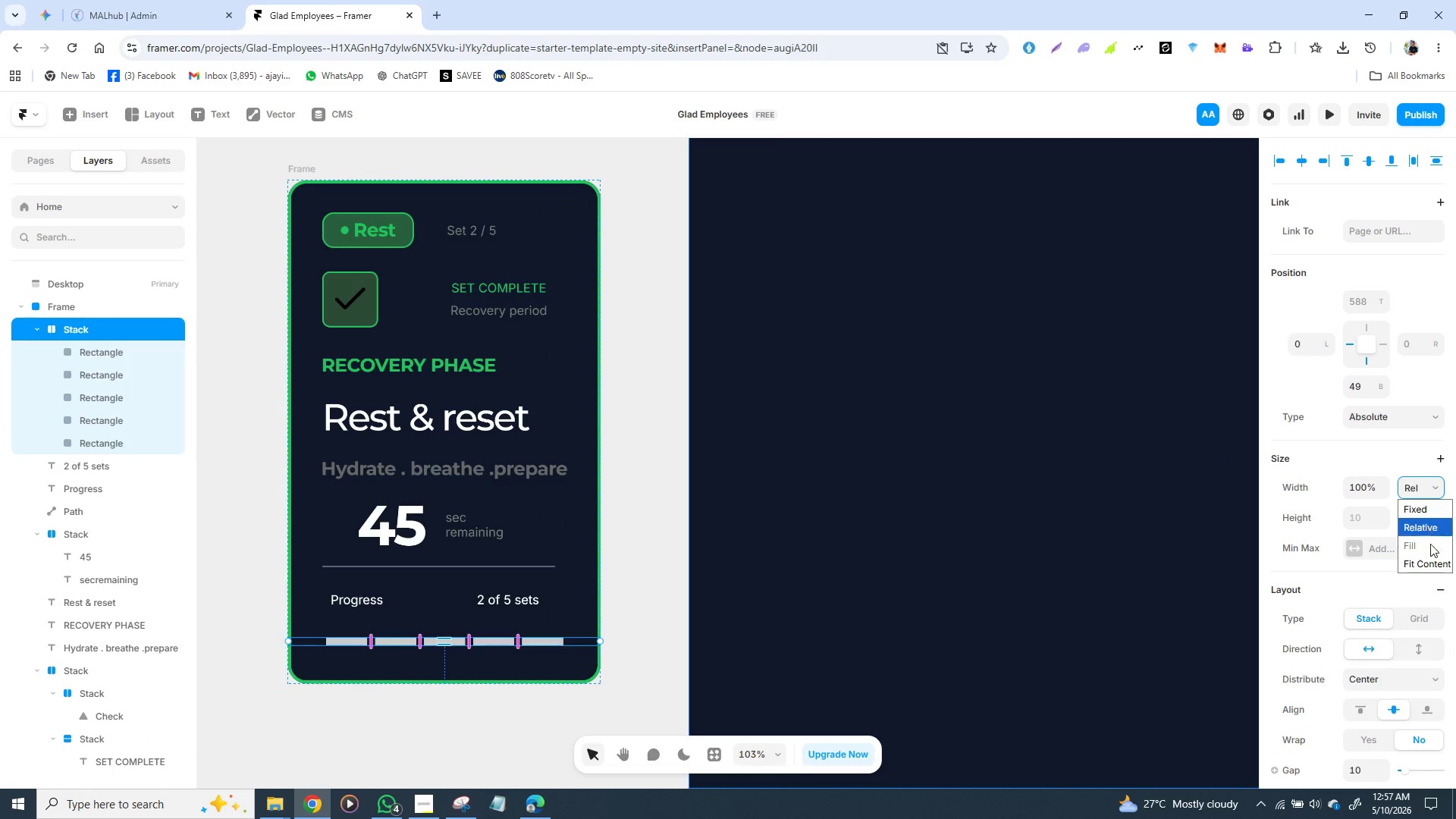 
left_click([1427, 564])
 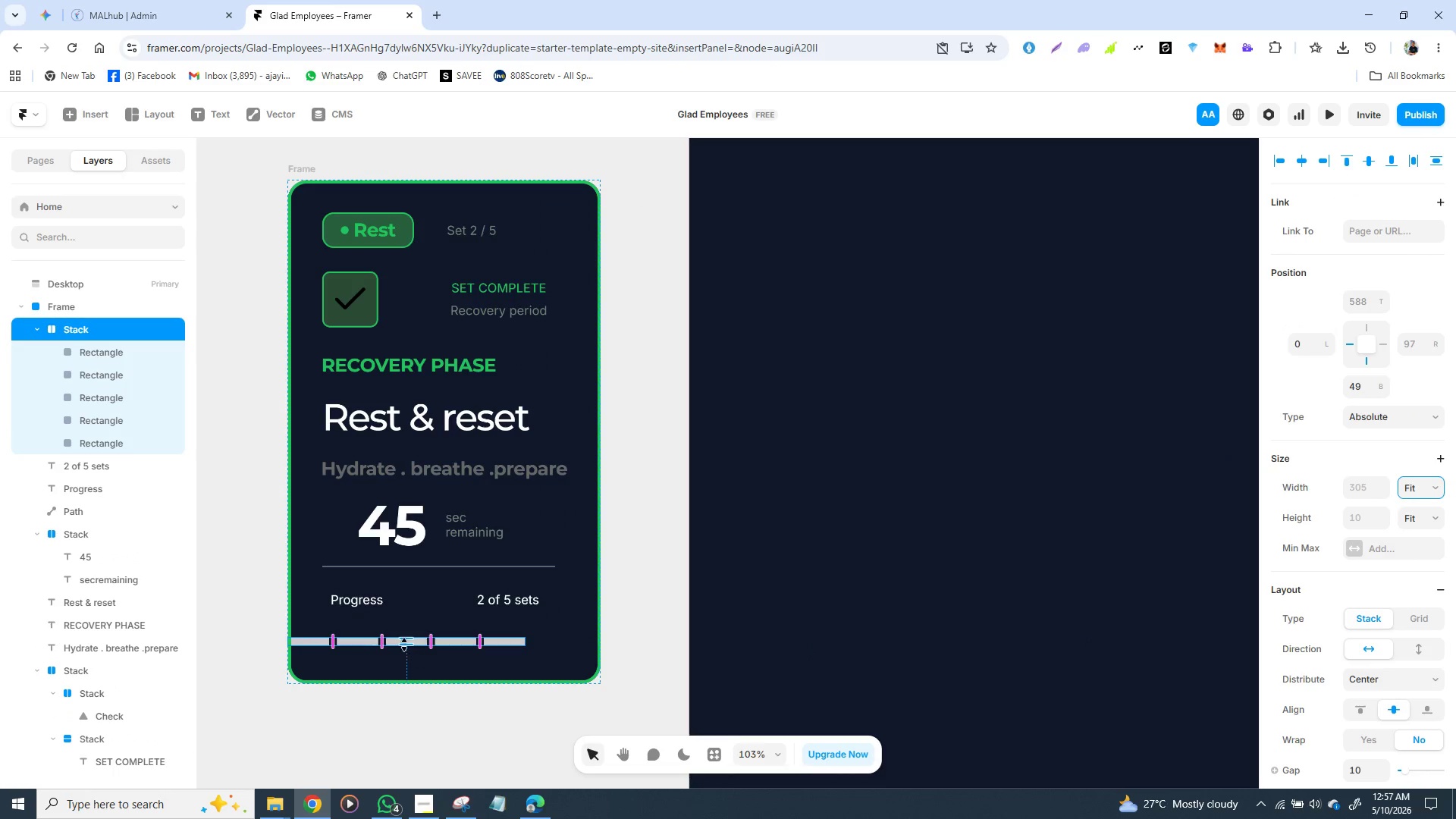 
left_click_drag(start_coordinate=[389, 643], to_coordinate=[419, 643])
 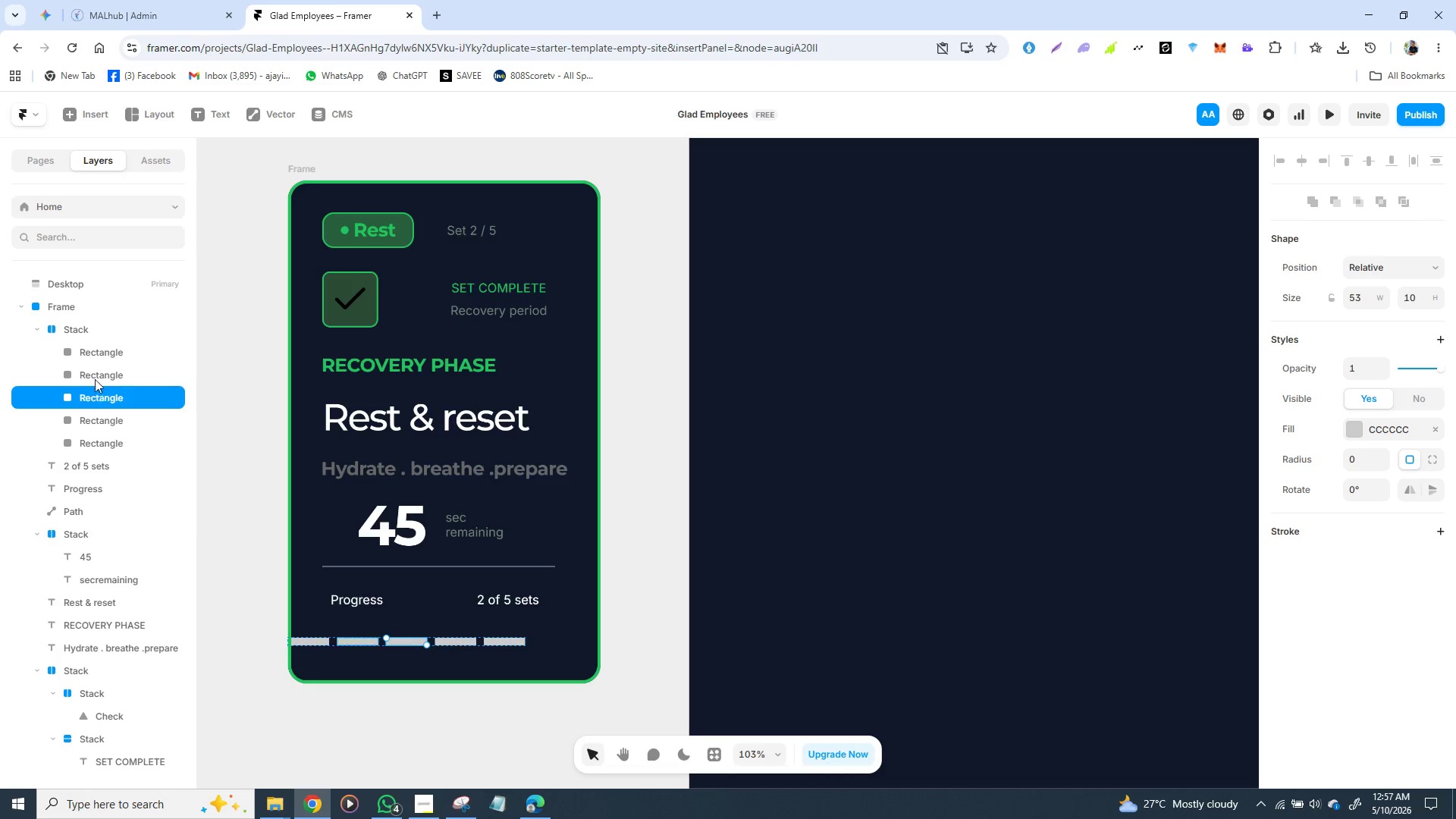 
left_click([82, 324])
 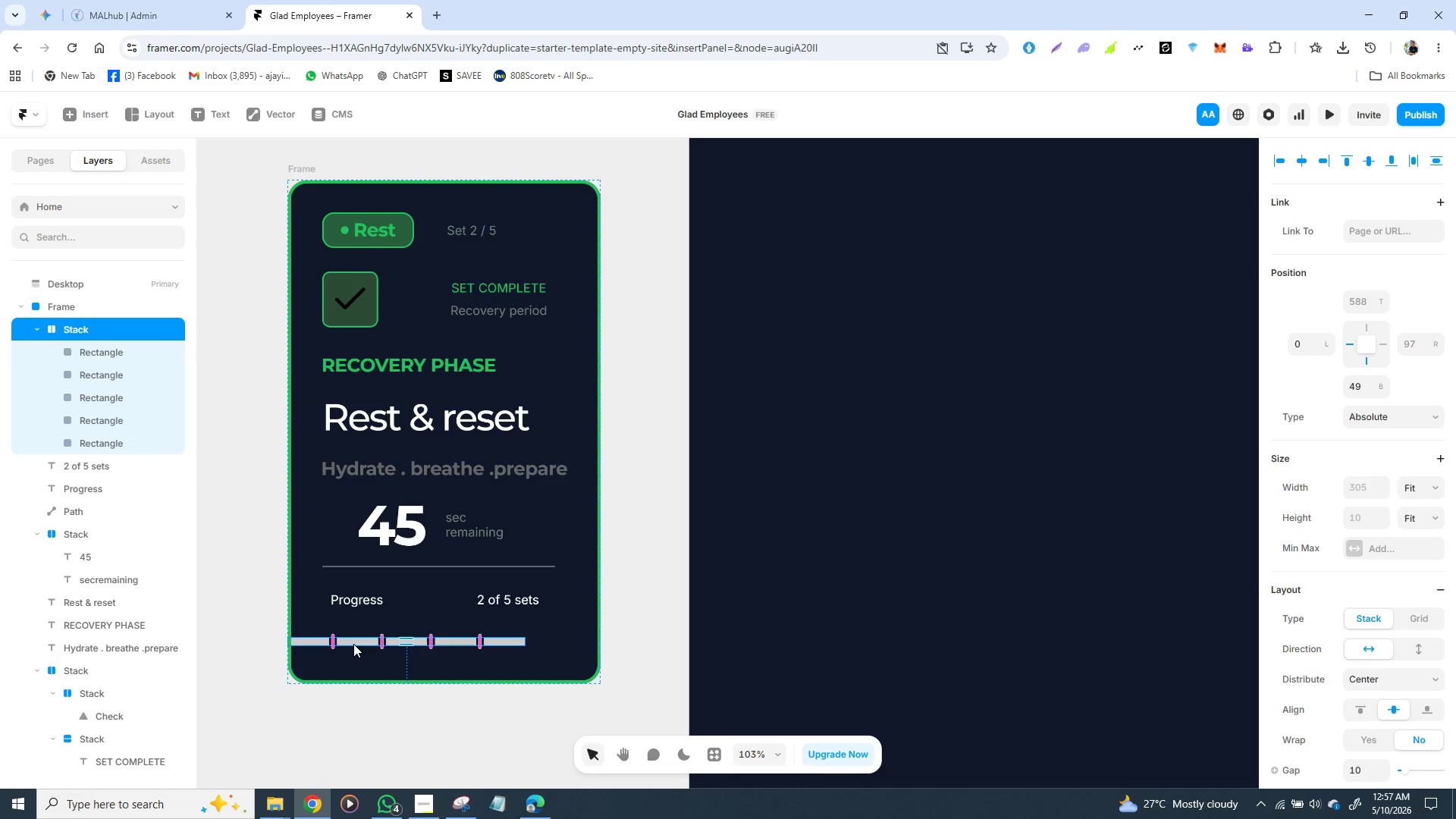 
left_click_drag(start_coordinate=[353, 641], to_coordinate=[398, 641])
 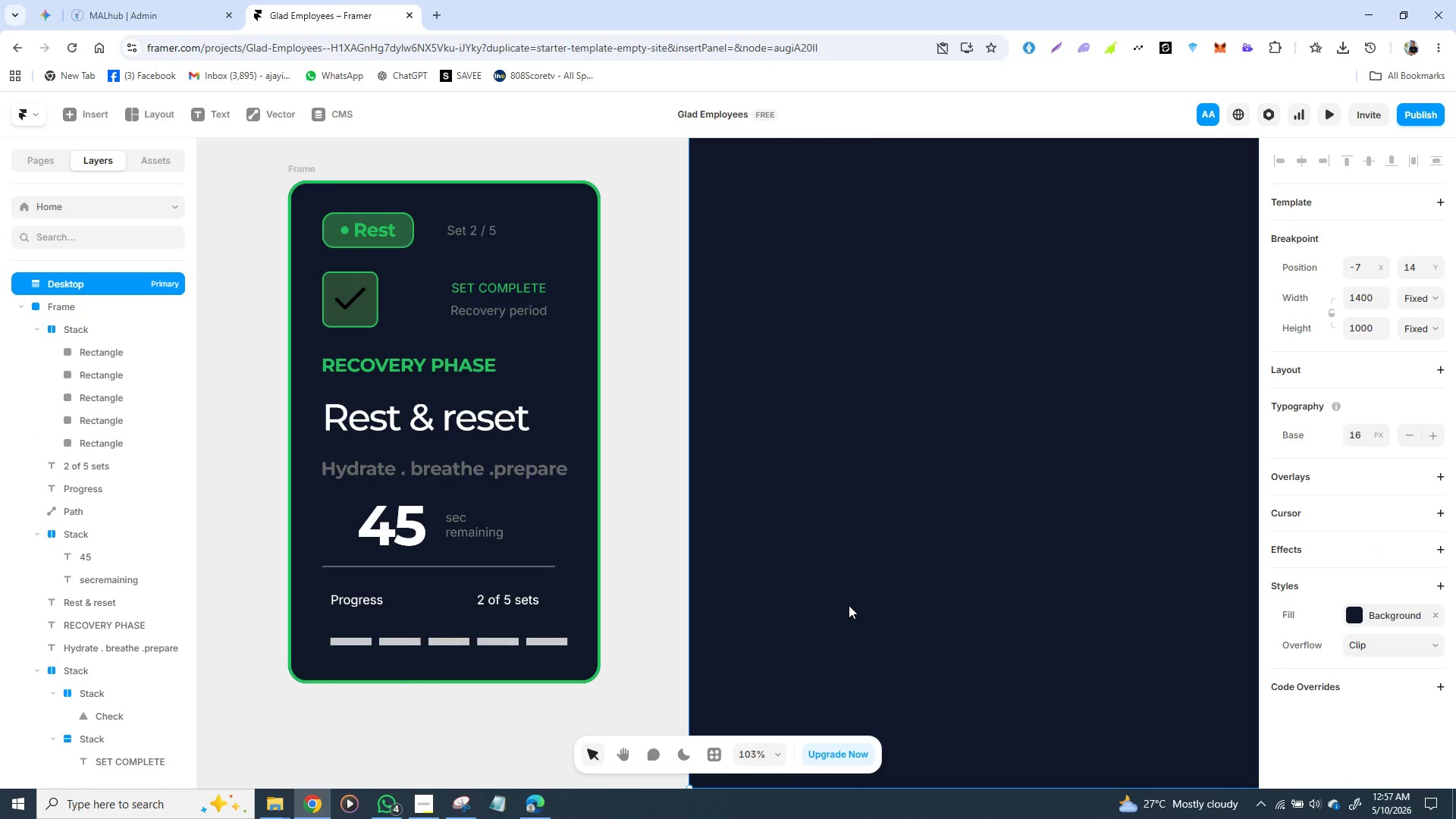 
wait(15.84)
 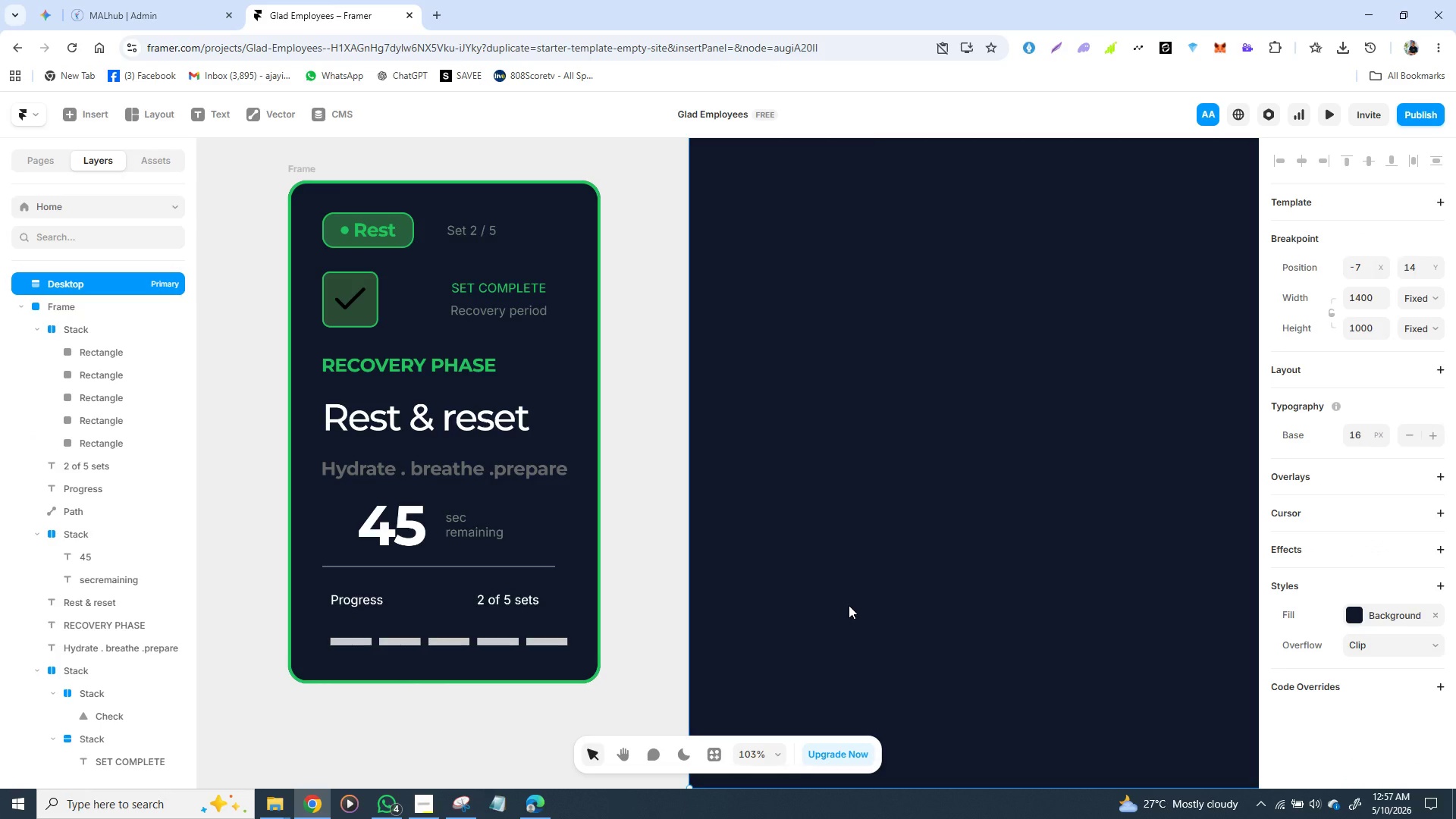 
left_click([332, 646])
 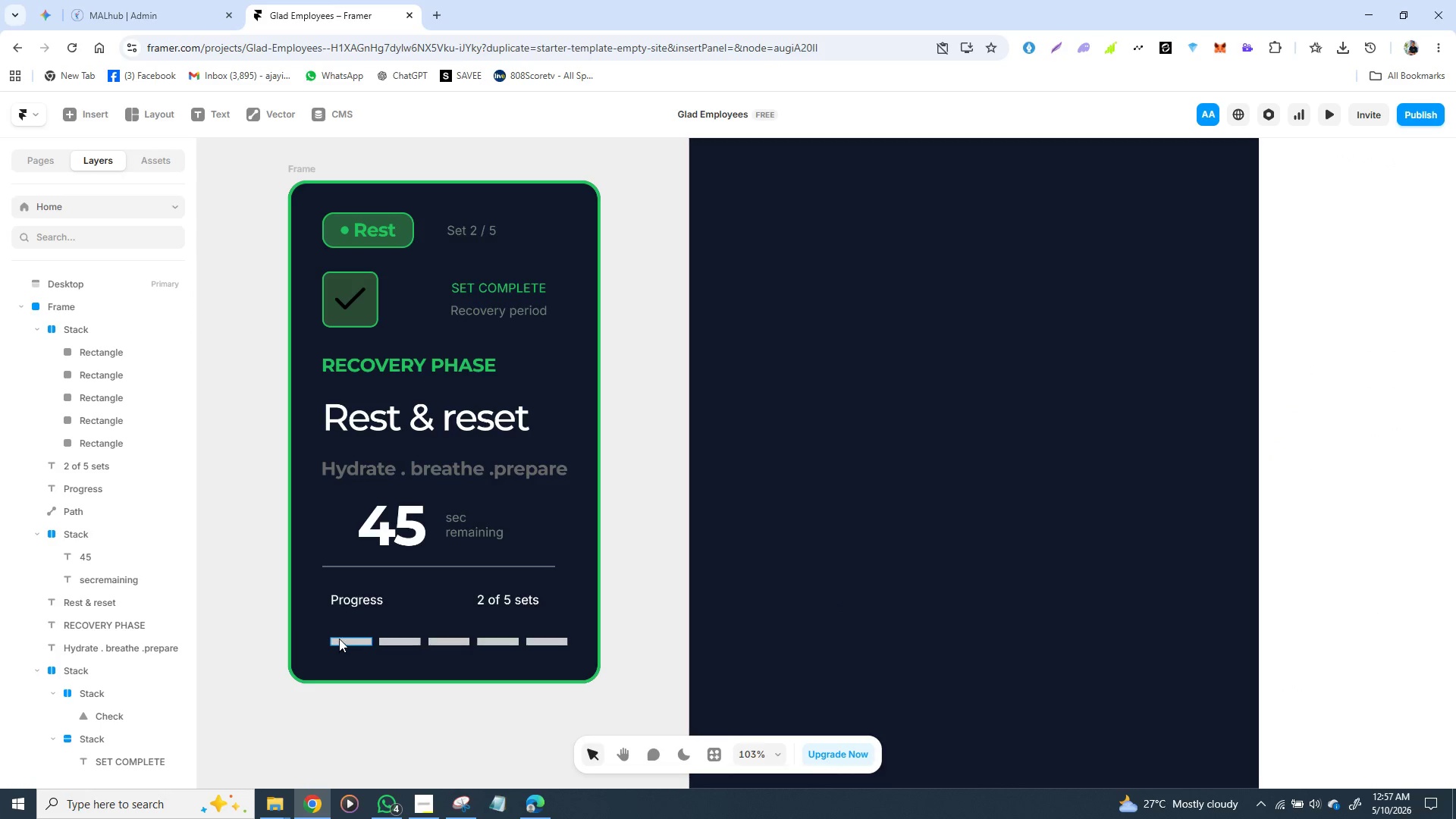 
left_click([339, 639])
 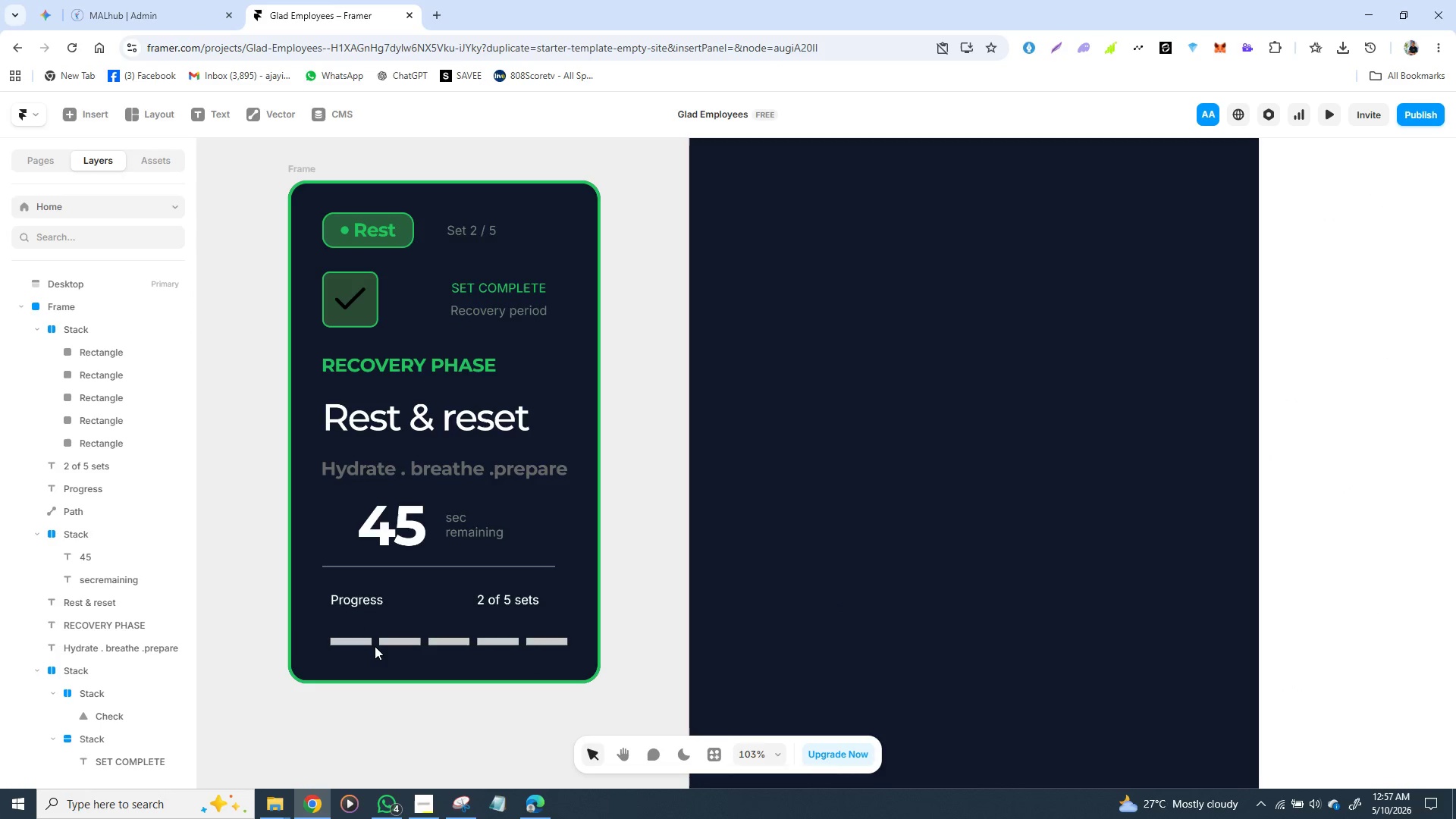 
left_click([375, 644])
 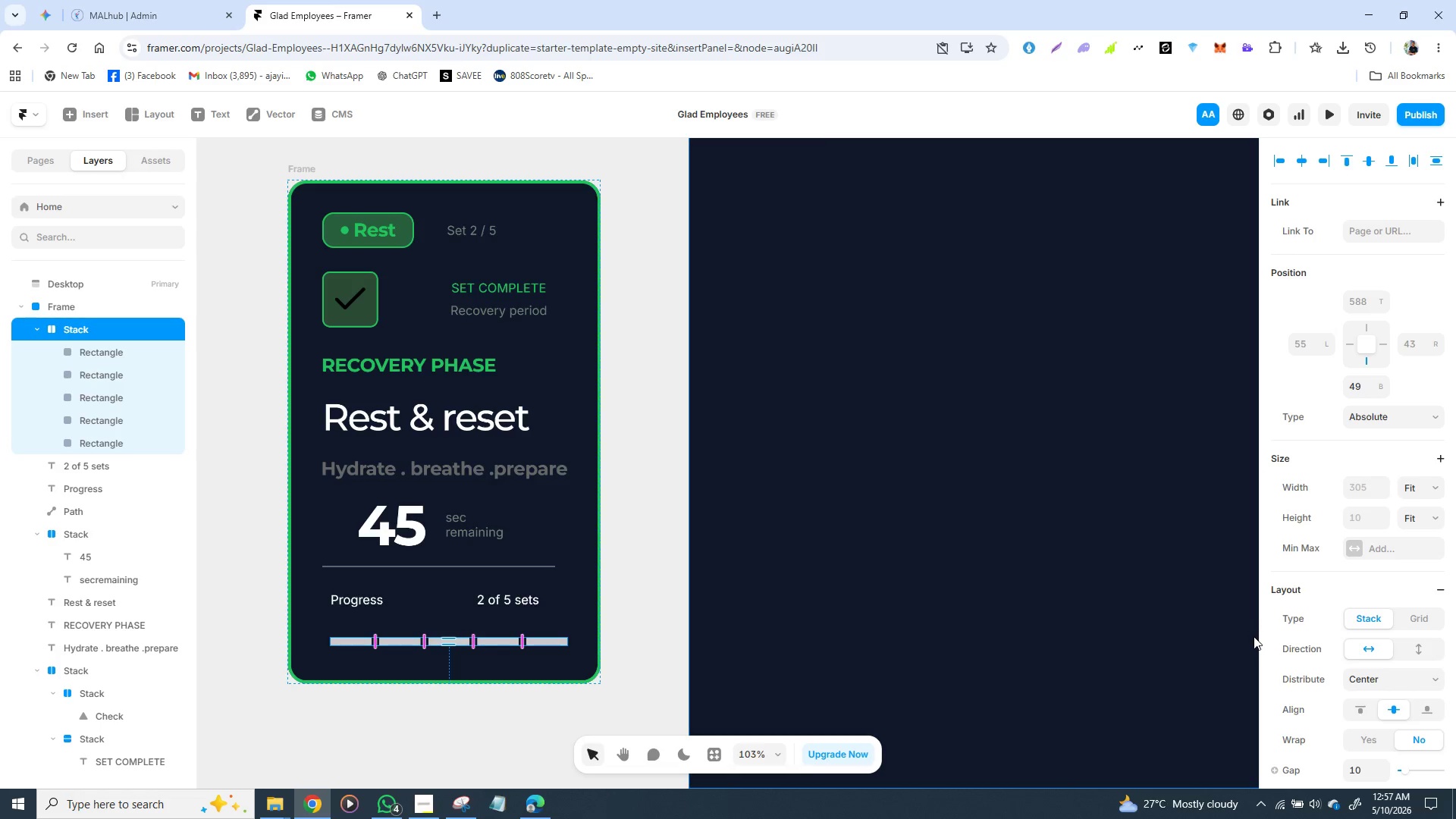 
scroll: coordinate [1351, 543], scroll_direction: down, amount: 3.0
 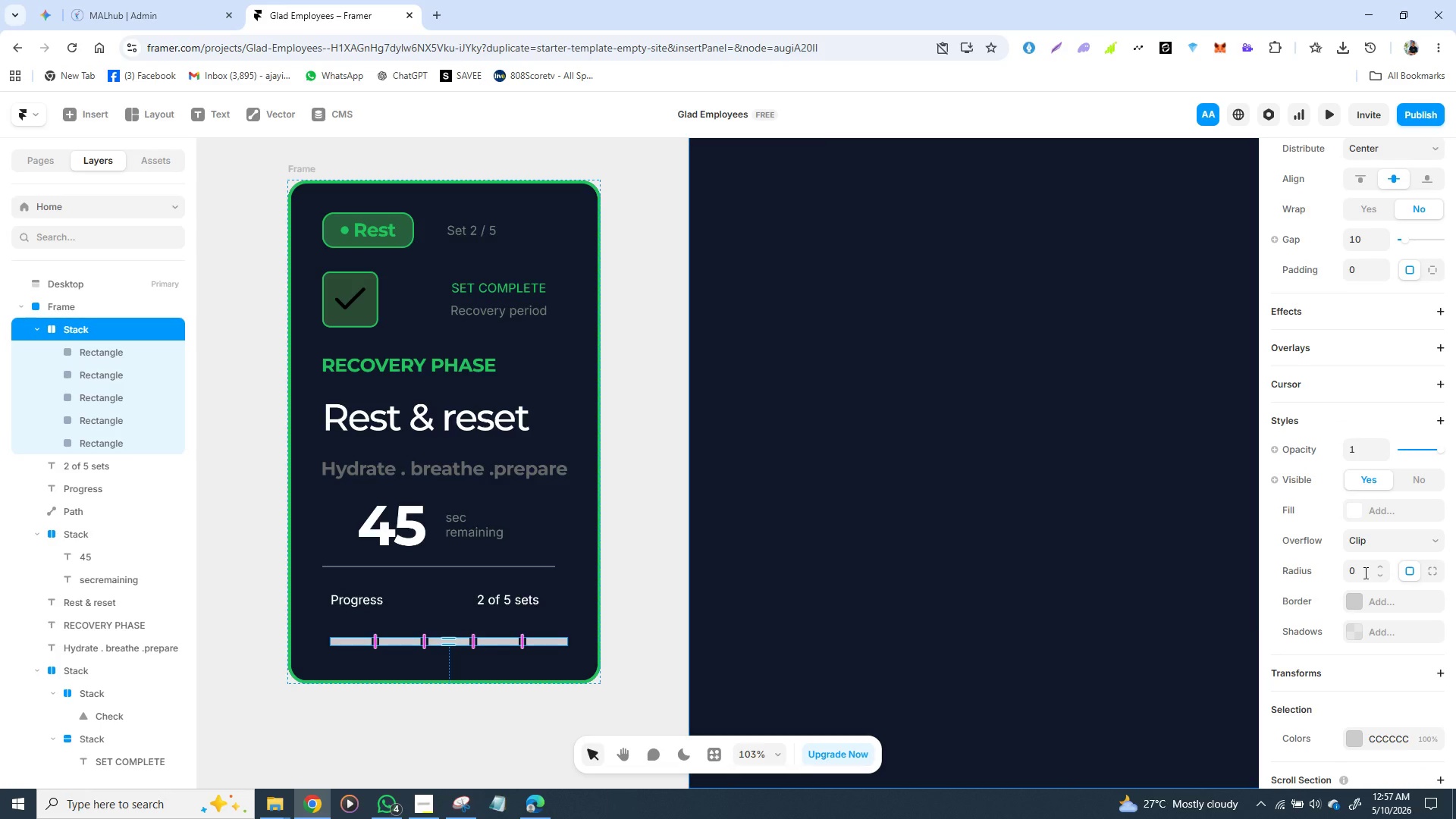 
left_click([1364, 573])
 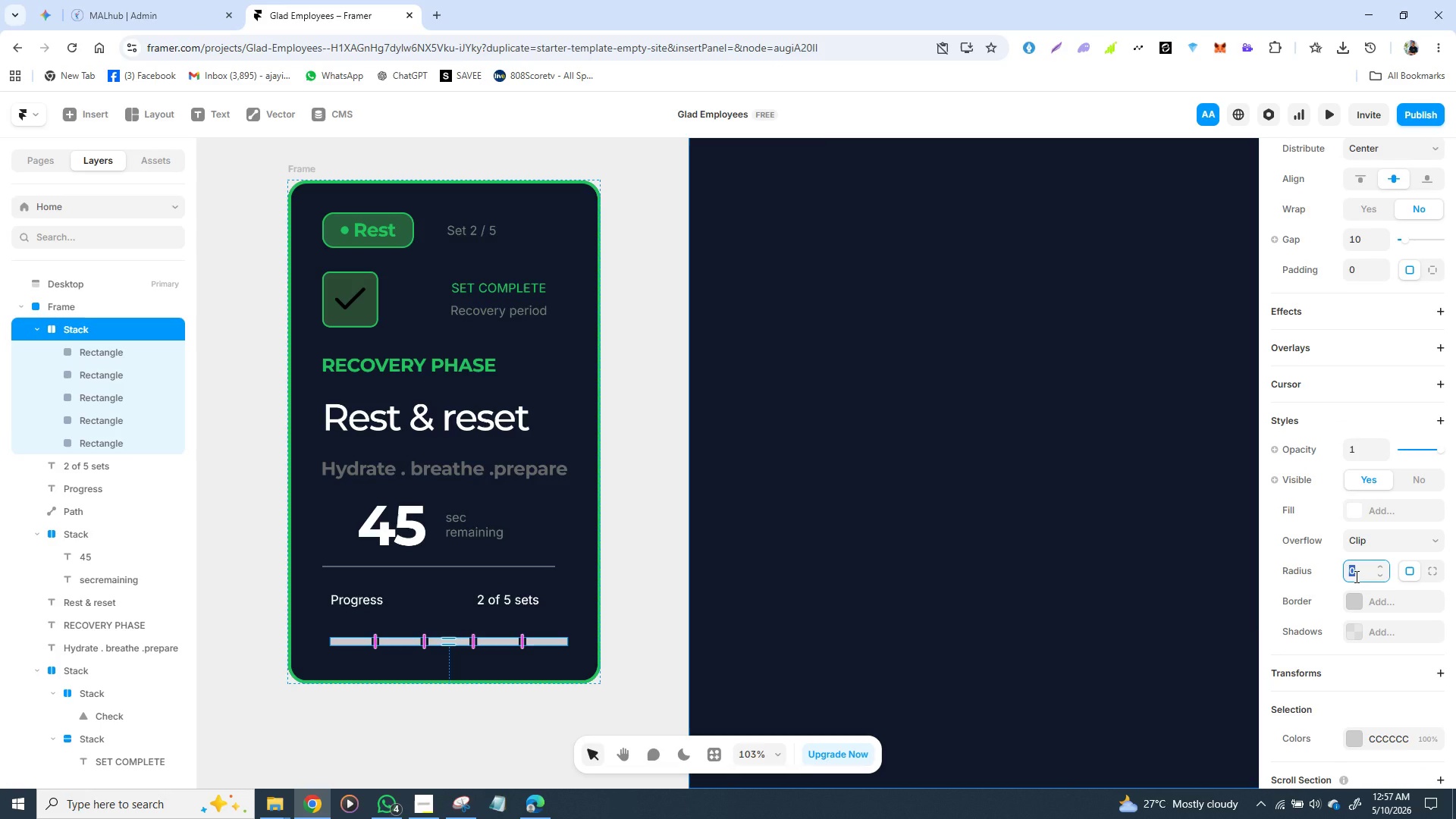 
type(10)
 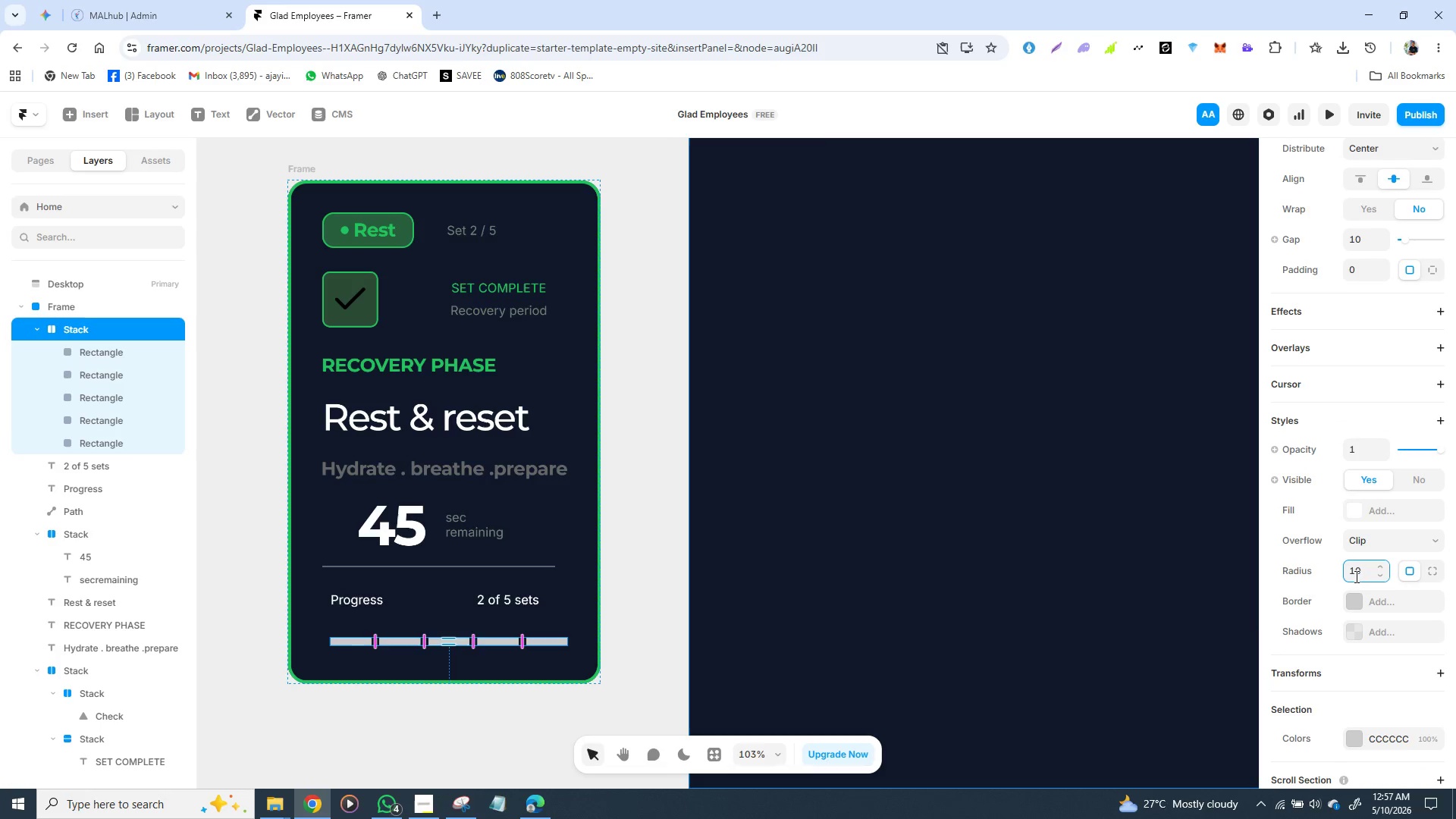 
key(Enter)
 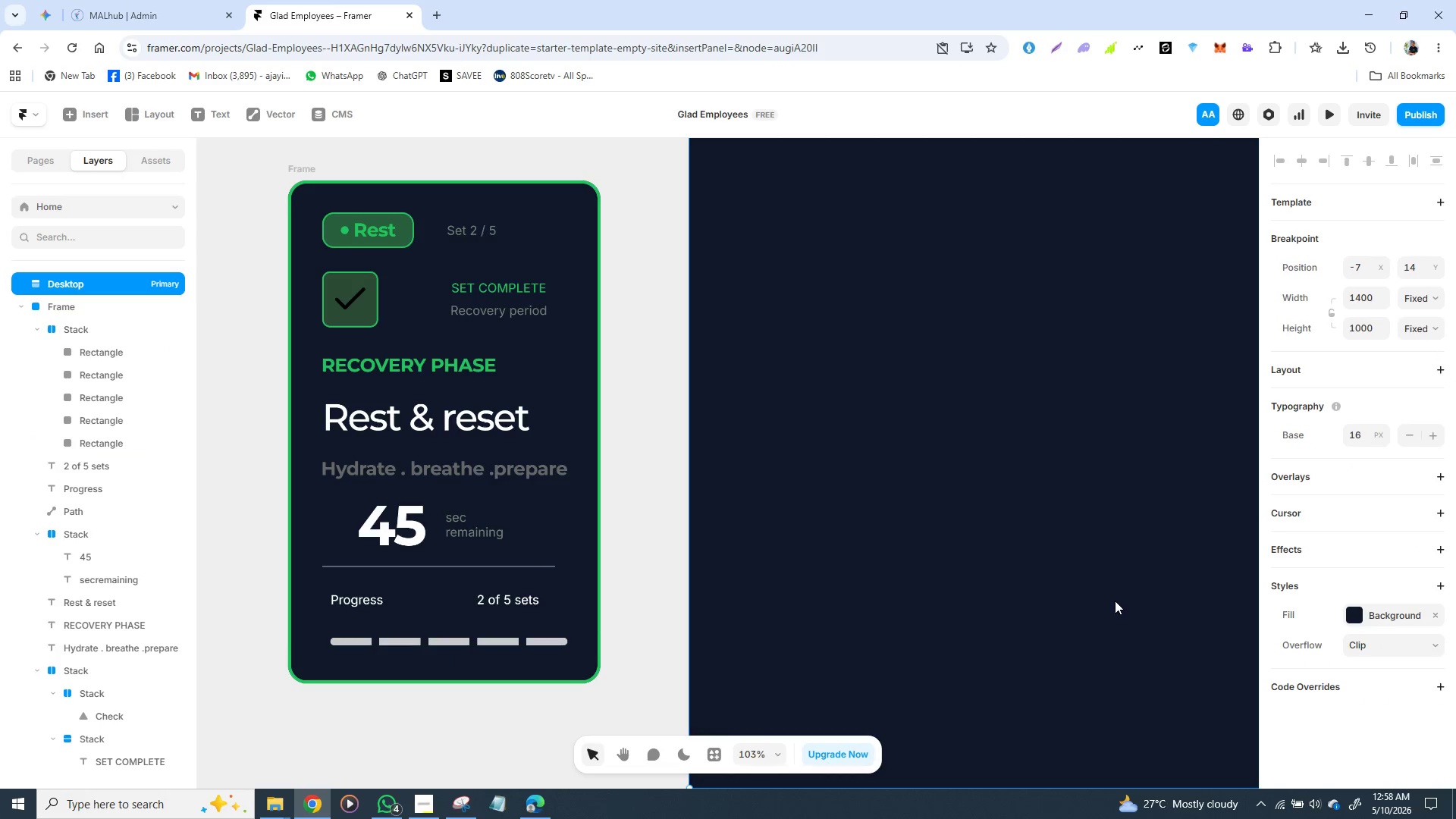 
wait(5.56)
 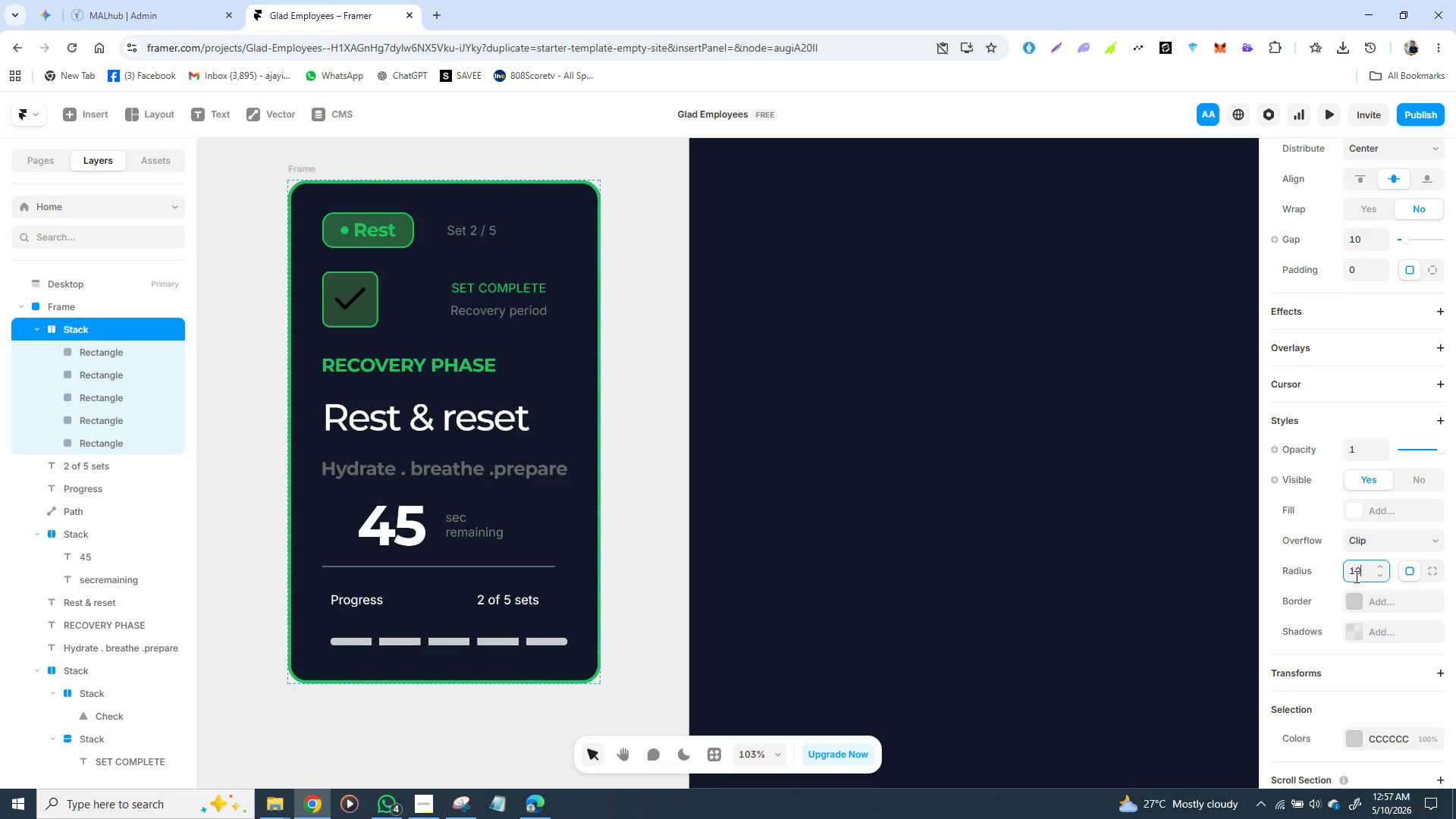 
left_click([541, 641])
 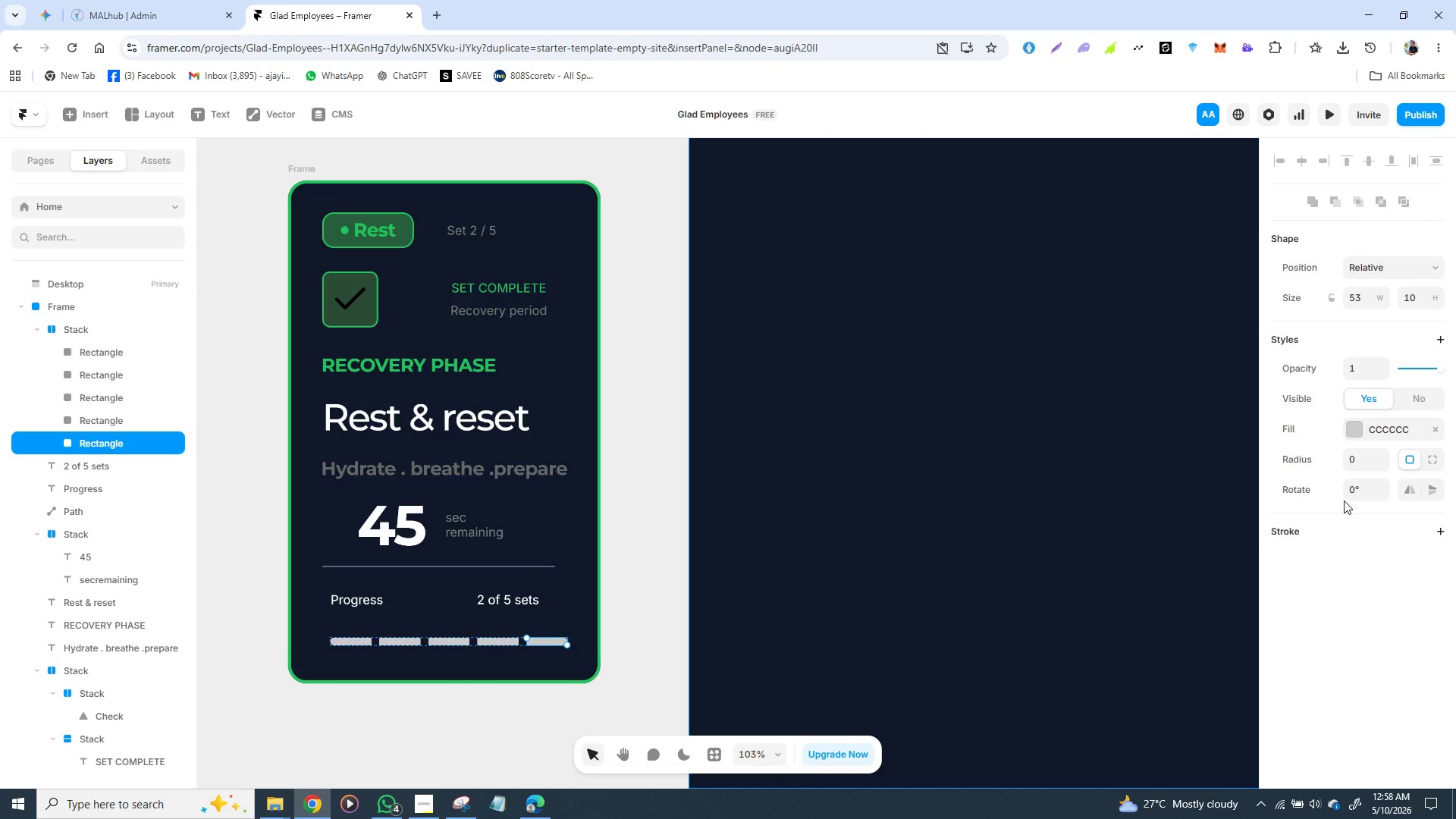 
left_click([1354, 461])
 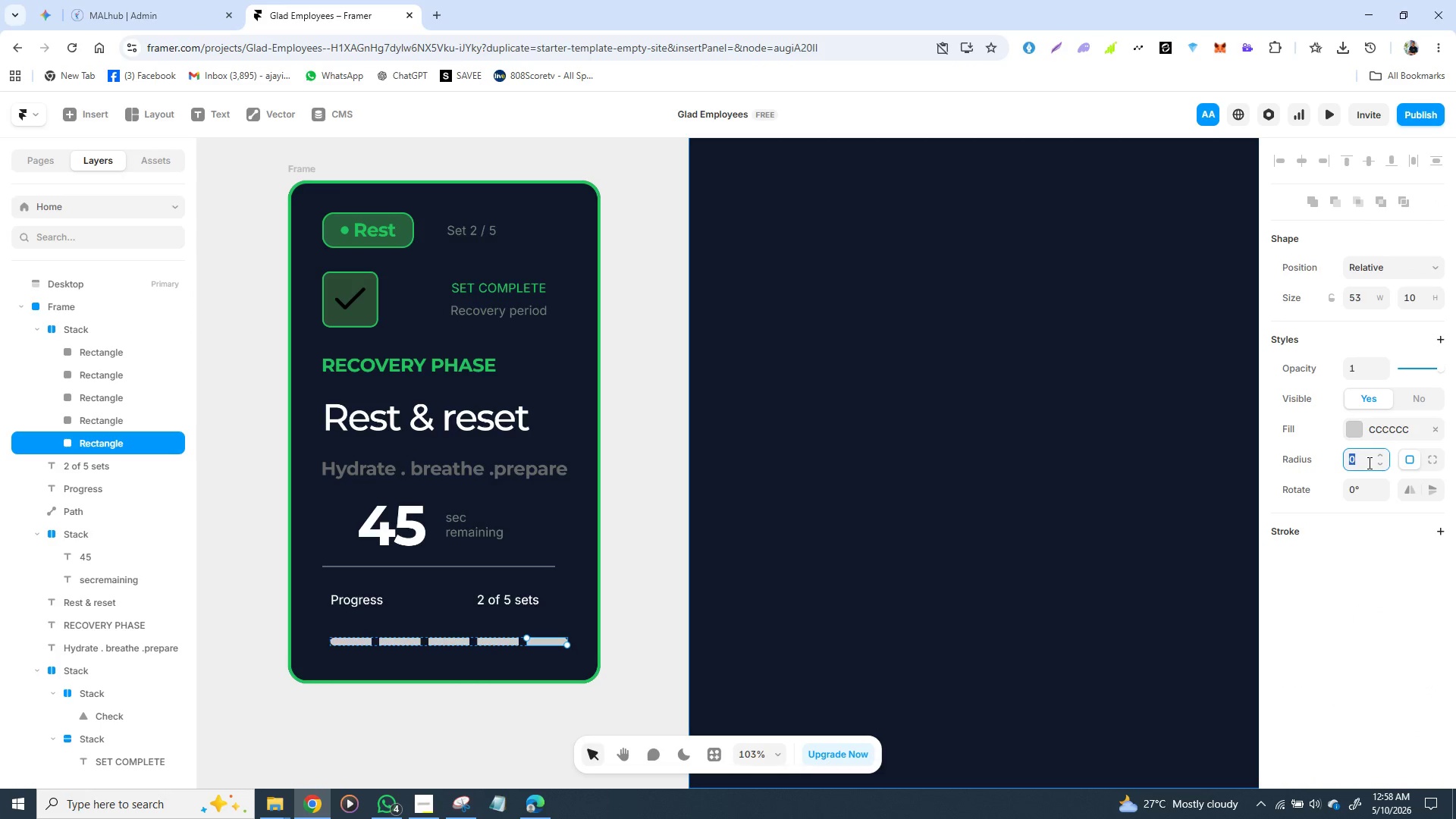 
type(10)
 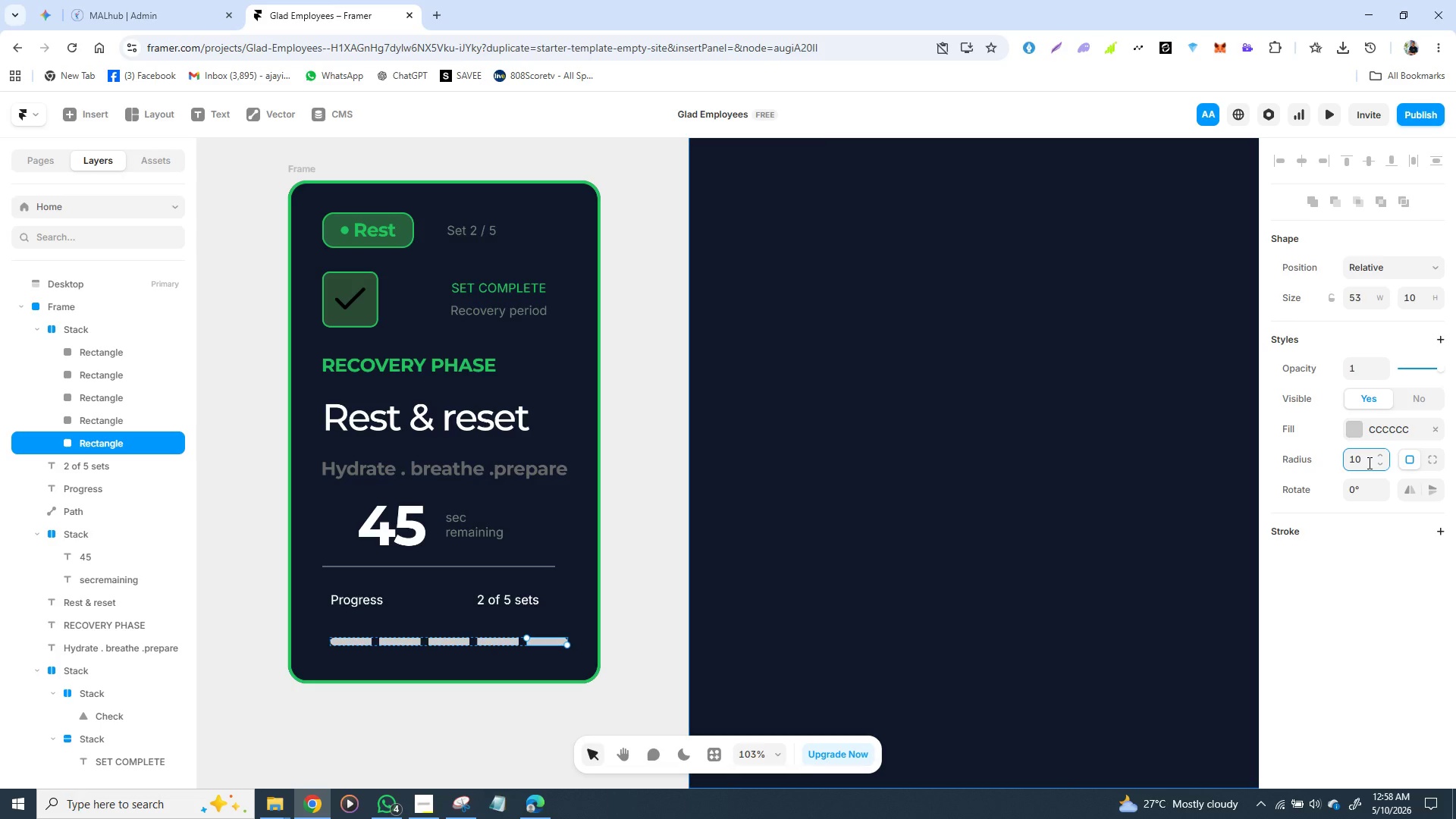 
key(Enter)
 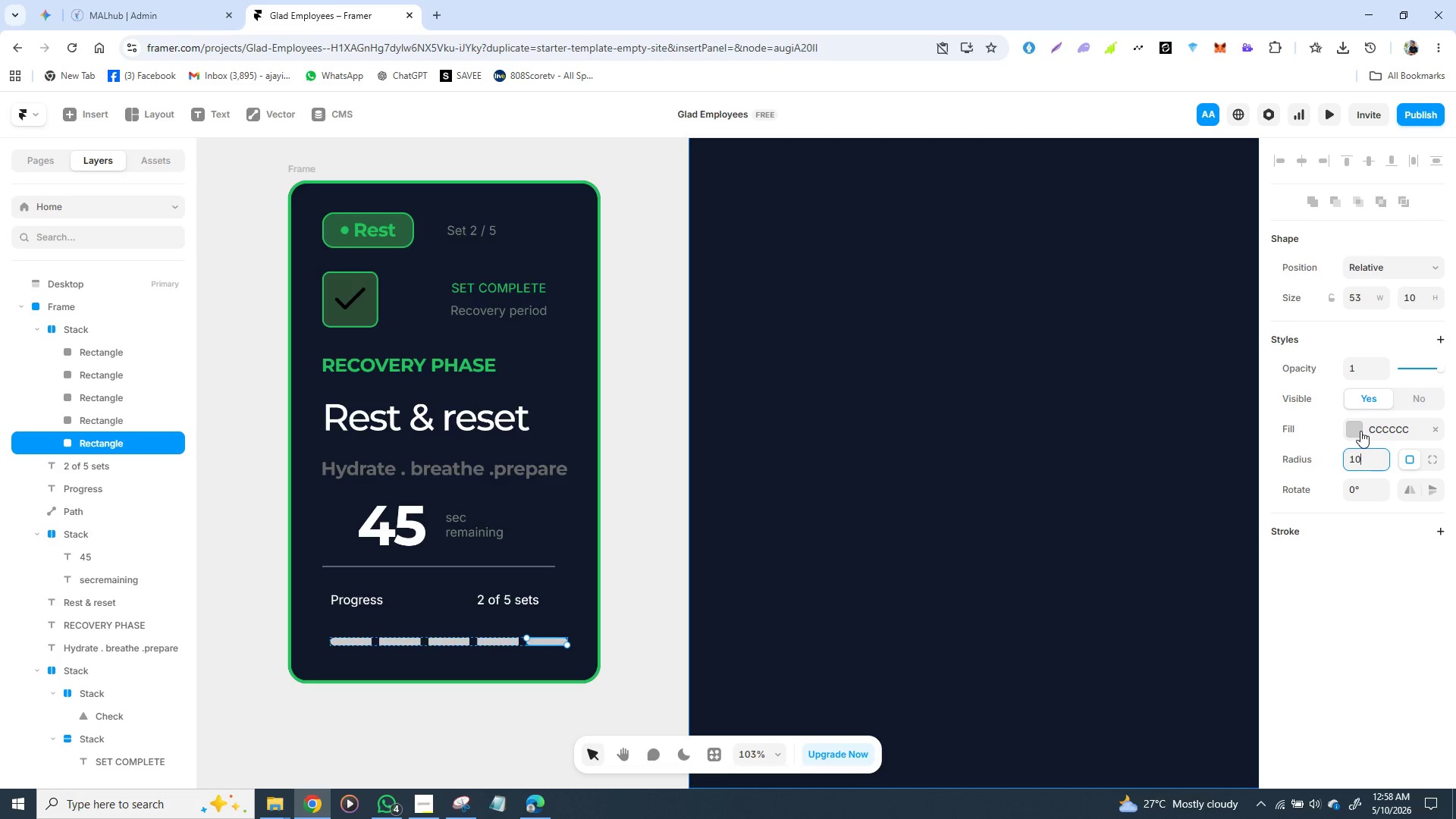 
left_click([1340, 438])
 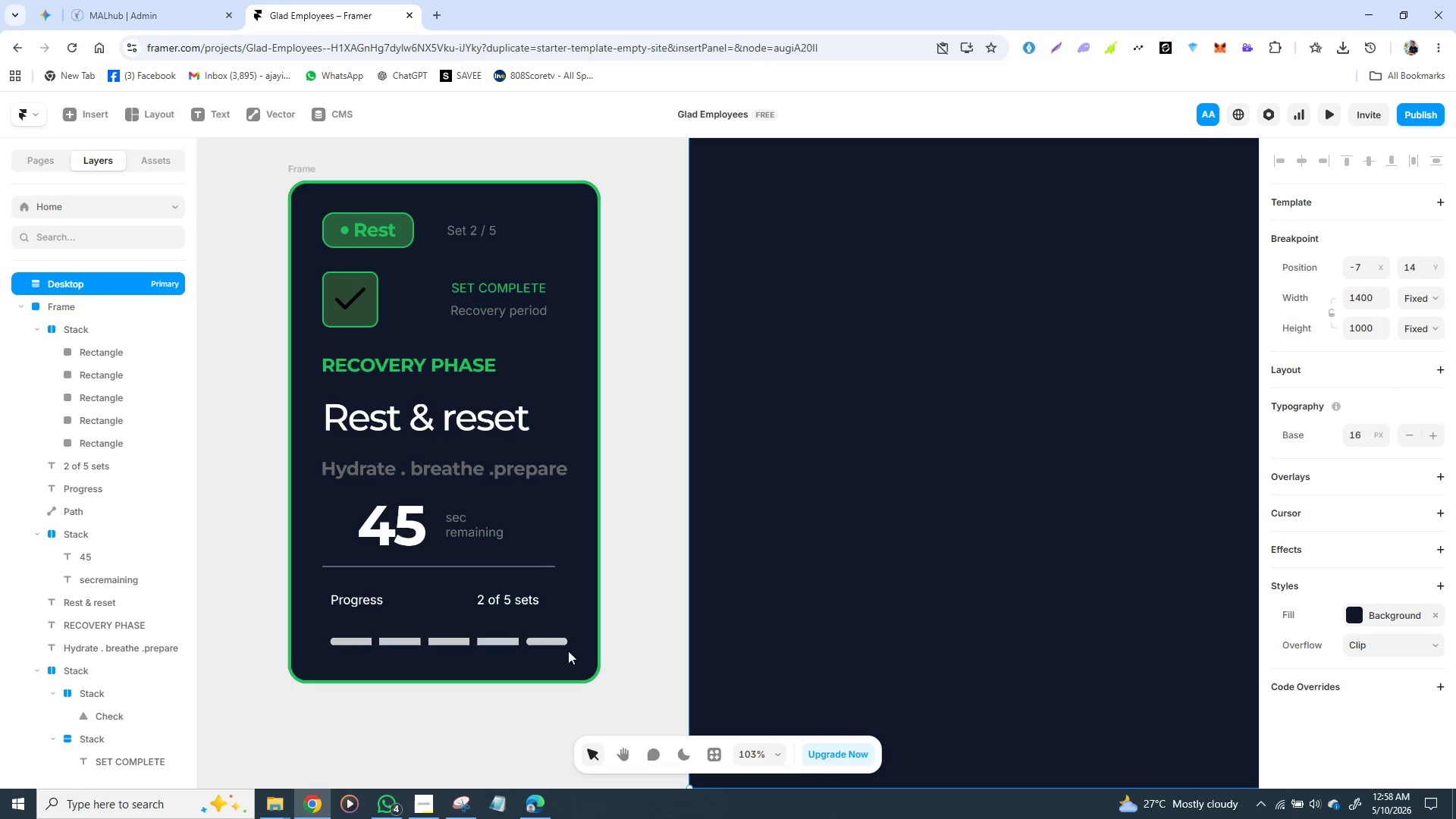 
left_click([489, 642])
 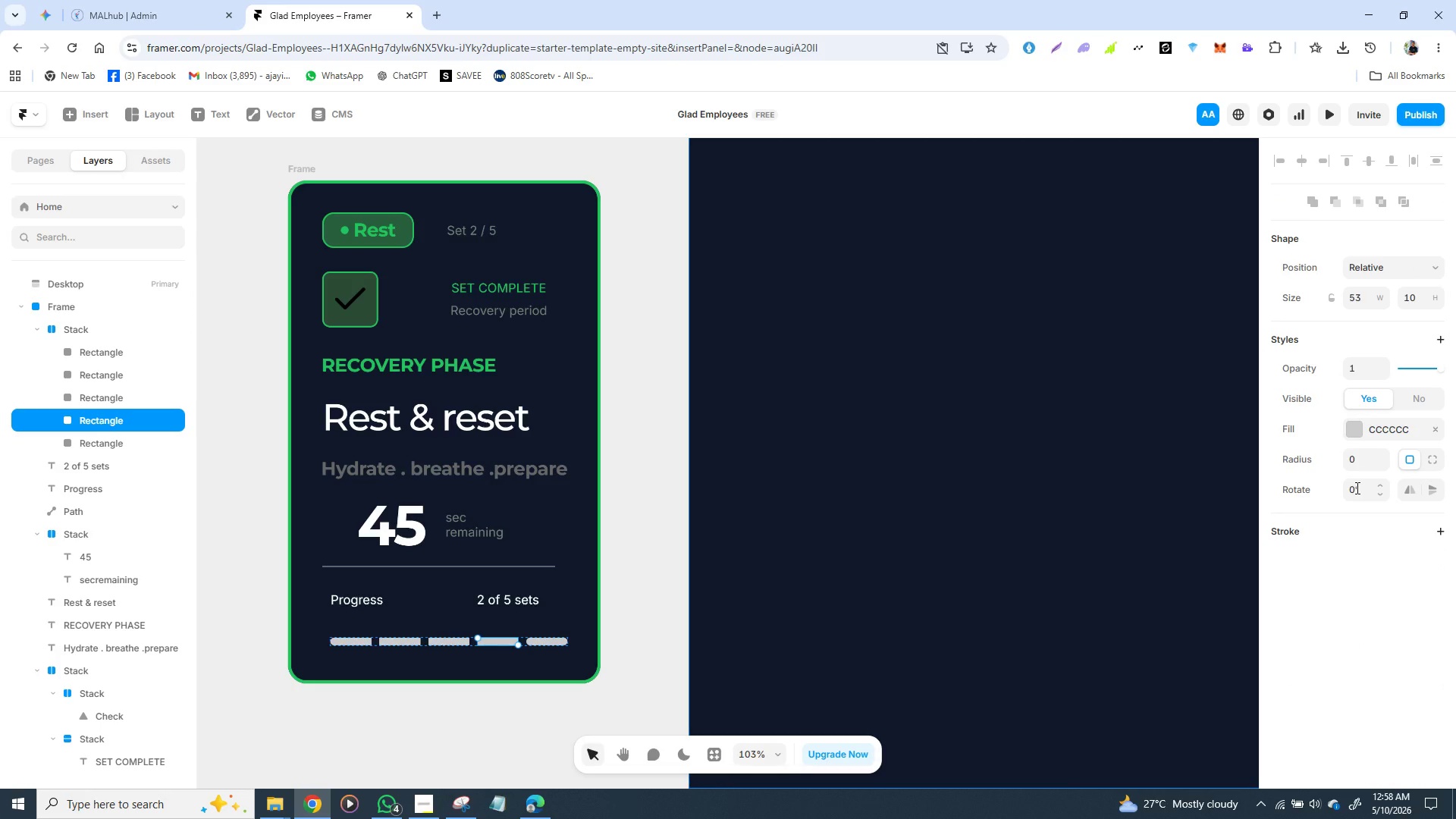 
left_click([1359, 463])
 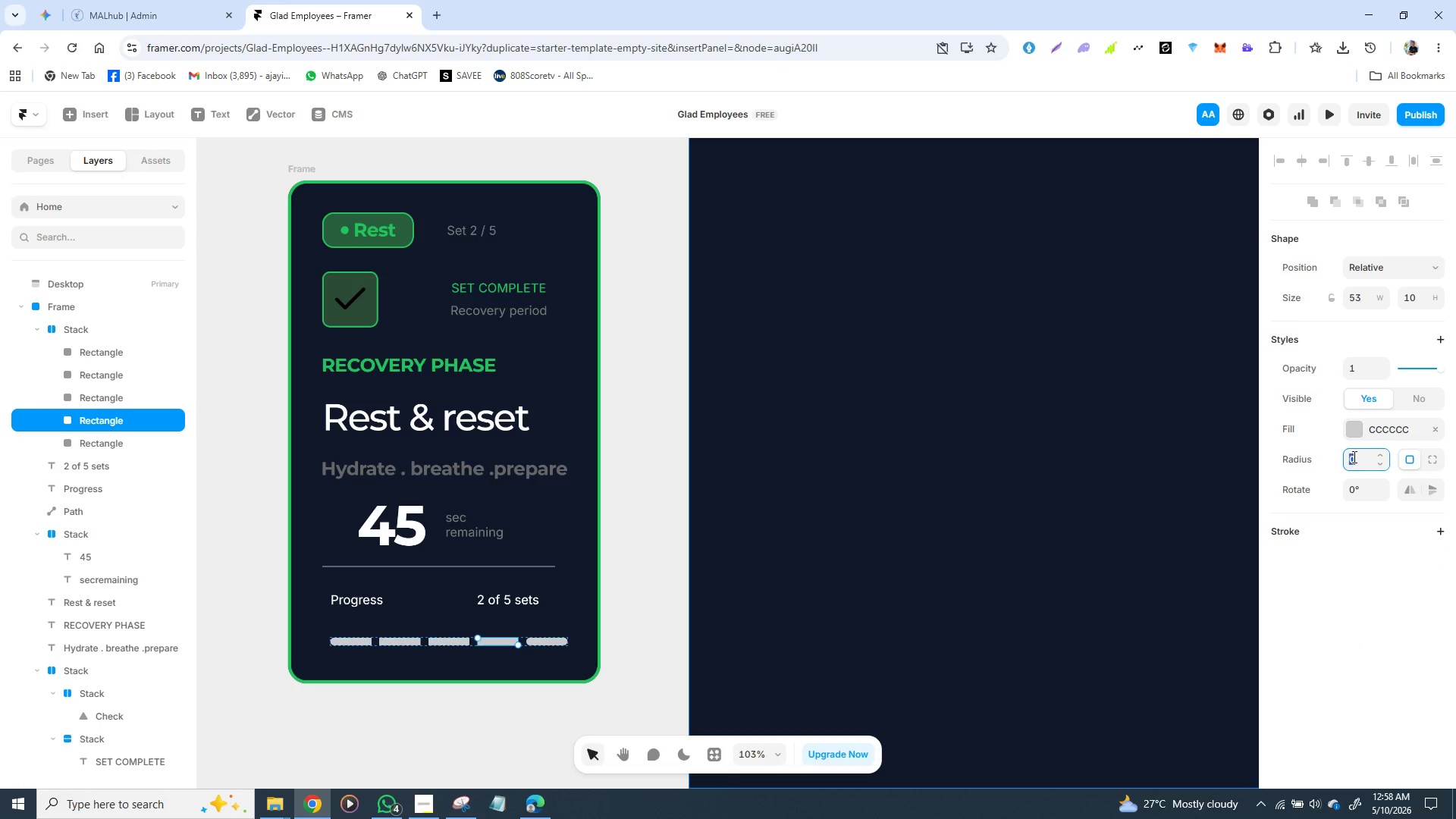 
type(10)
 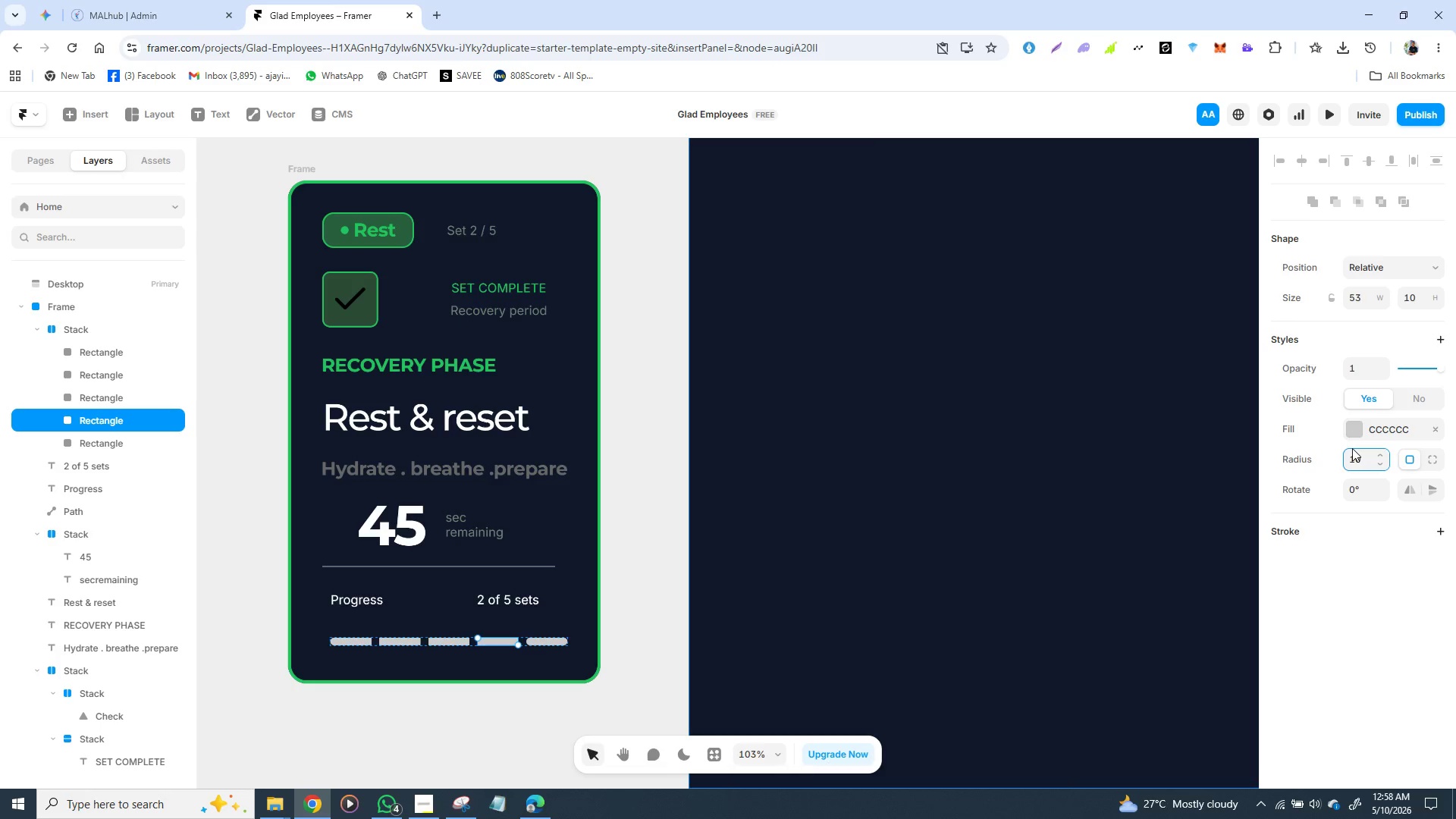 
key(Enter)
 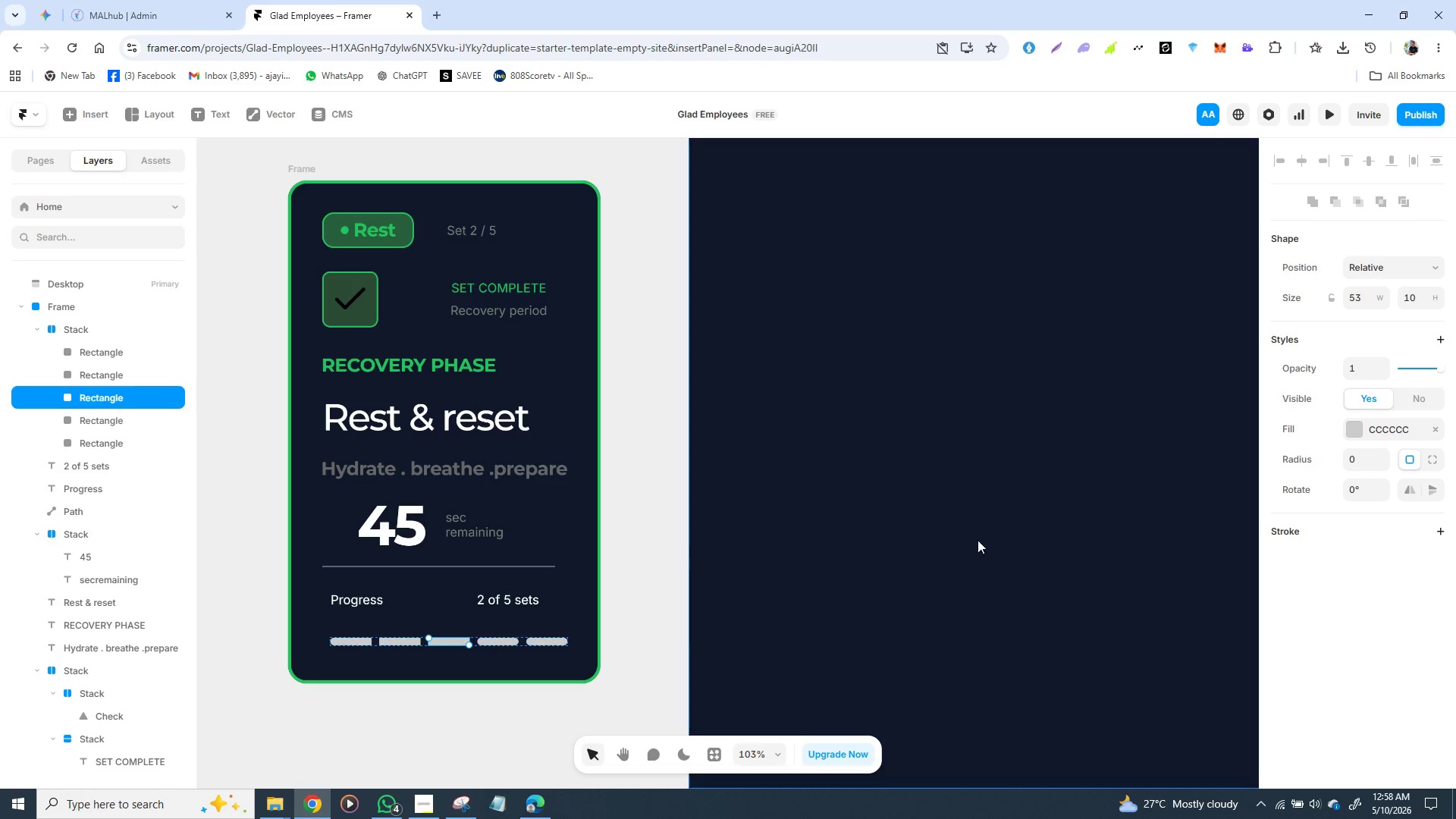 
left_click([1354, 453])
 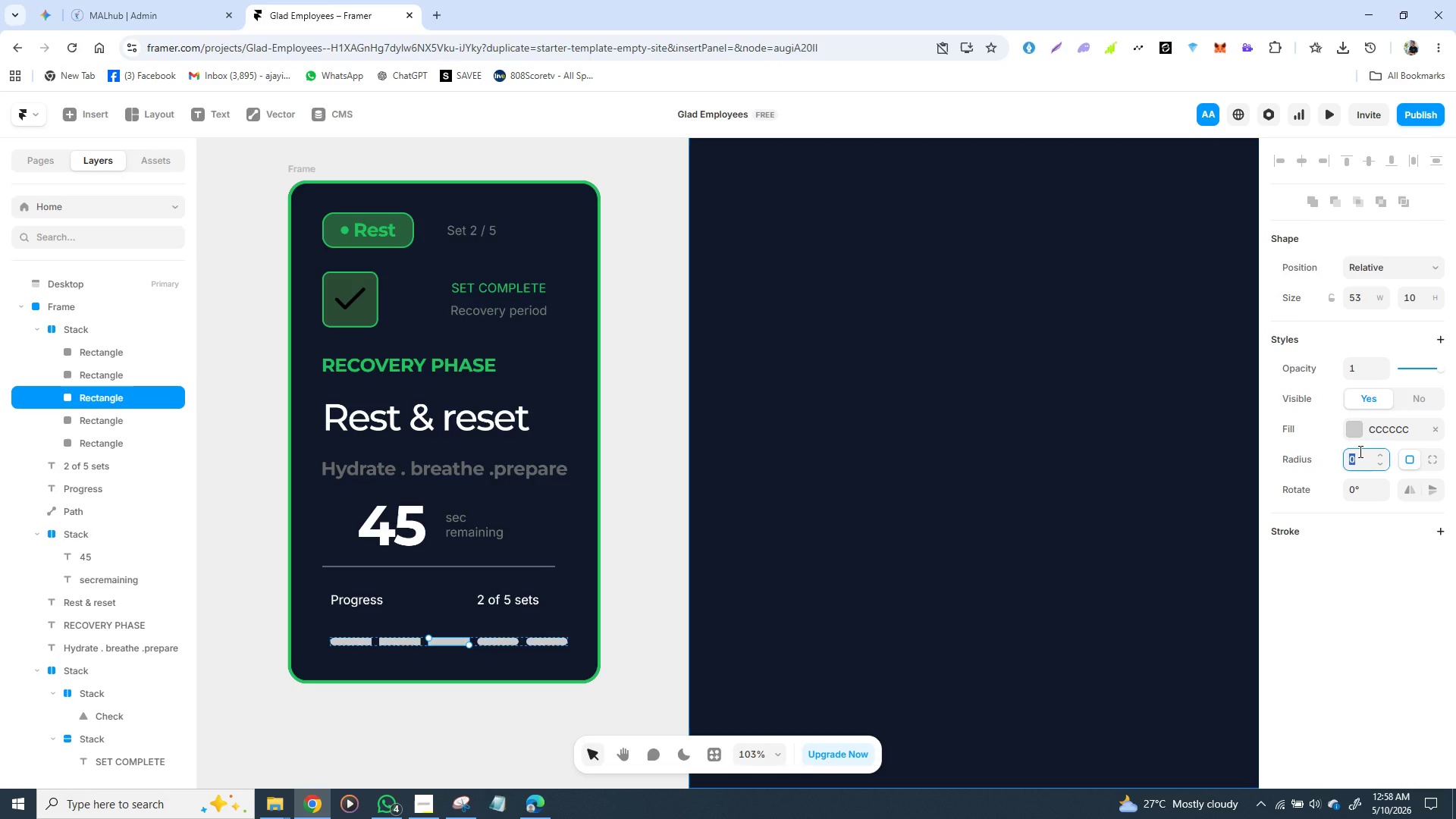 
type(10)
 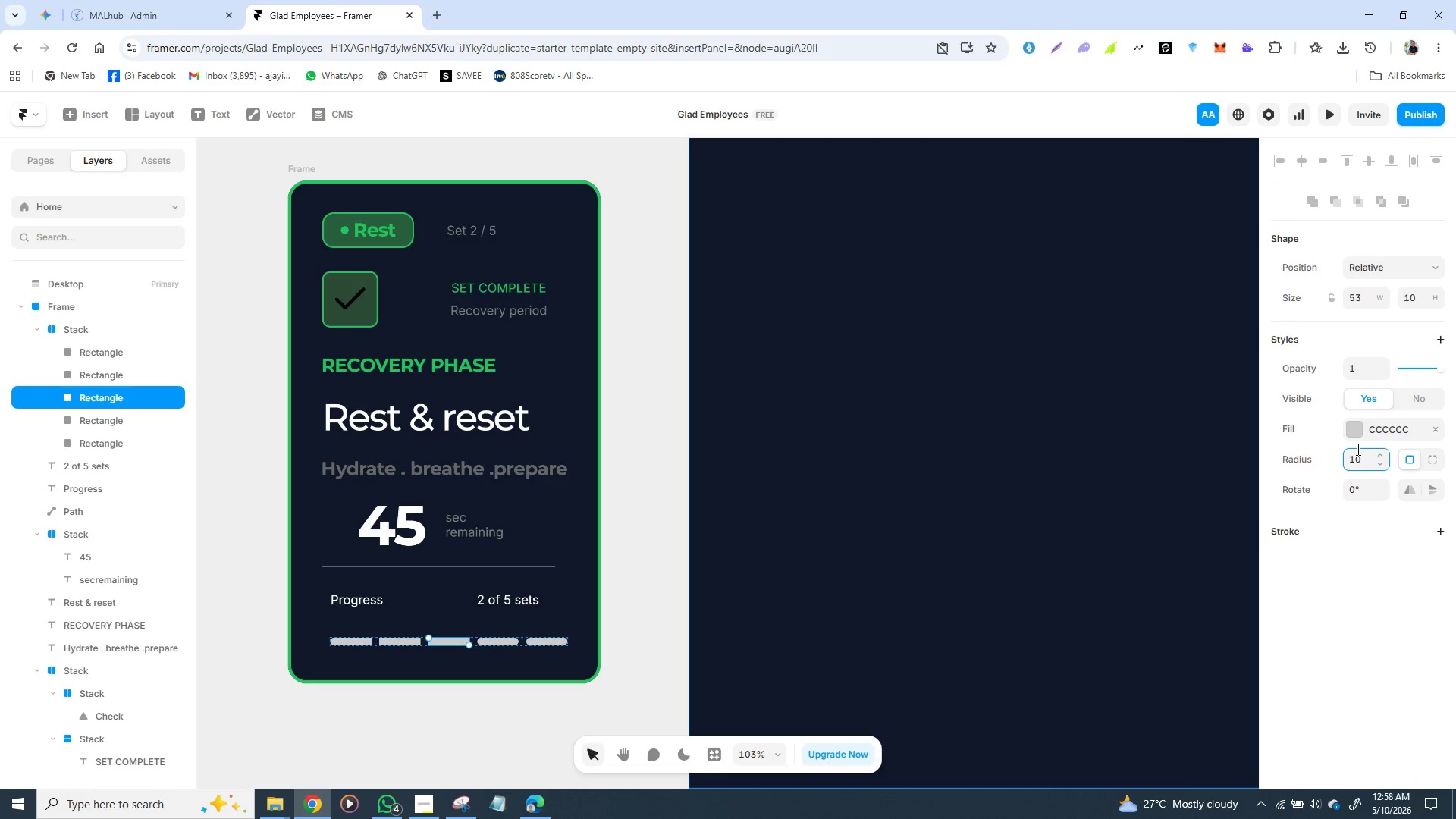 
key(Enter)
 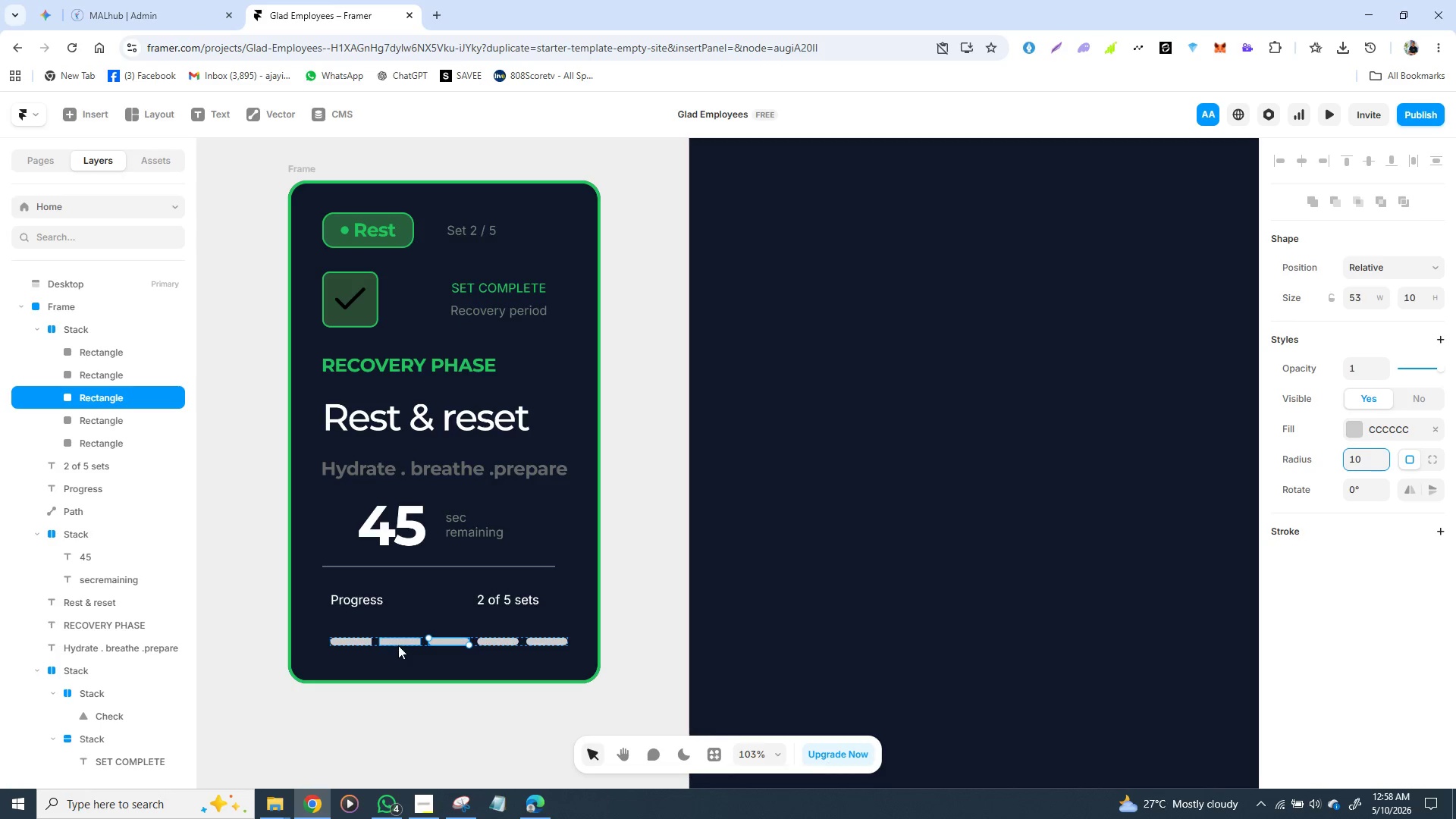 
left_click([400, 641])
 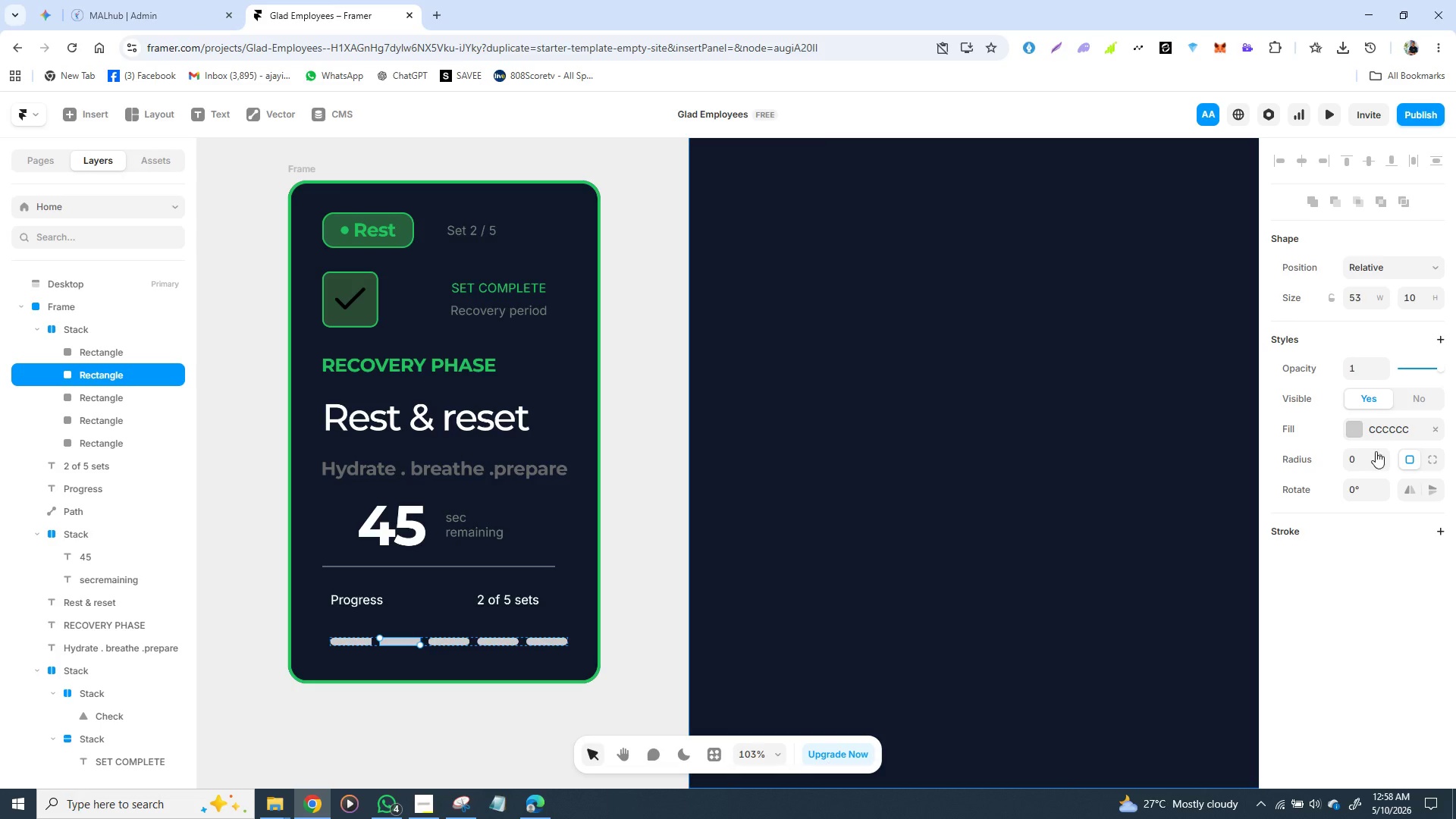 
left_click([1371, 457])
 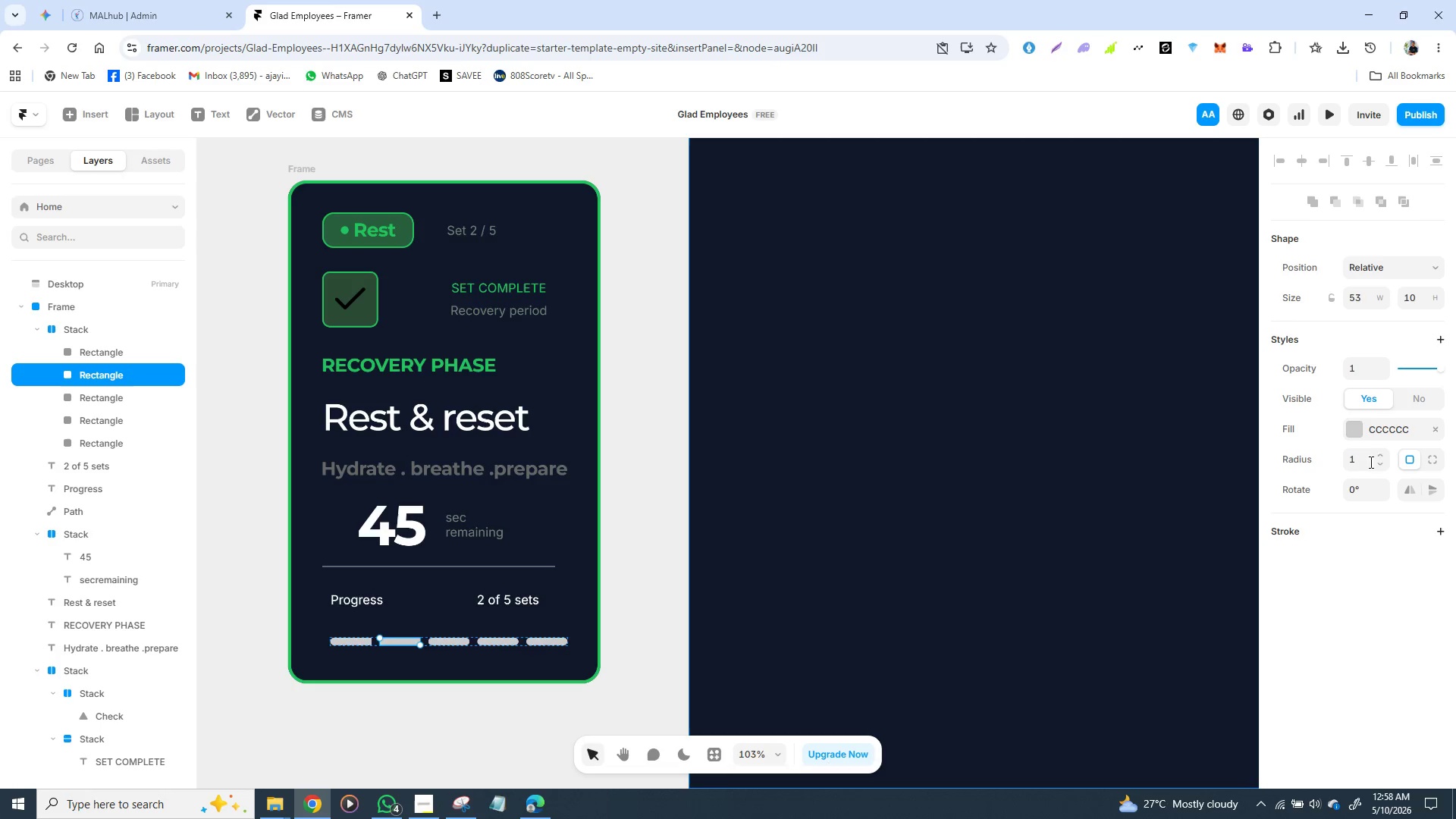 
left_click([1353, 462])
 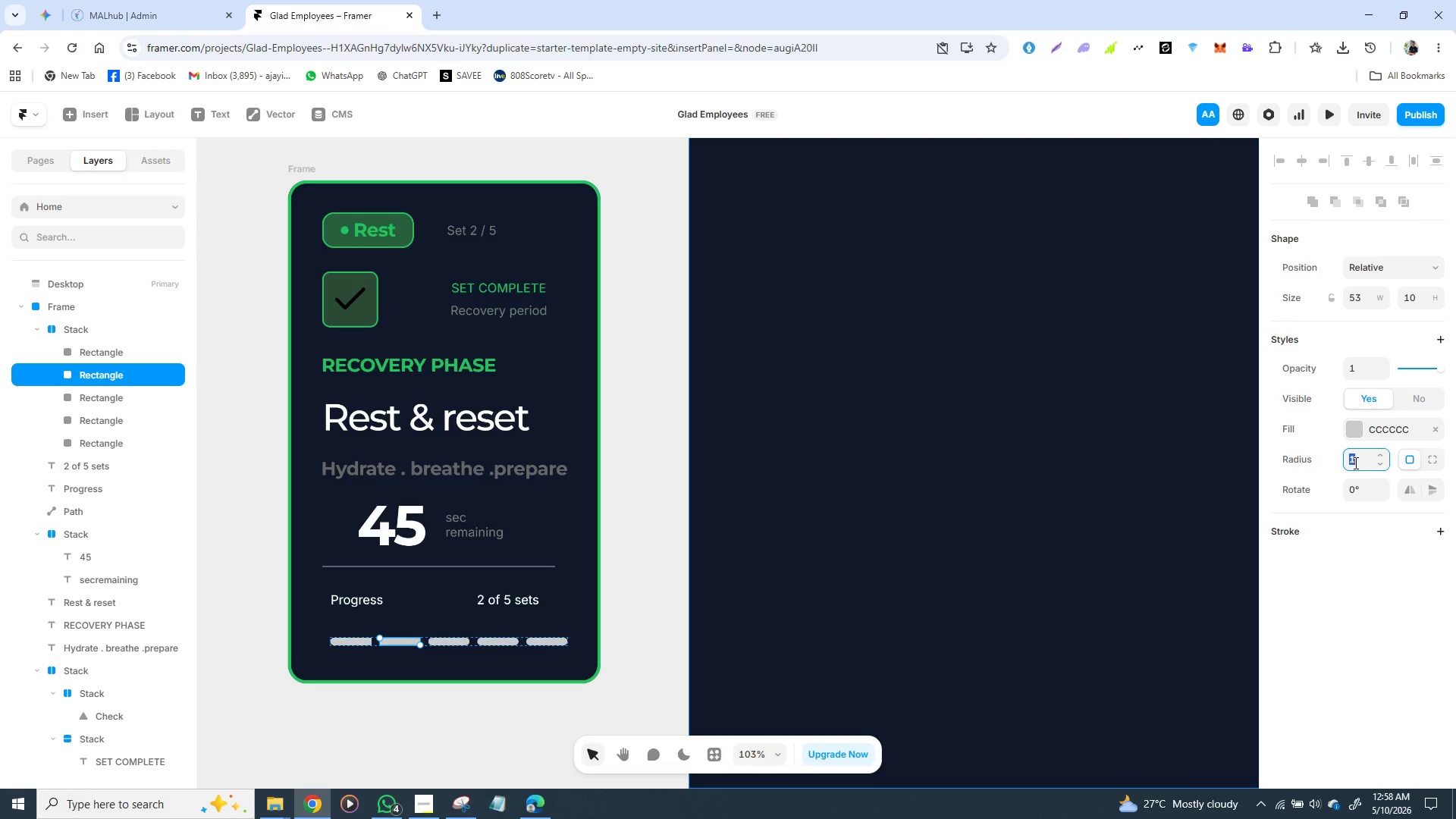 
type(10)
 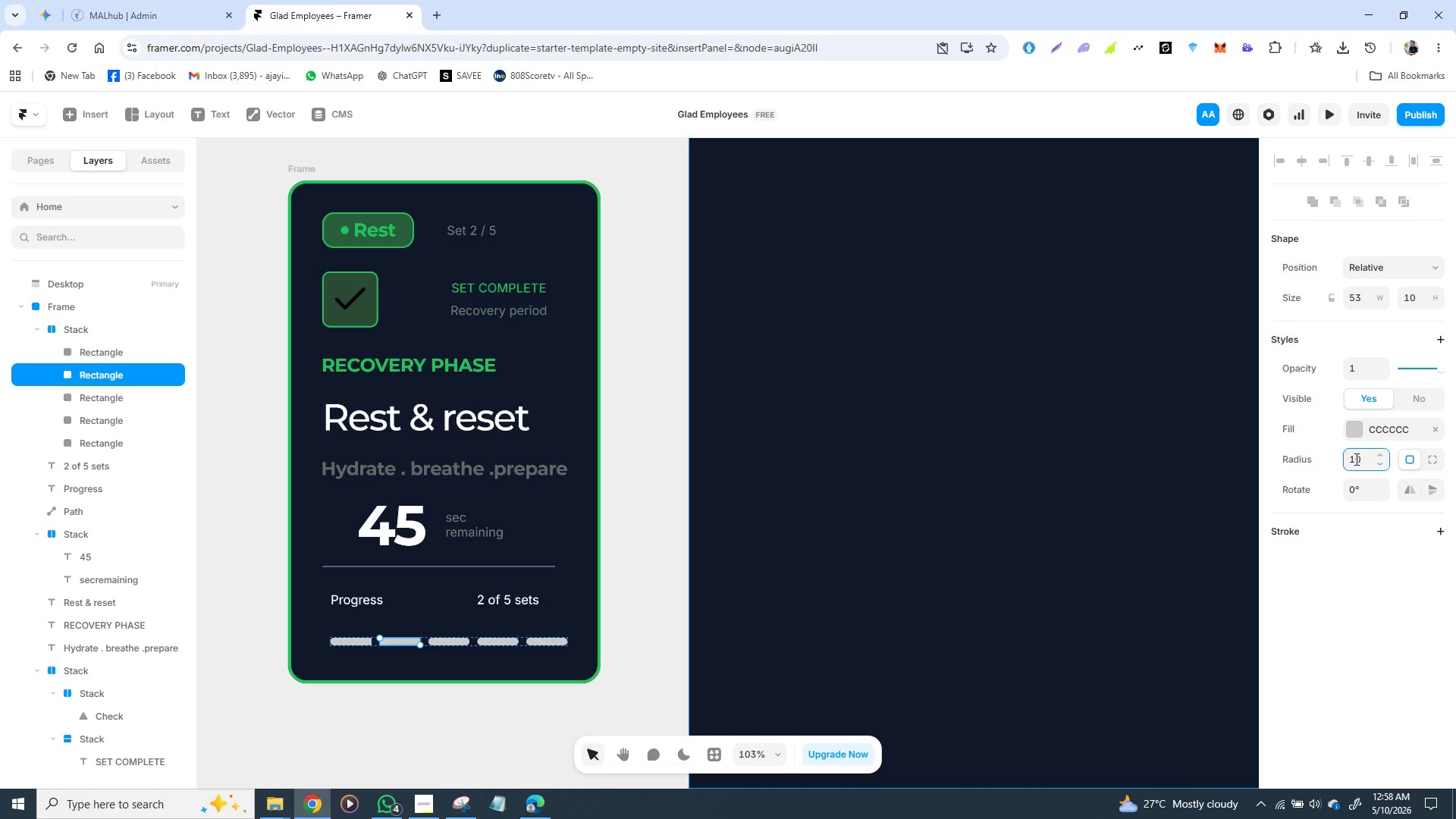 
key(Enter)
 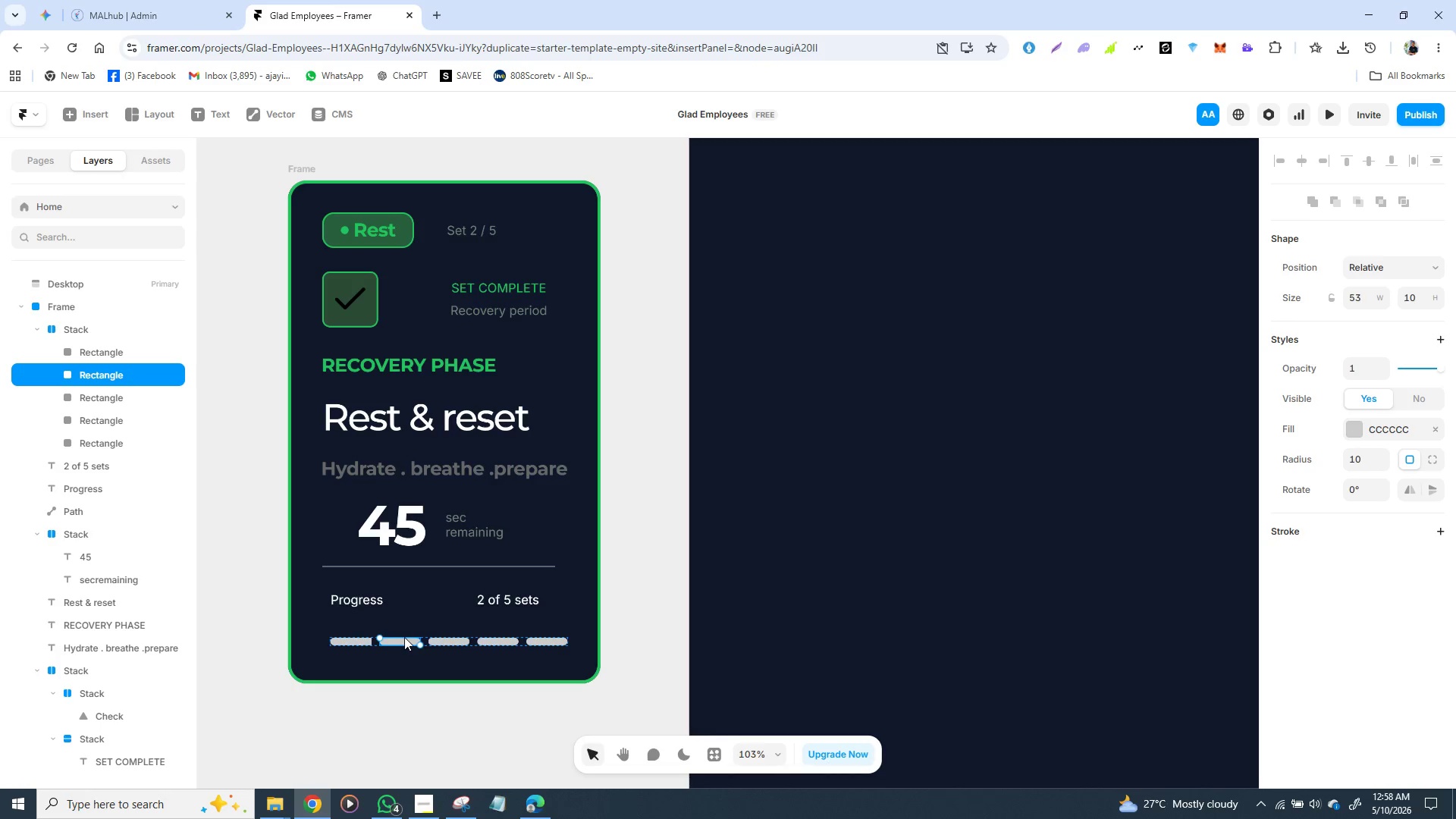 
left_click([454, 610])
 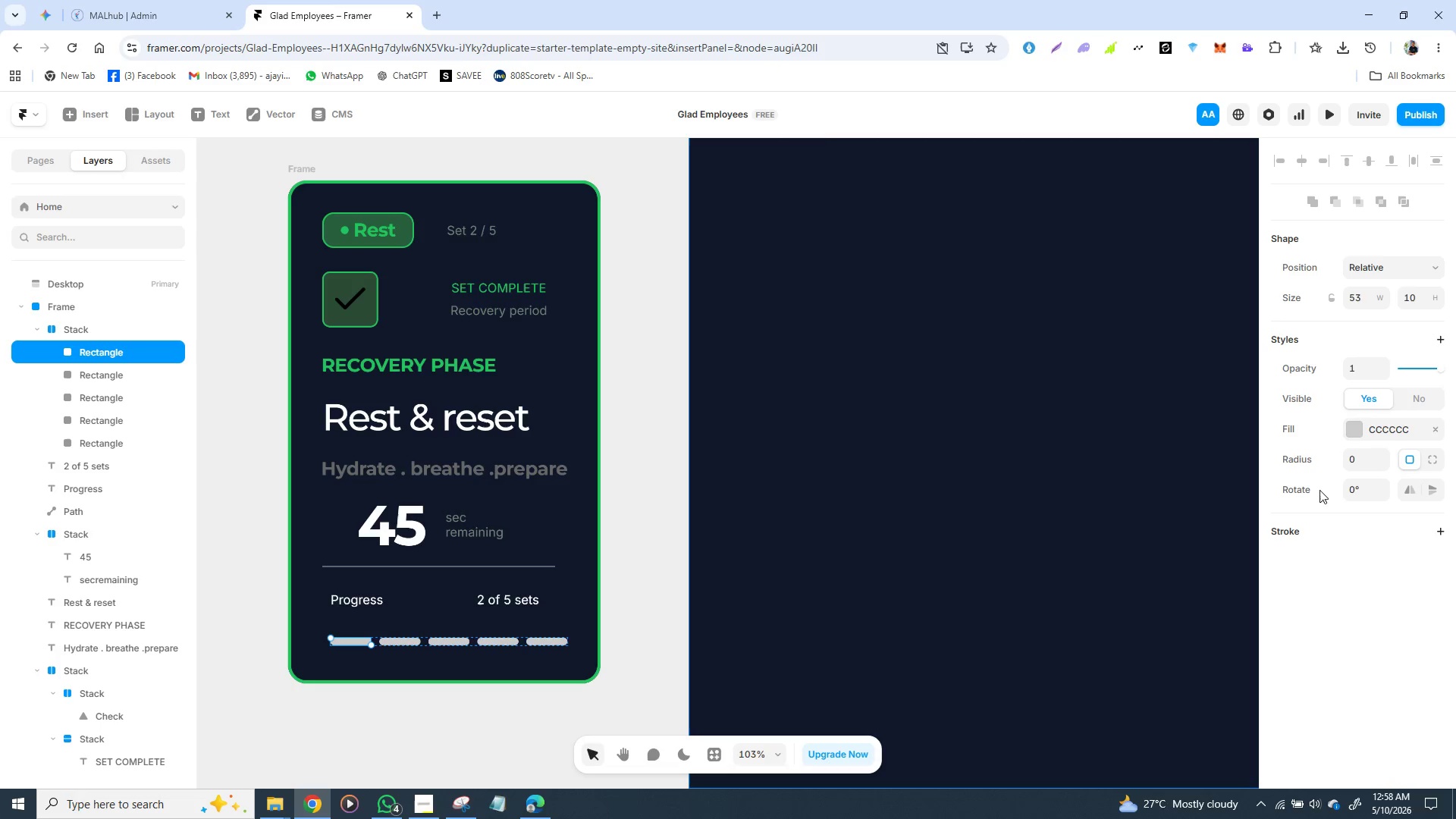 
left_click([1358, 464])
 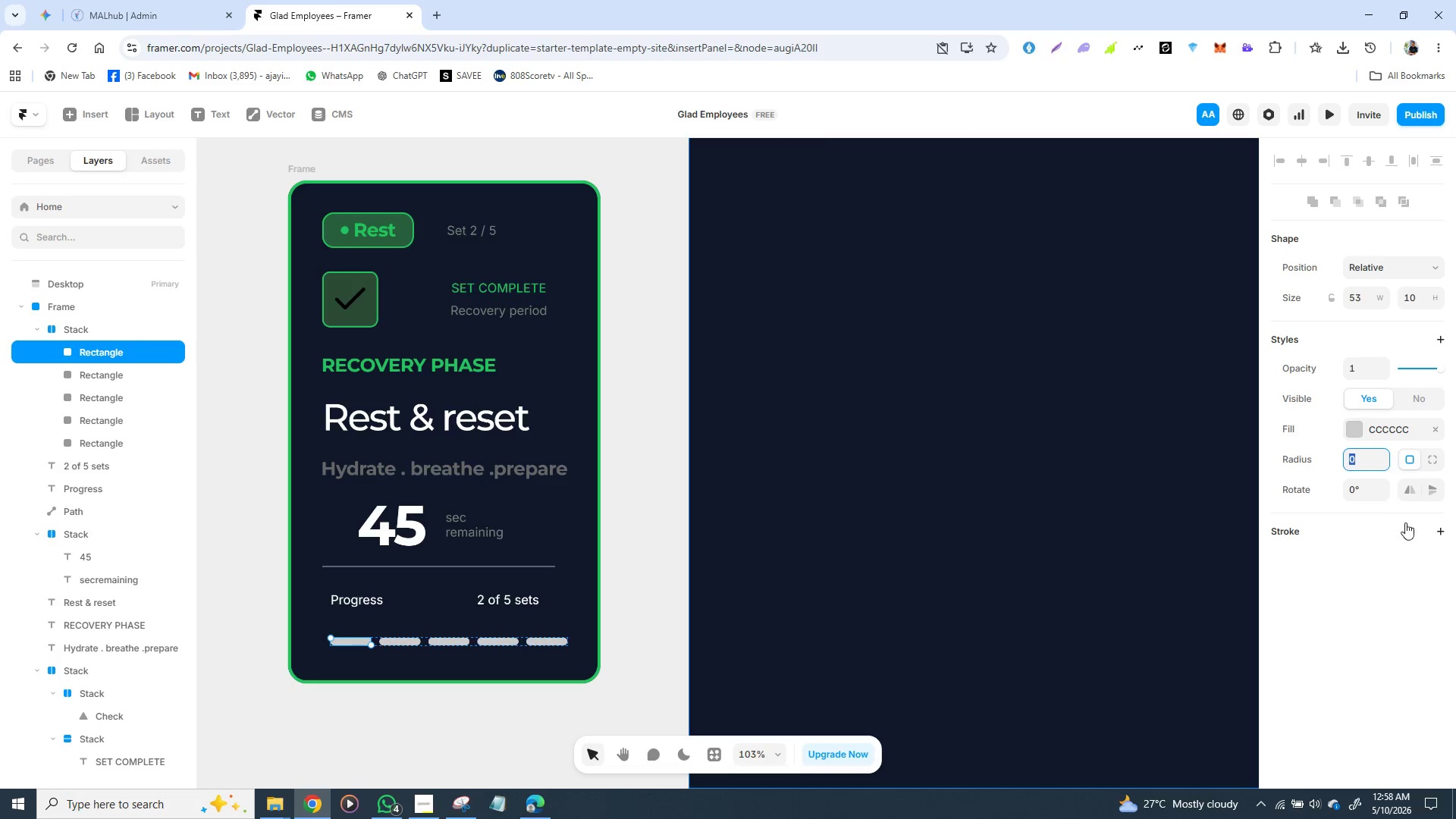 
type(10)
 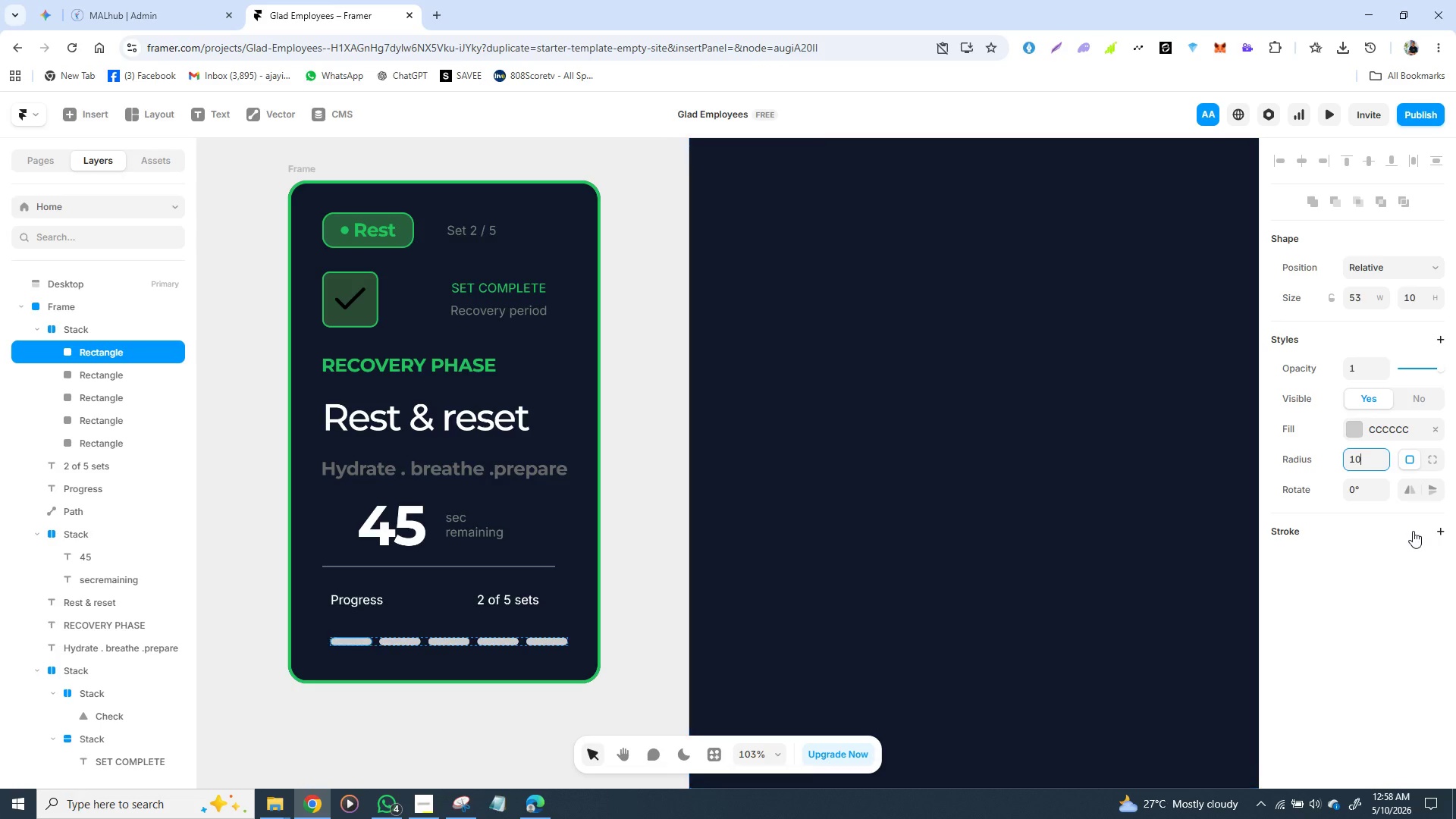 
key(Enter)
 